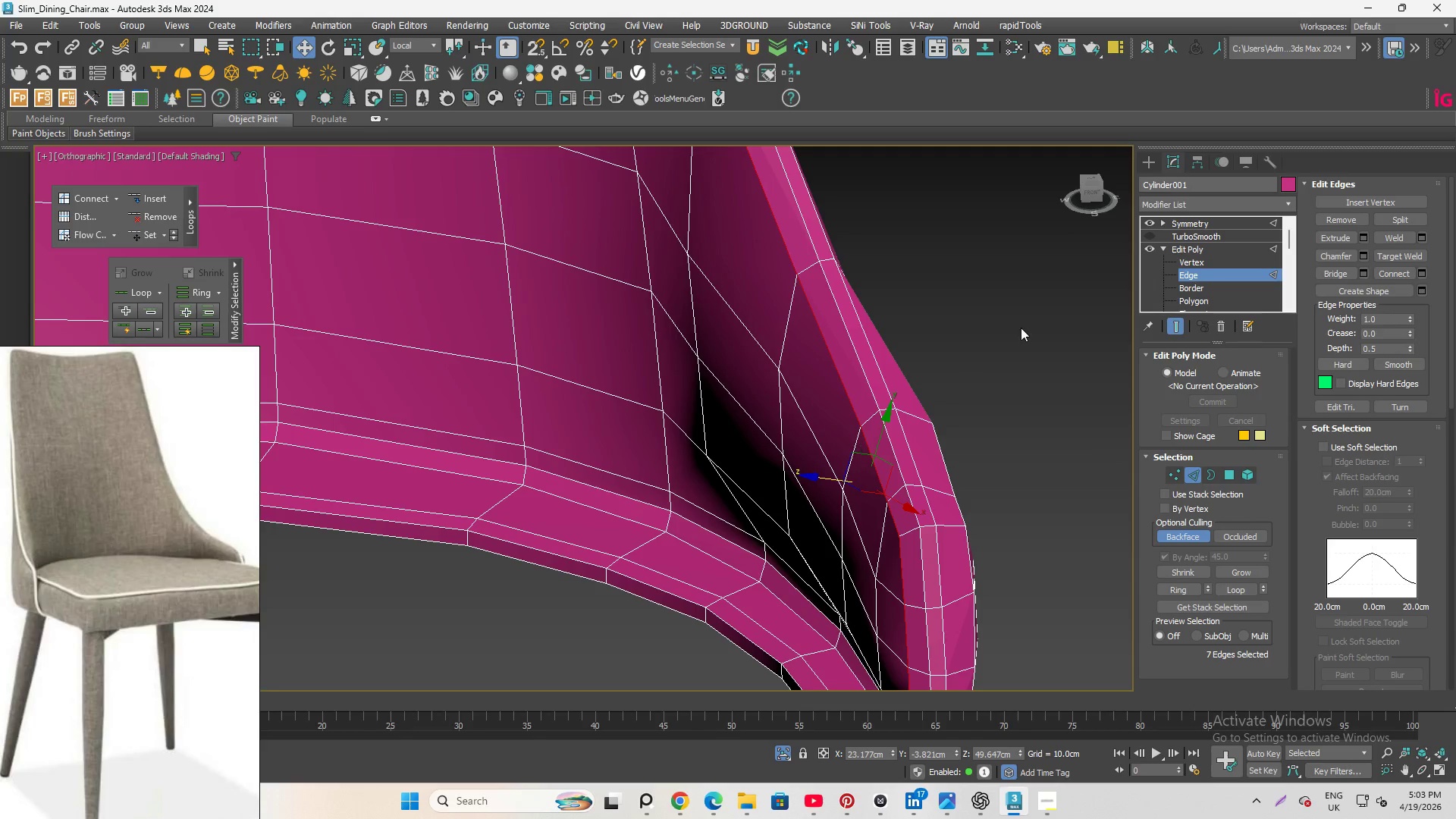 
left_click([1021, 328])
 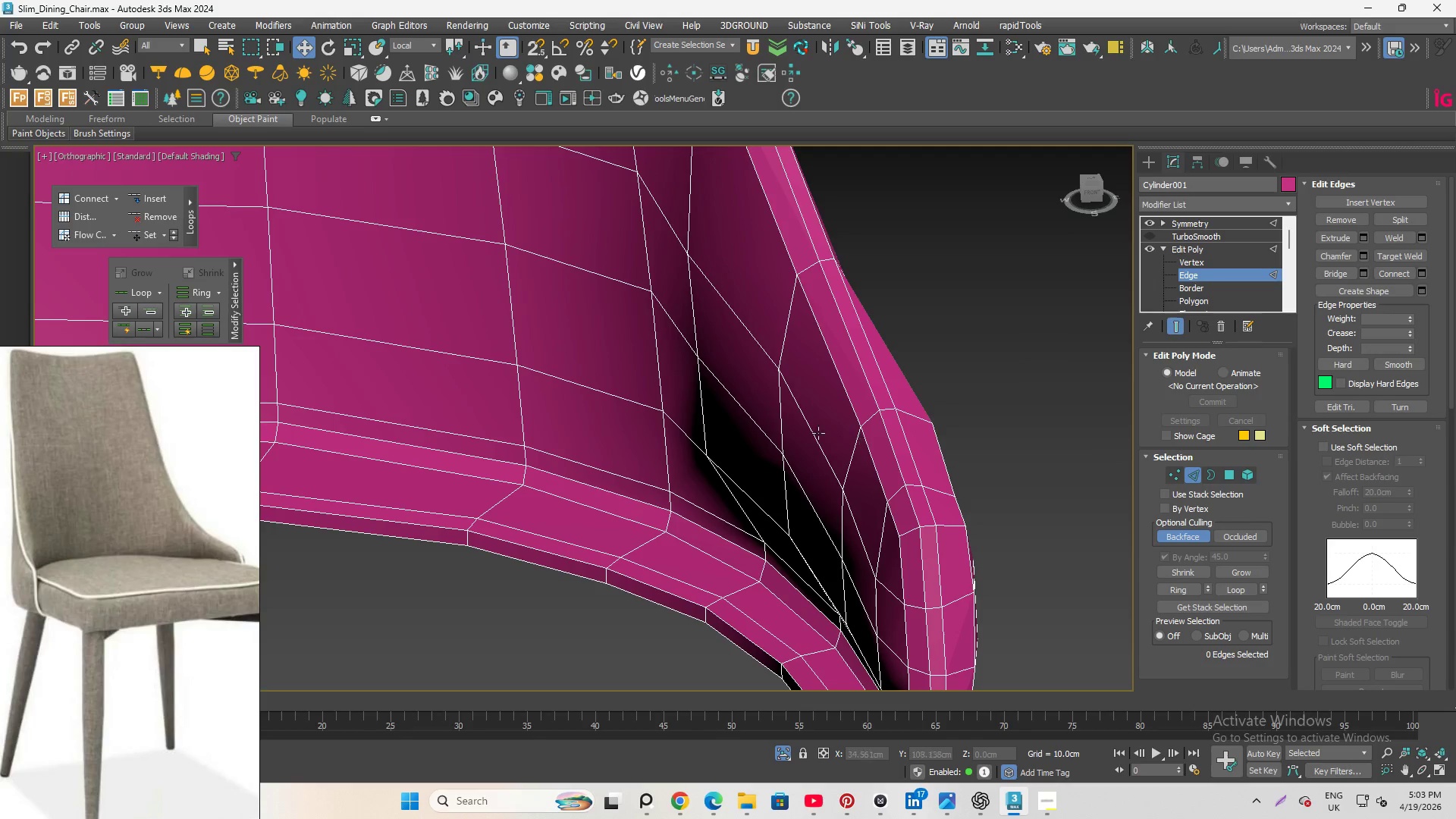 
left_click([810, 431])
 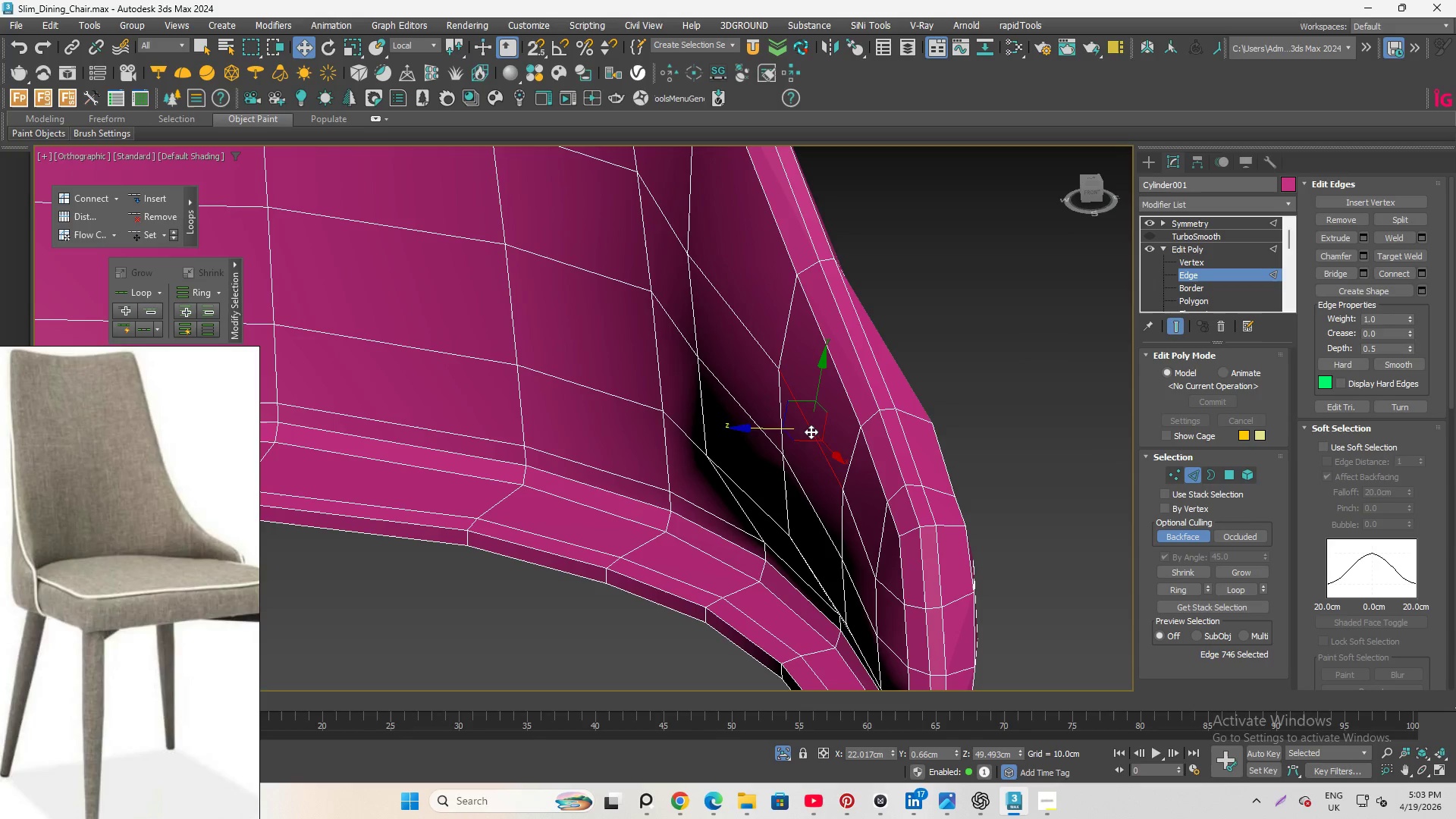 
hold_key(key=ControlLeft, duration=0.77)
left_click([854, 507])
 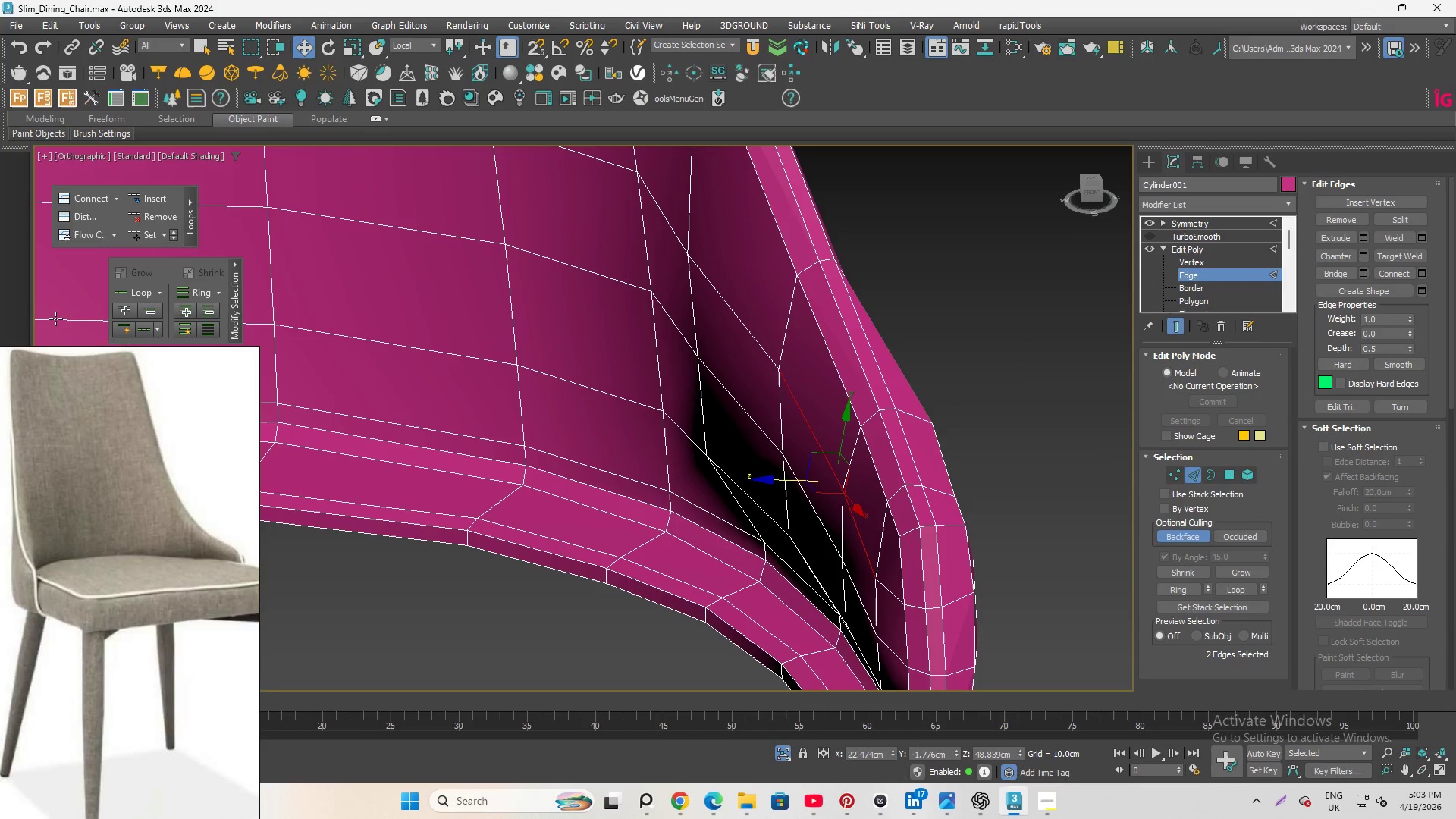 
mouse_move([152, 238])
 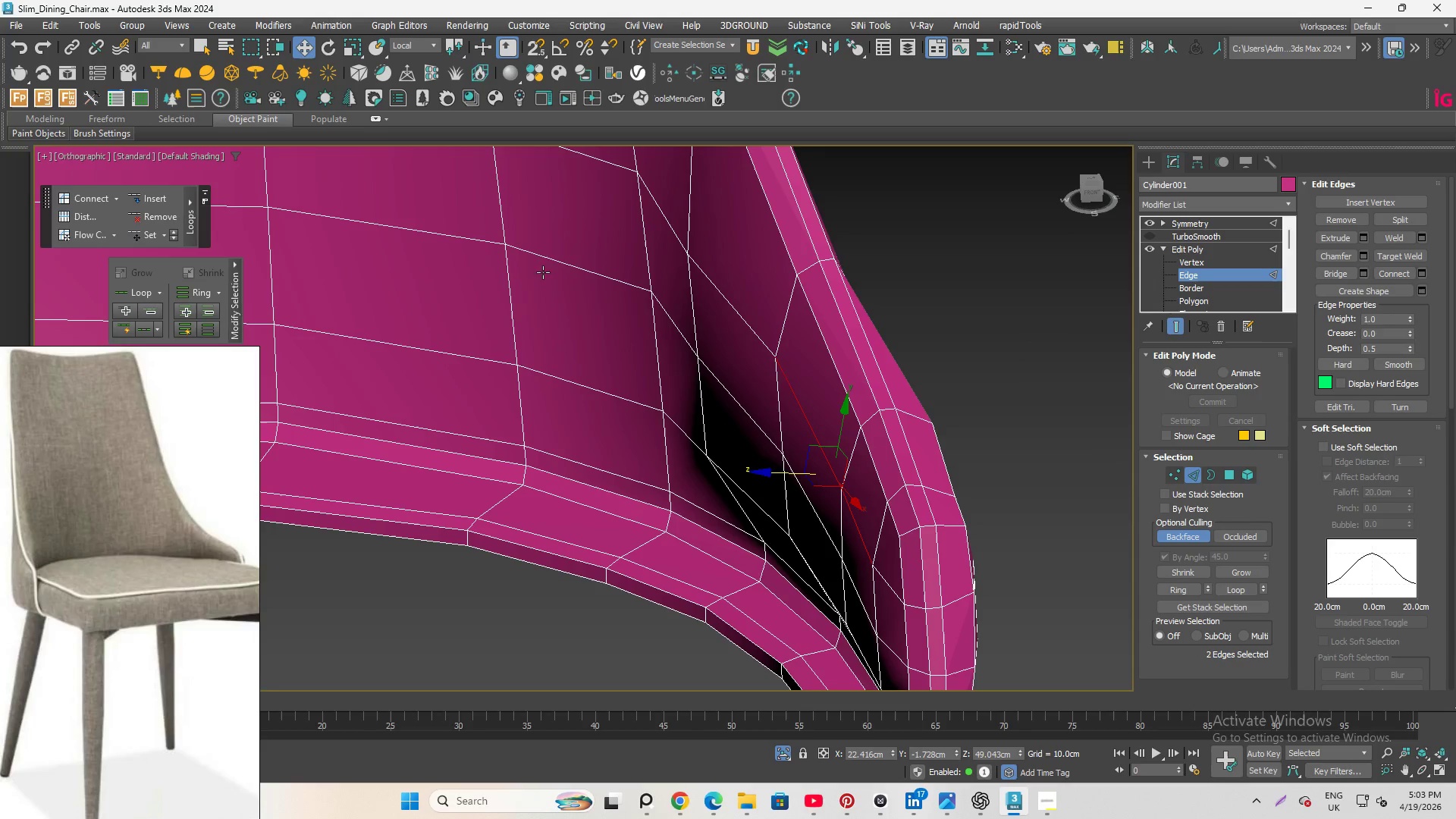 
key(Control+Z)
 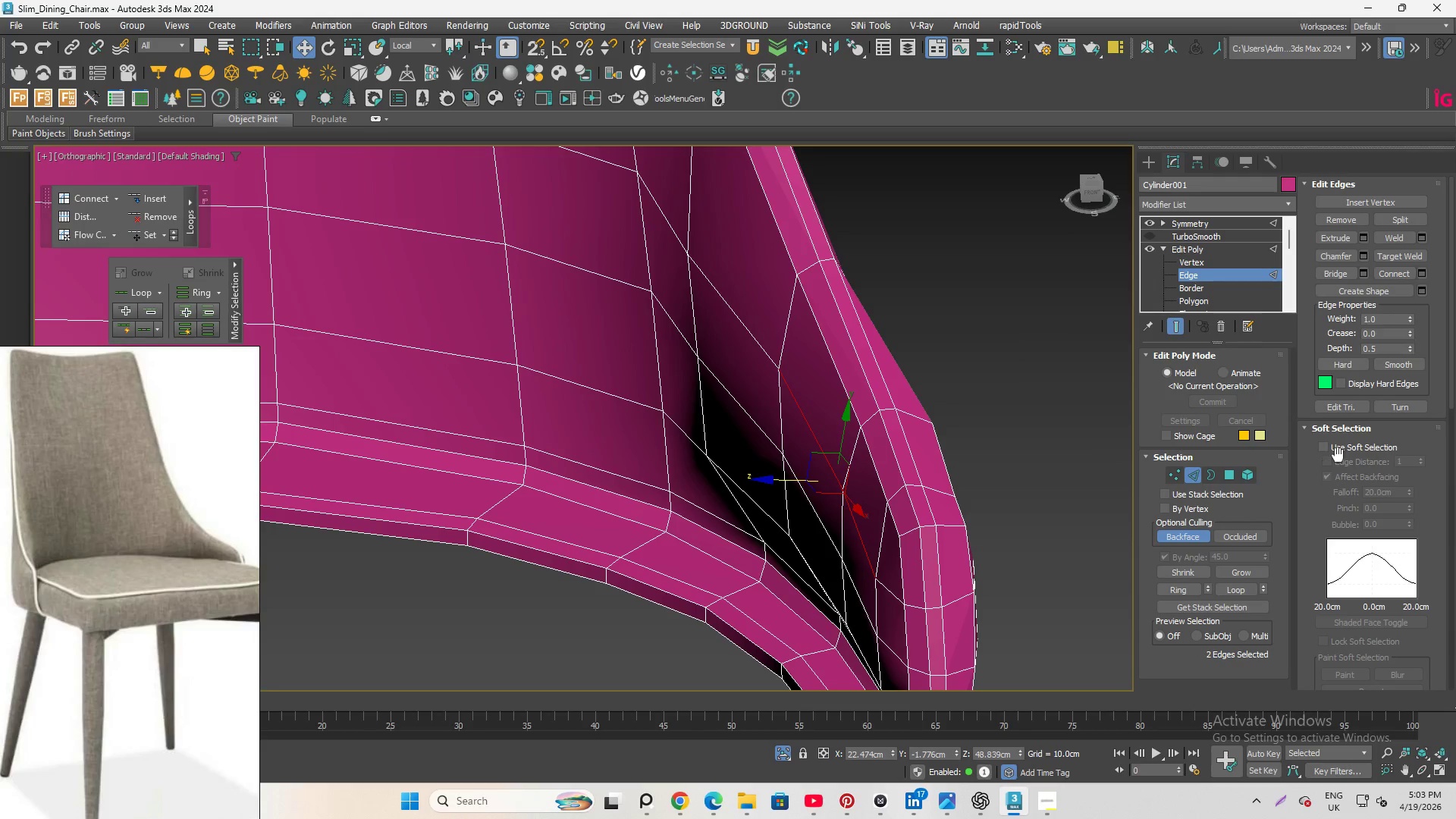 
scroll: coordinate [1330, 647], scroll_direction: down, amount: 10.0
 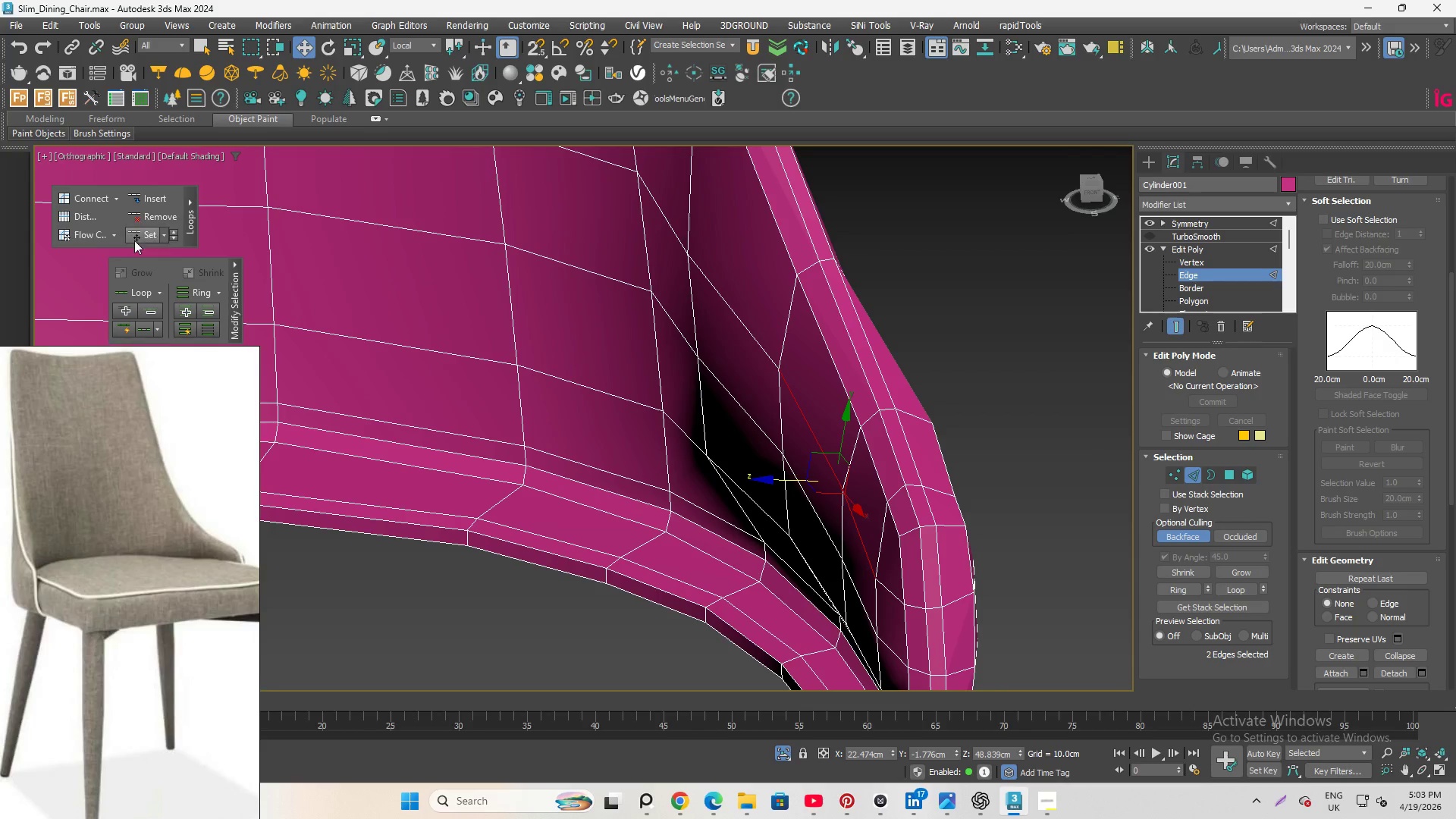 
left_click([134, 234])
 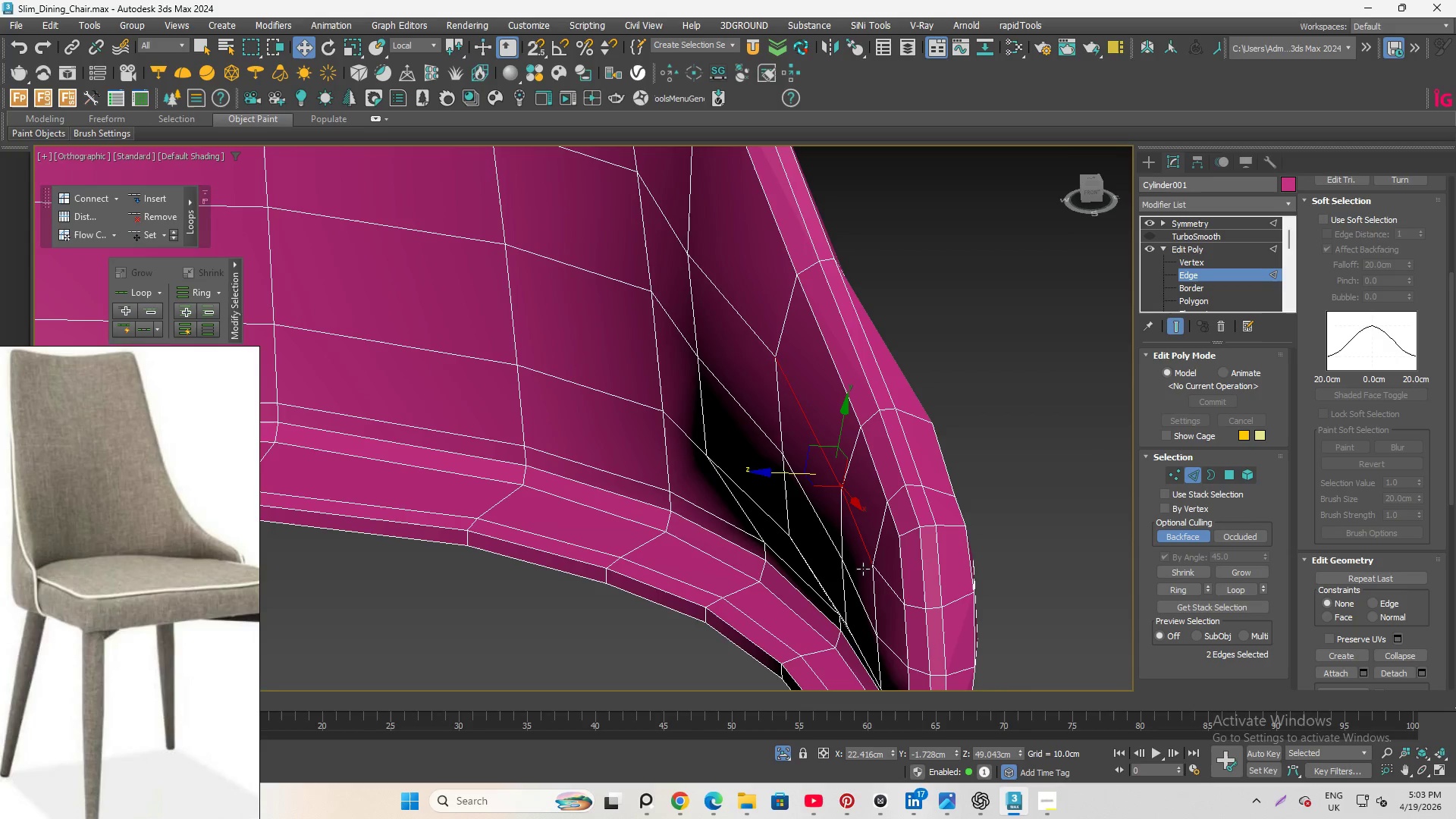 
left_click([849, 580])
 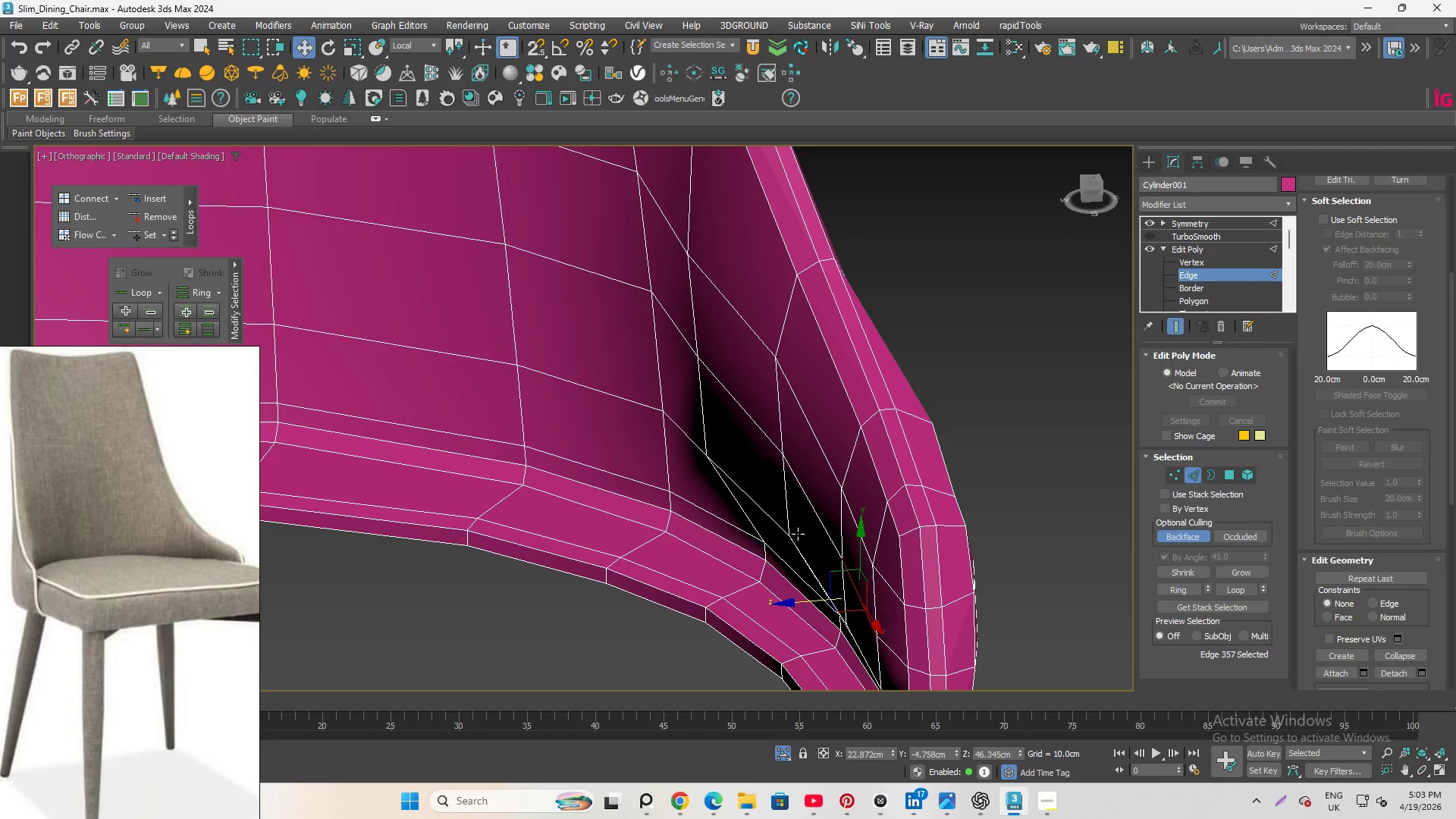 
hold_key(key=ControlLeft, duration=0.89)
left_click([814, 516])
 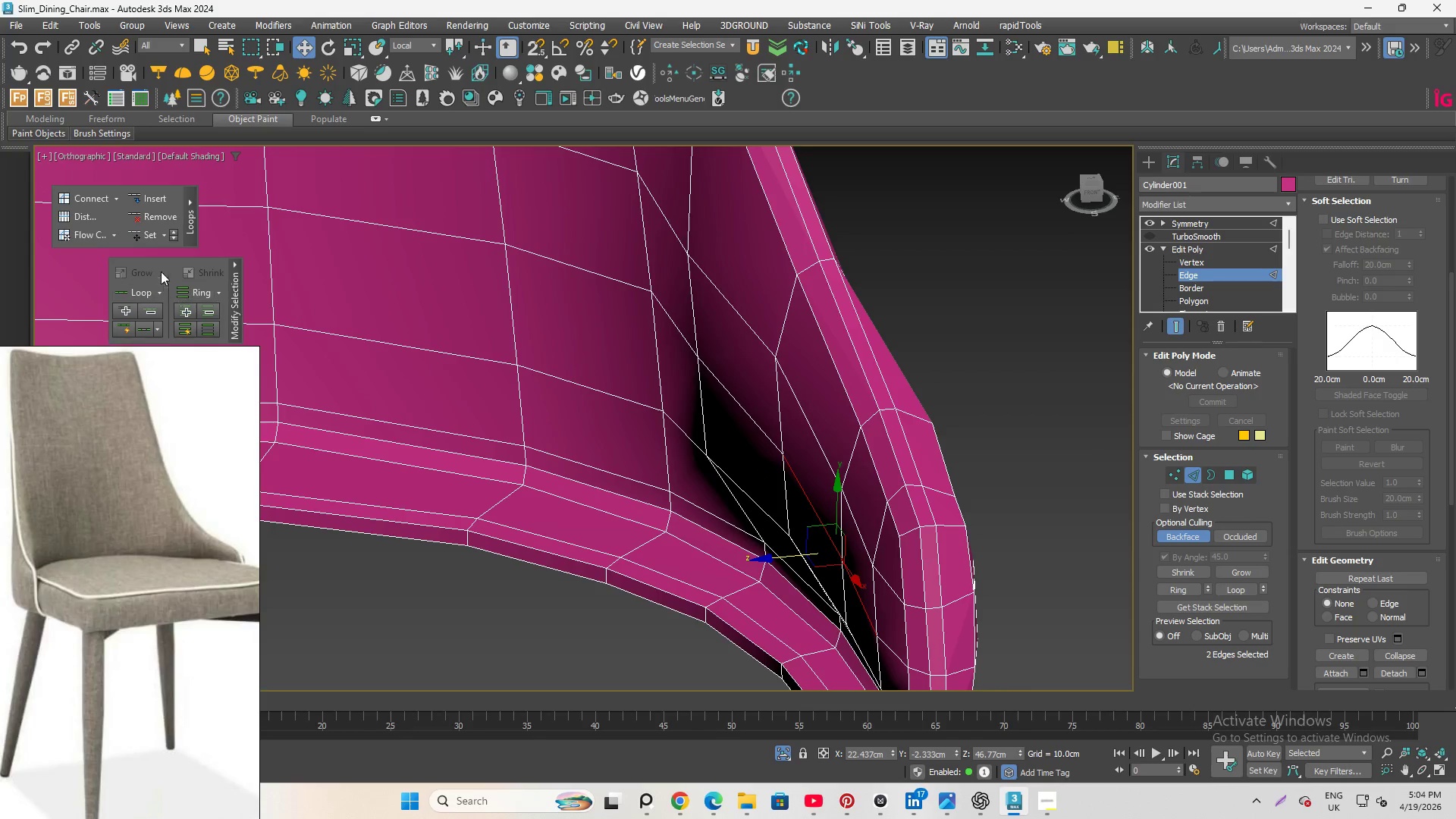 
left_click([140, 235])
 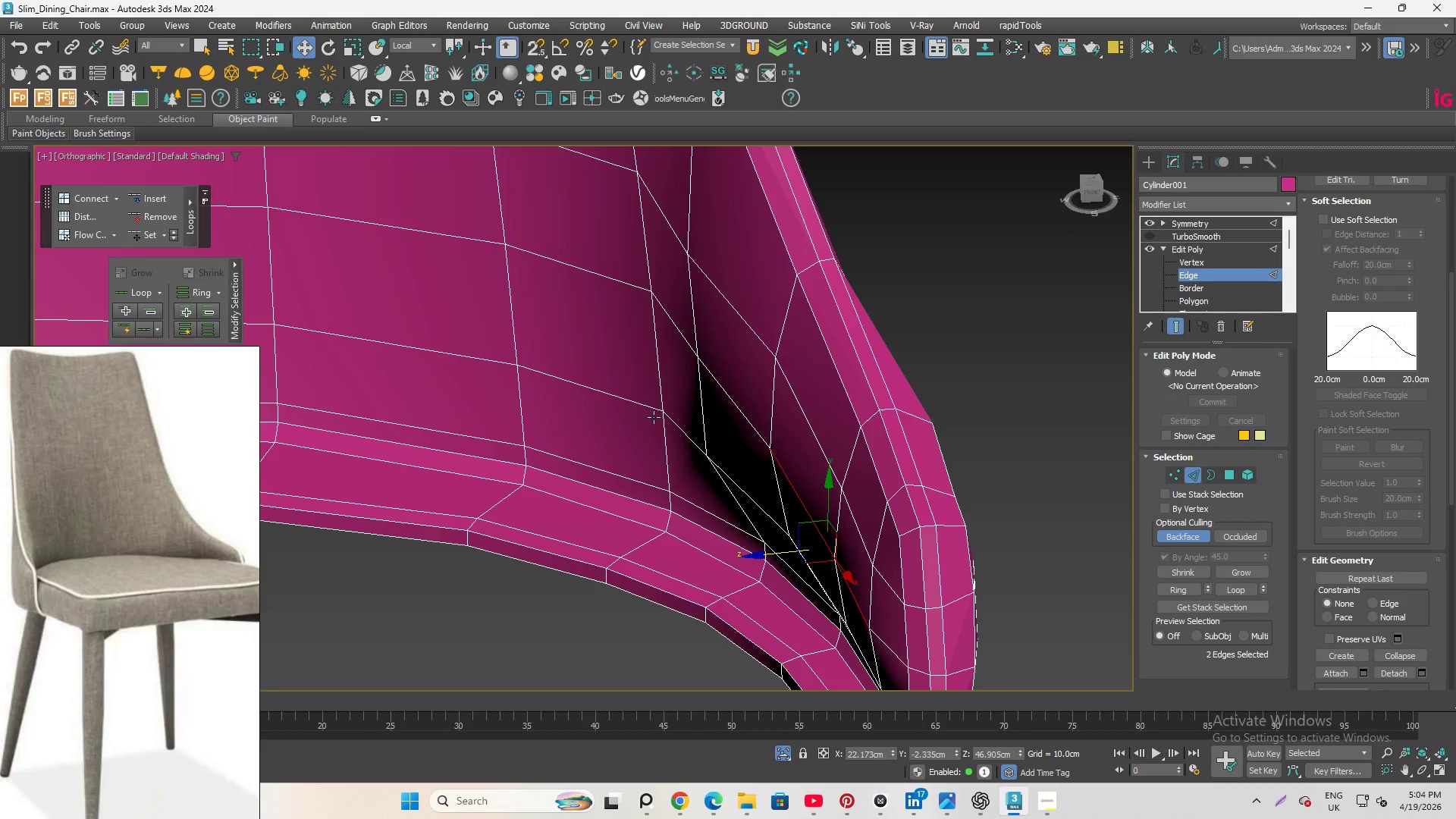 
hold_key(key=AltLeft, duration=2.19)
 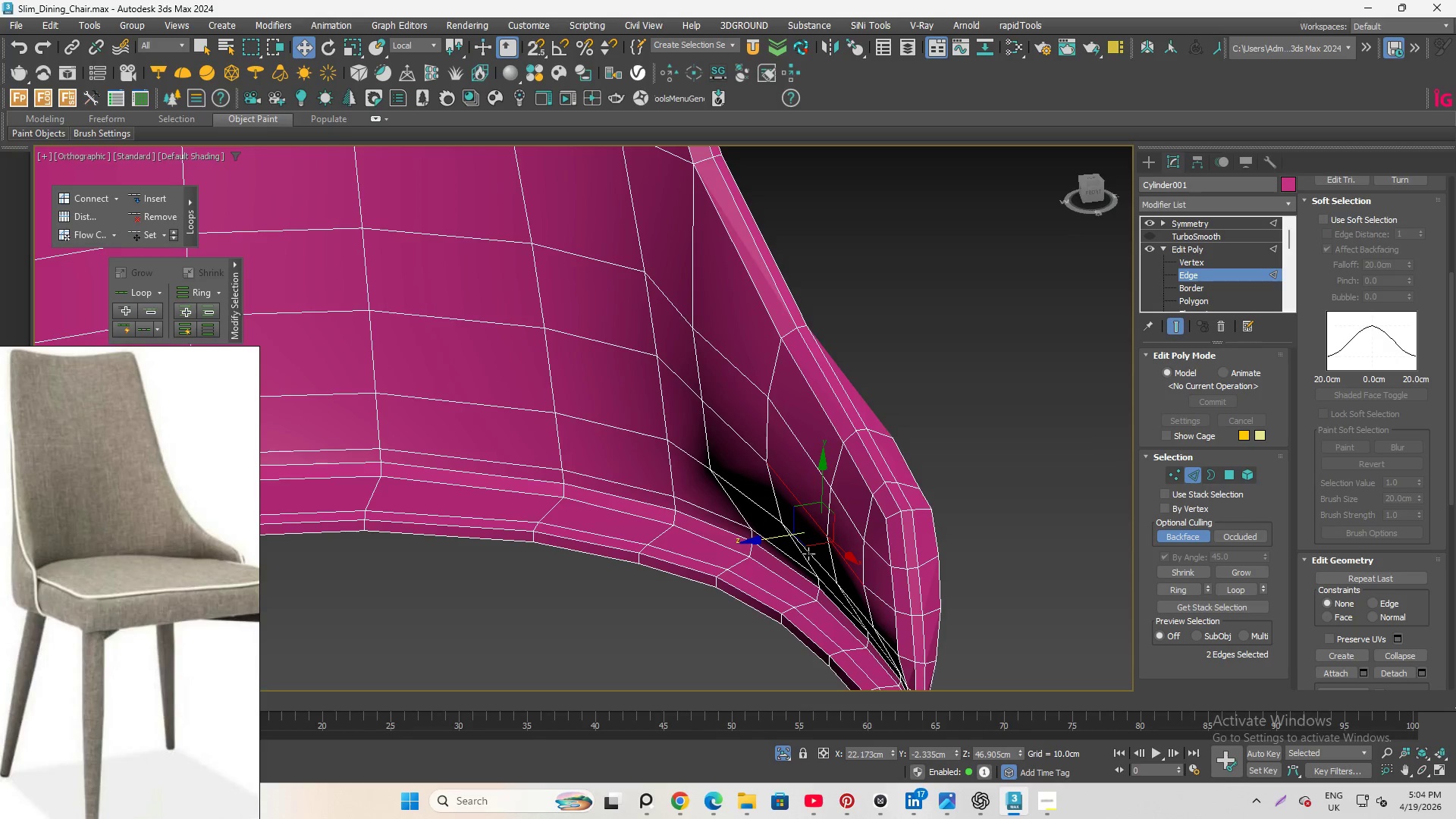 
scroll: coordinate [777, 491], scroll_direction: down, amount: 1.0
 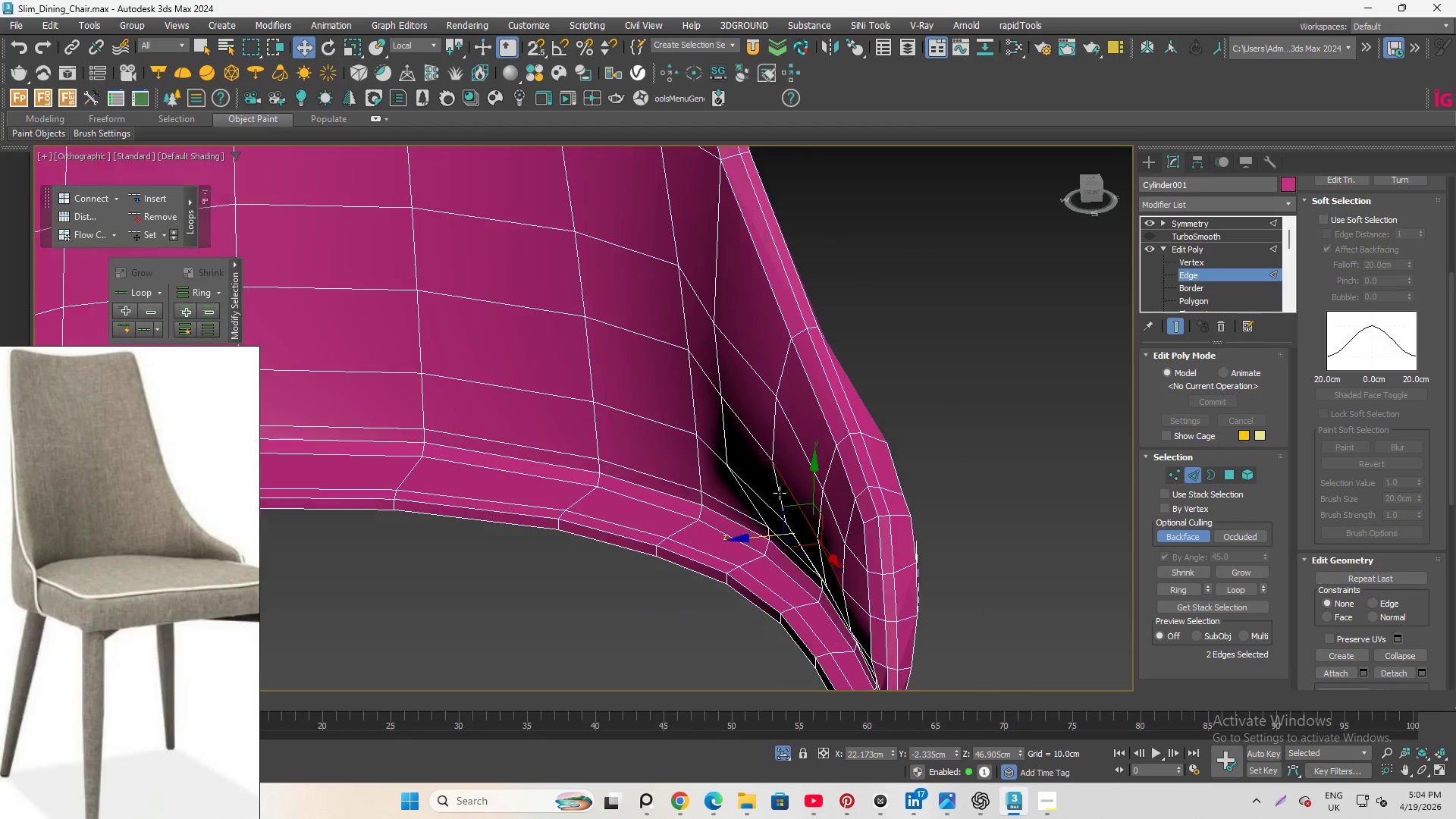 
scroll: coordinate [808, 560], scroll_direction: up, amount: 2.0
 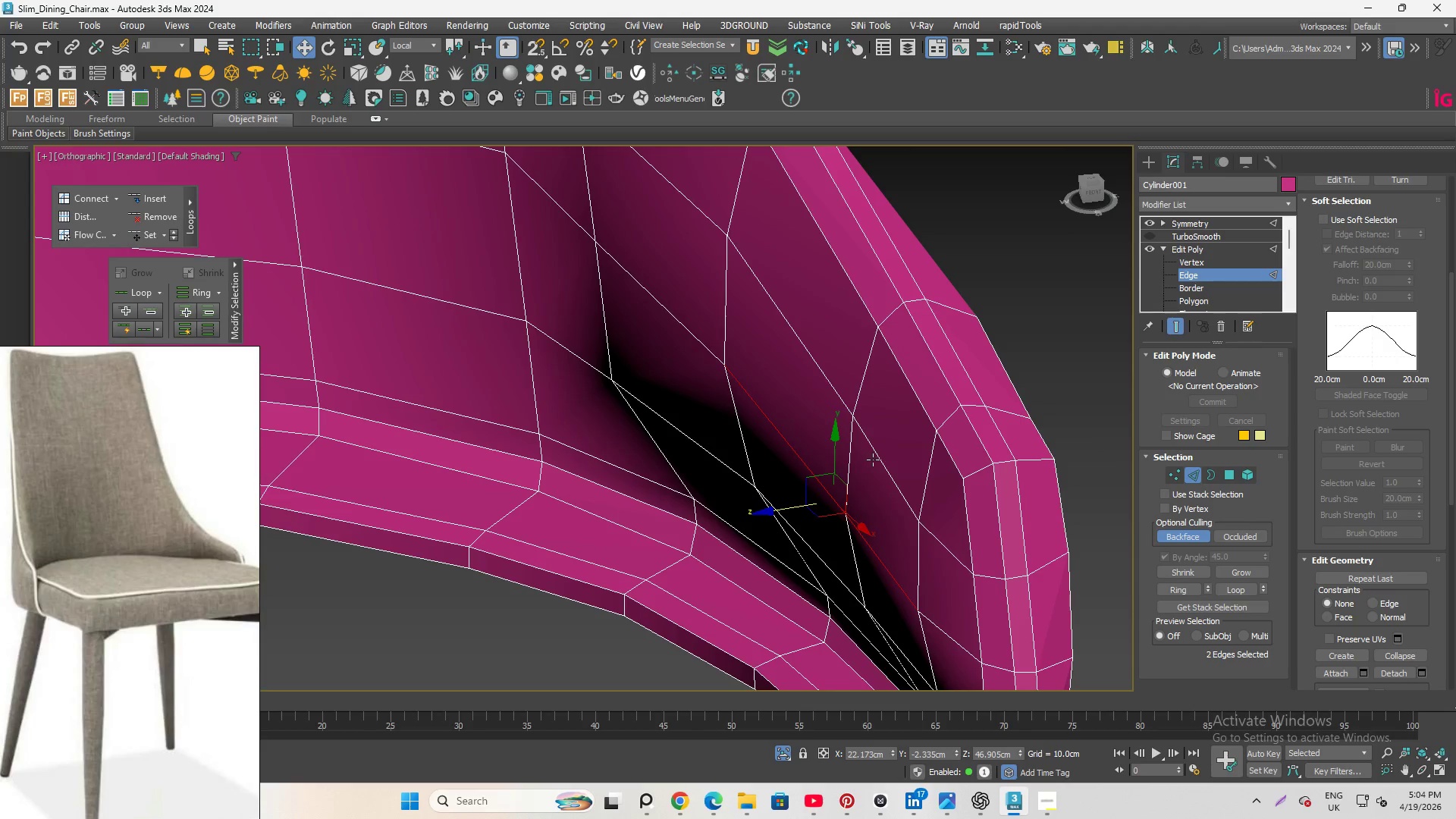 
left_click([874, 460])
 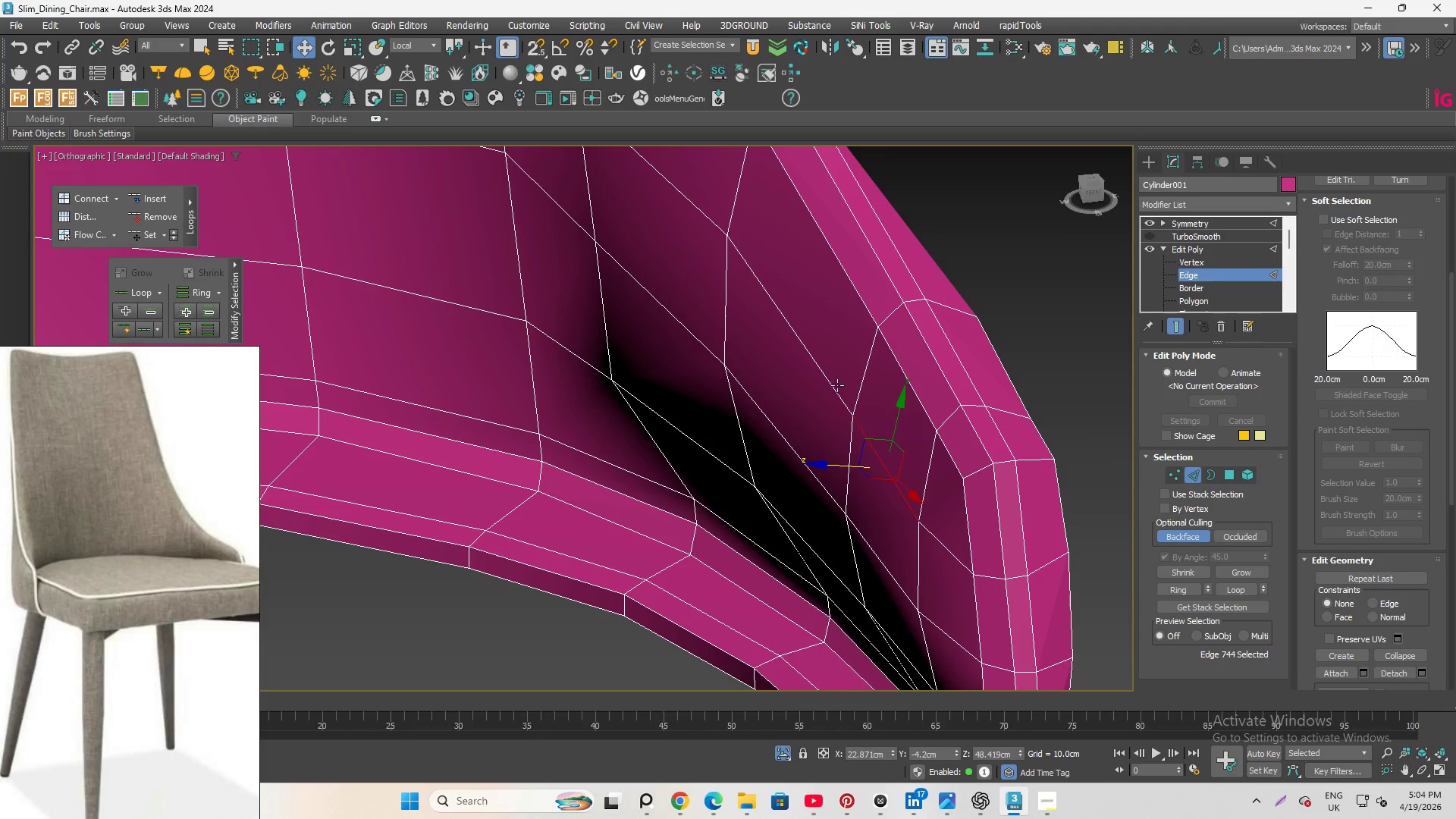 
hold_key(key=ControlLeft, duration=0.7)
left_click([824, 367])
 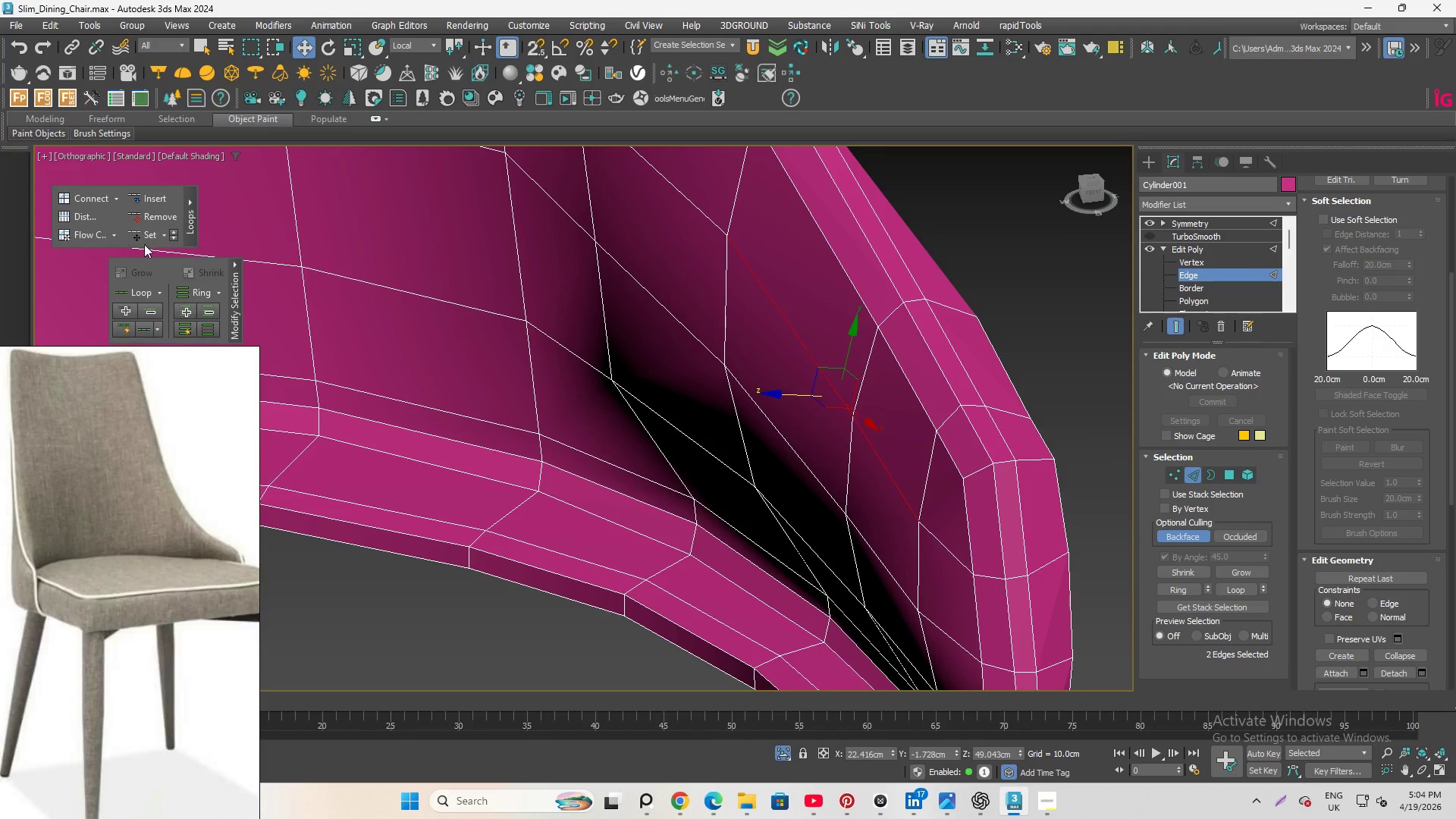 
left_click([149, 232])
 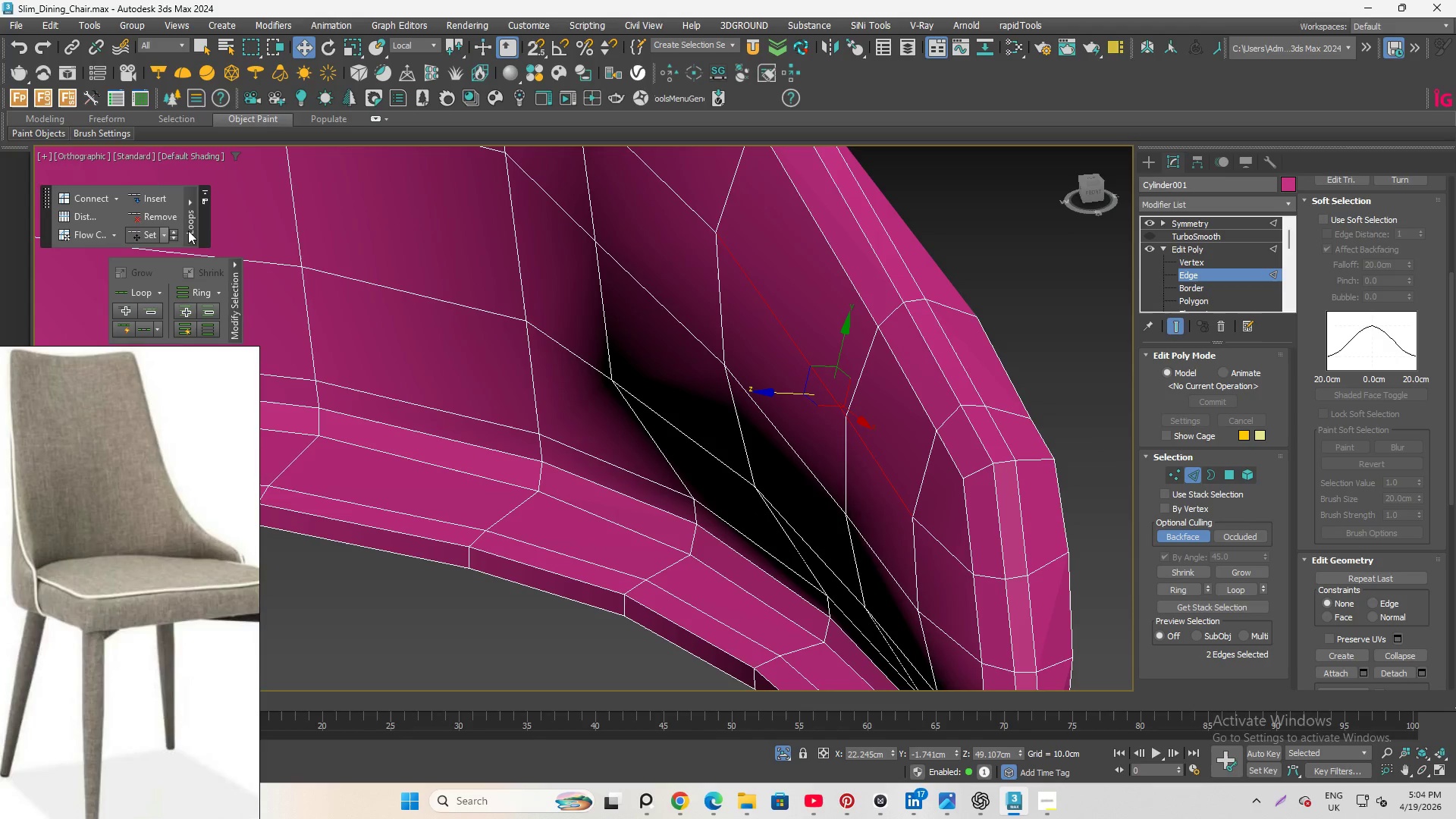 
hold_key(key=AltLeft, duration=3.7)
 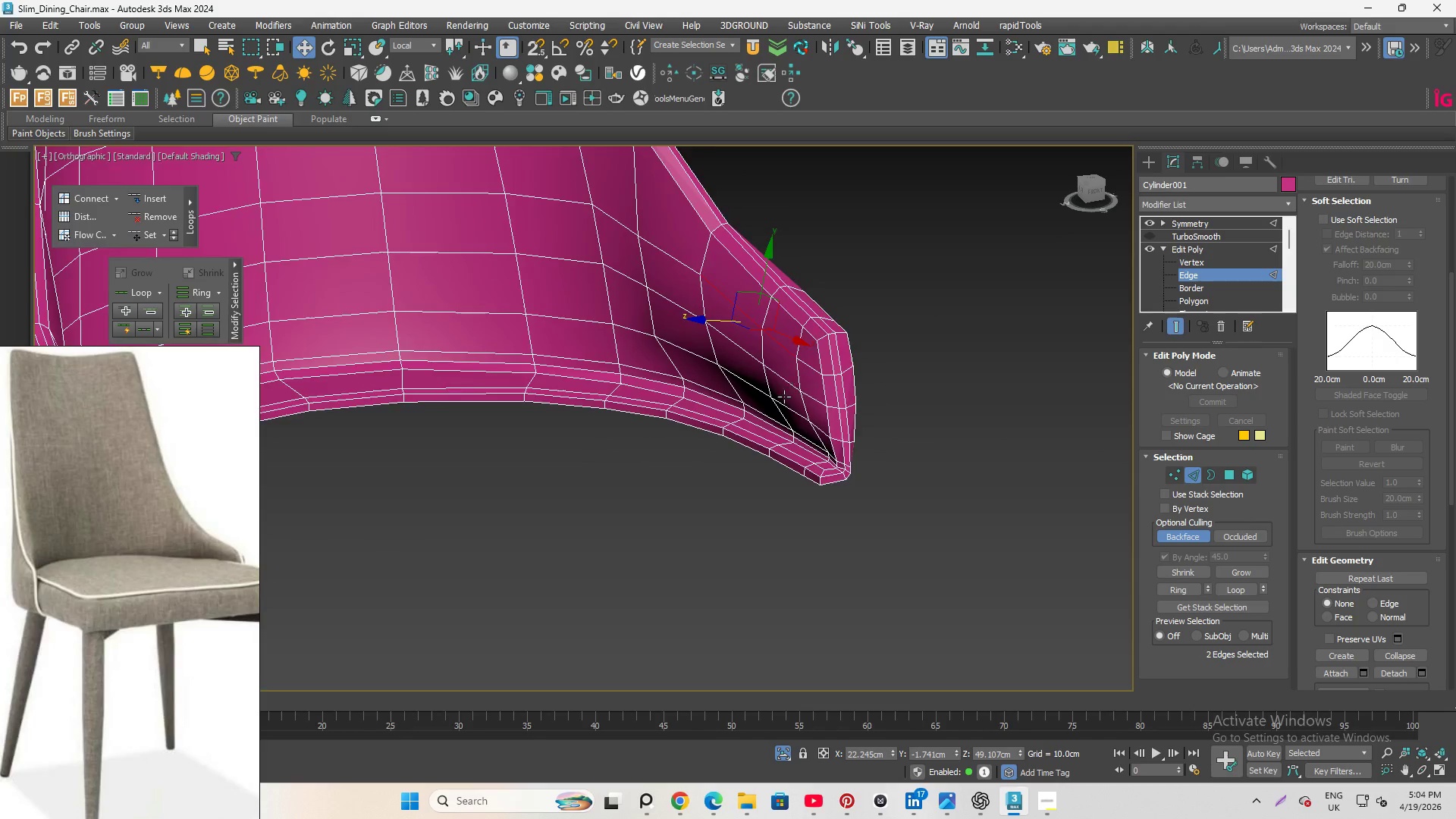 
scroll: coordinate [689, 303], scroll_direction: down, amount: 3.0
 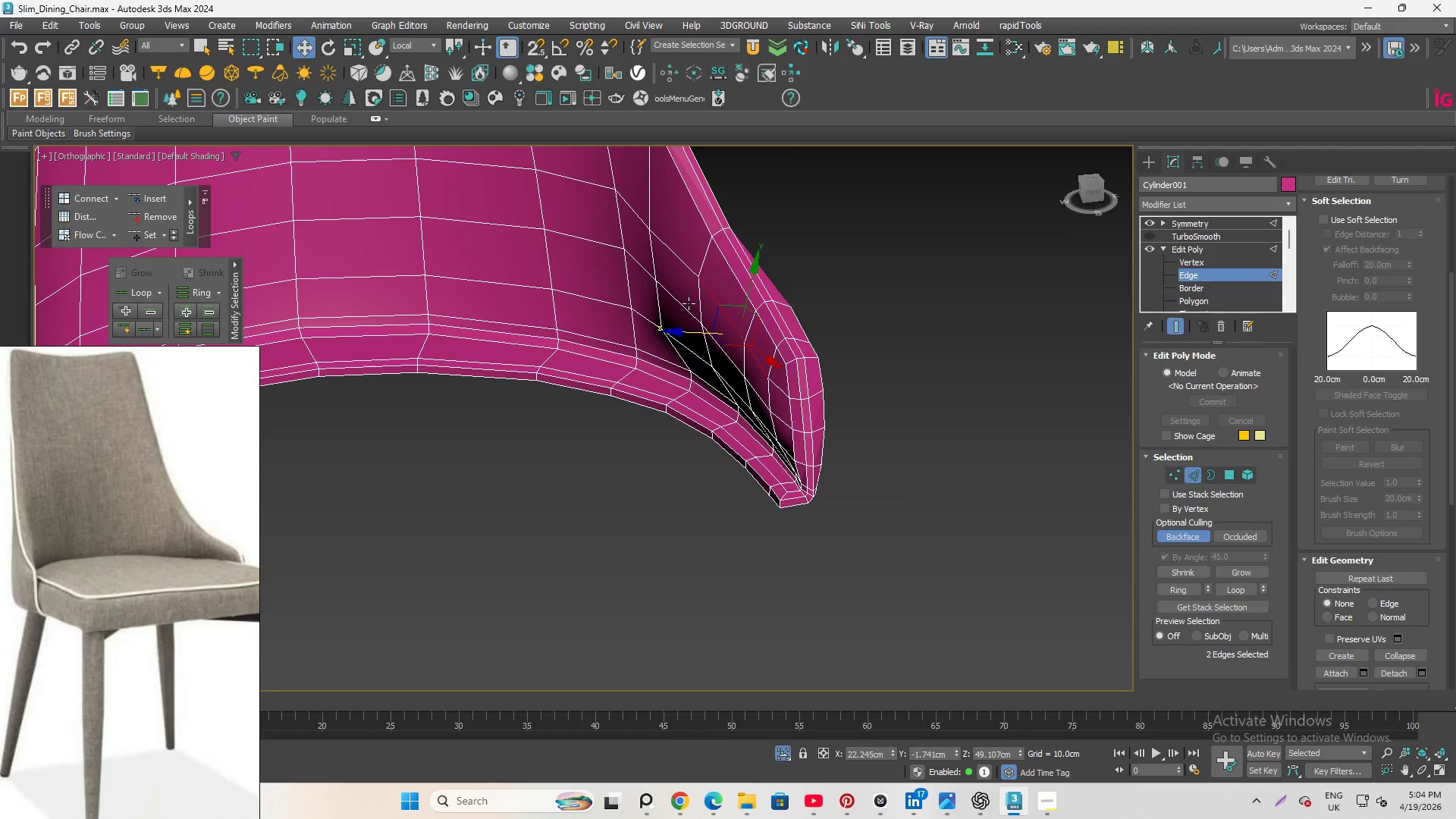 
scroll: coordinate [774, 408], scroll_direction: up, amount: 3.0
 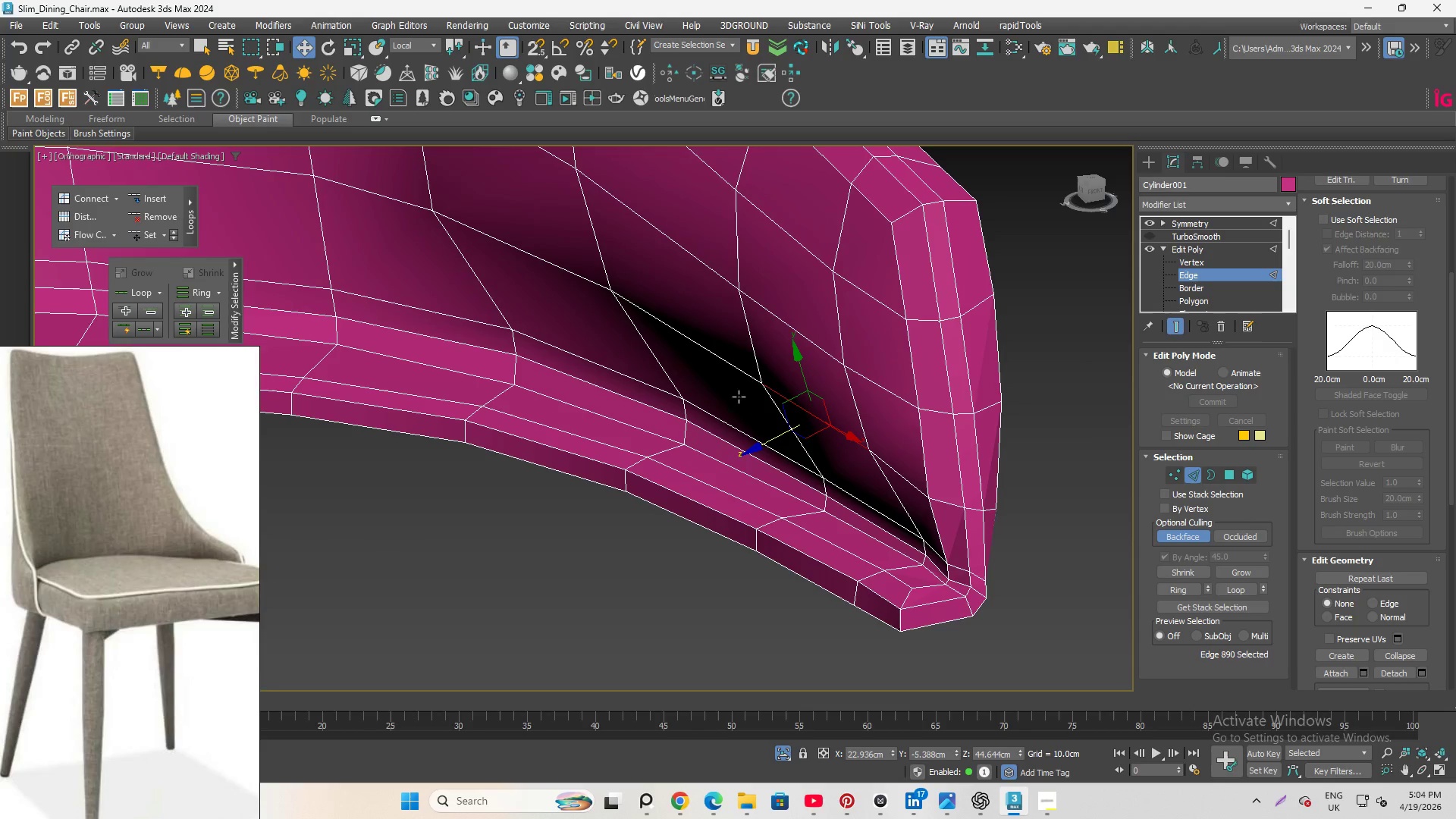 
hold_key(key=ControlLeft, duration=1.22)
left_click([701, 350])
 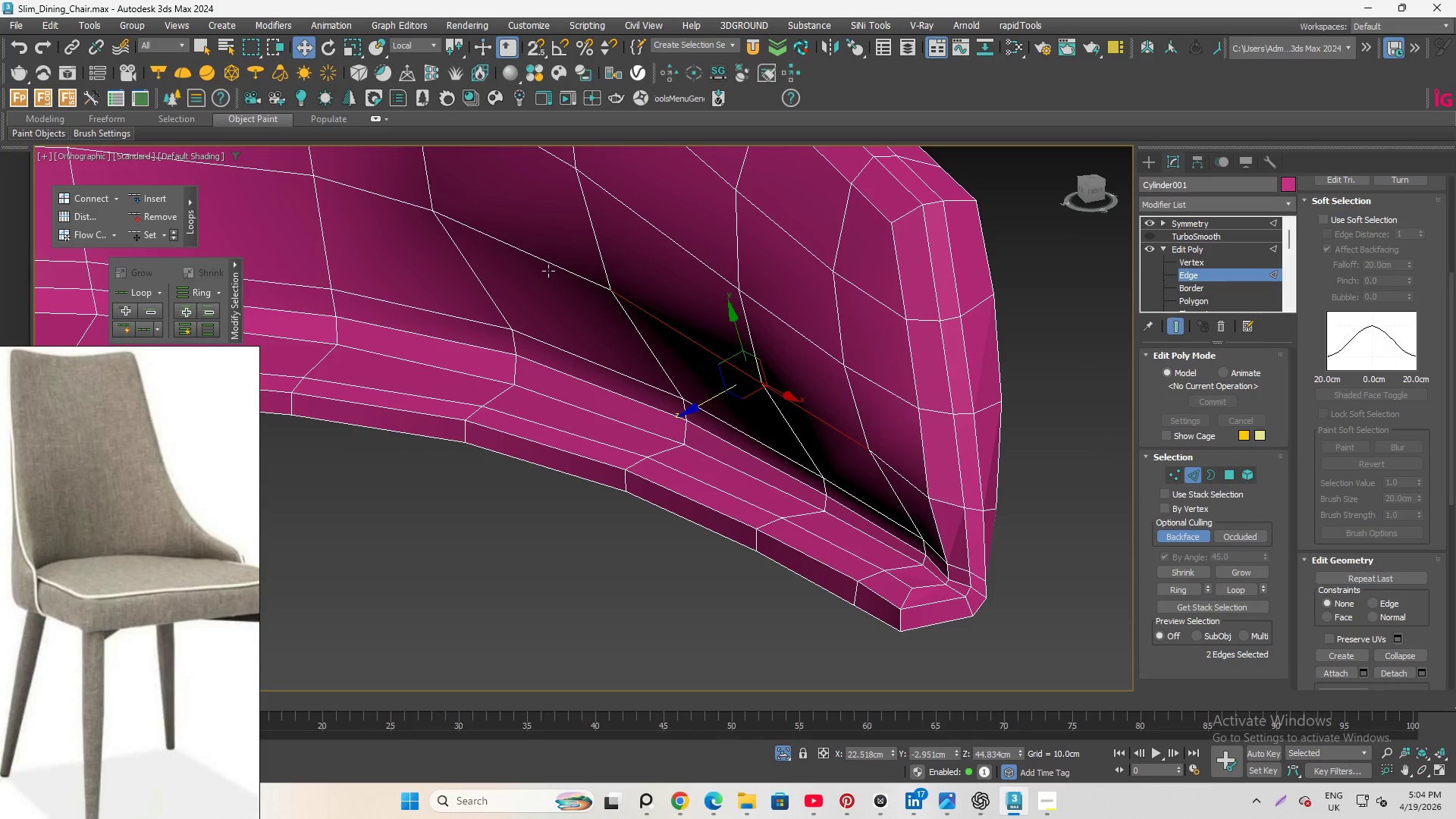 
left_click([548, 271])
 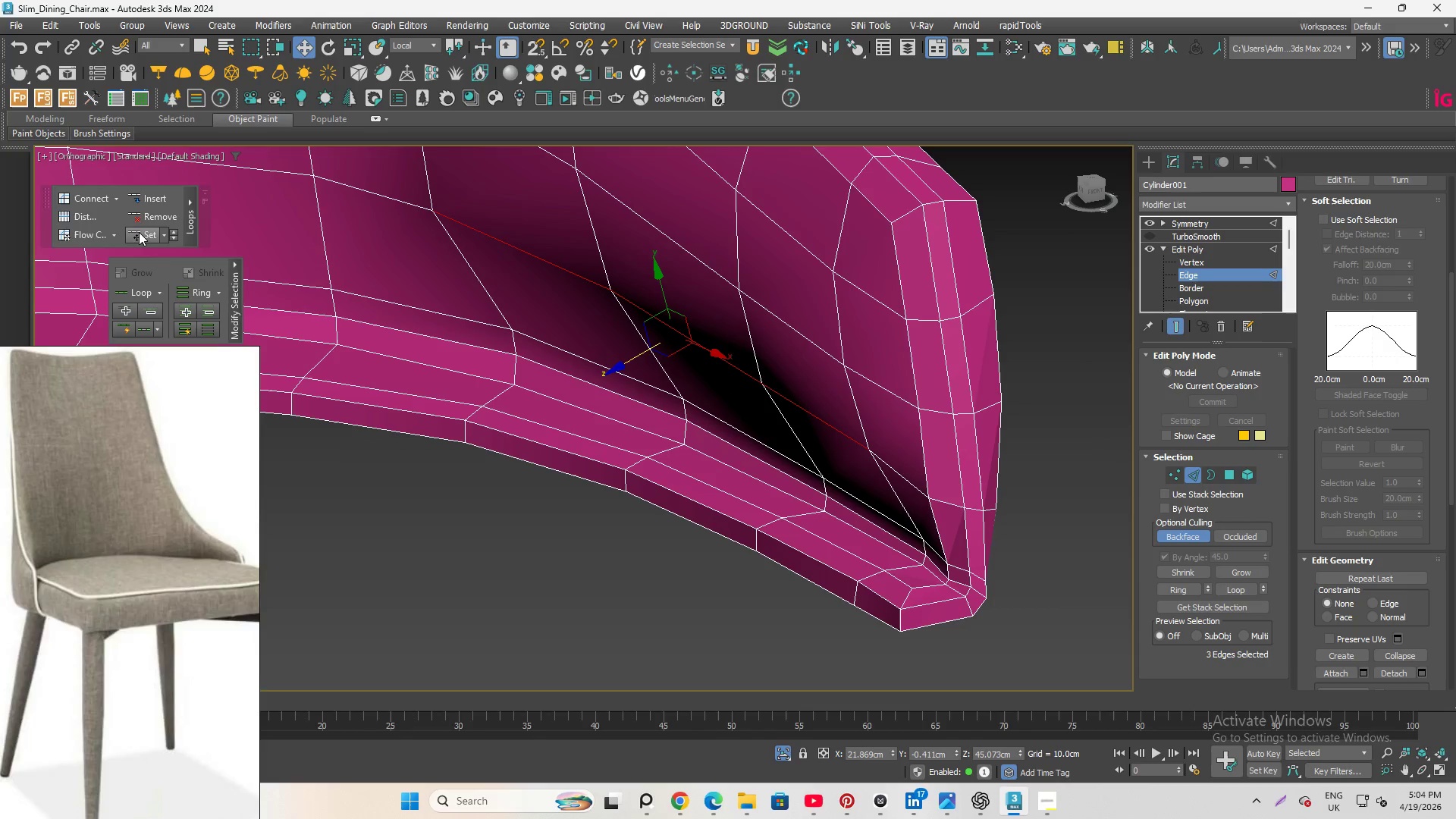 
left_click([136, 237])
 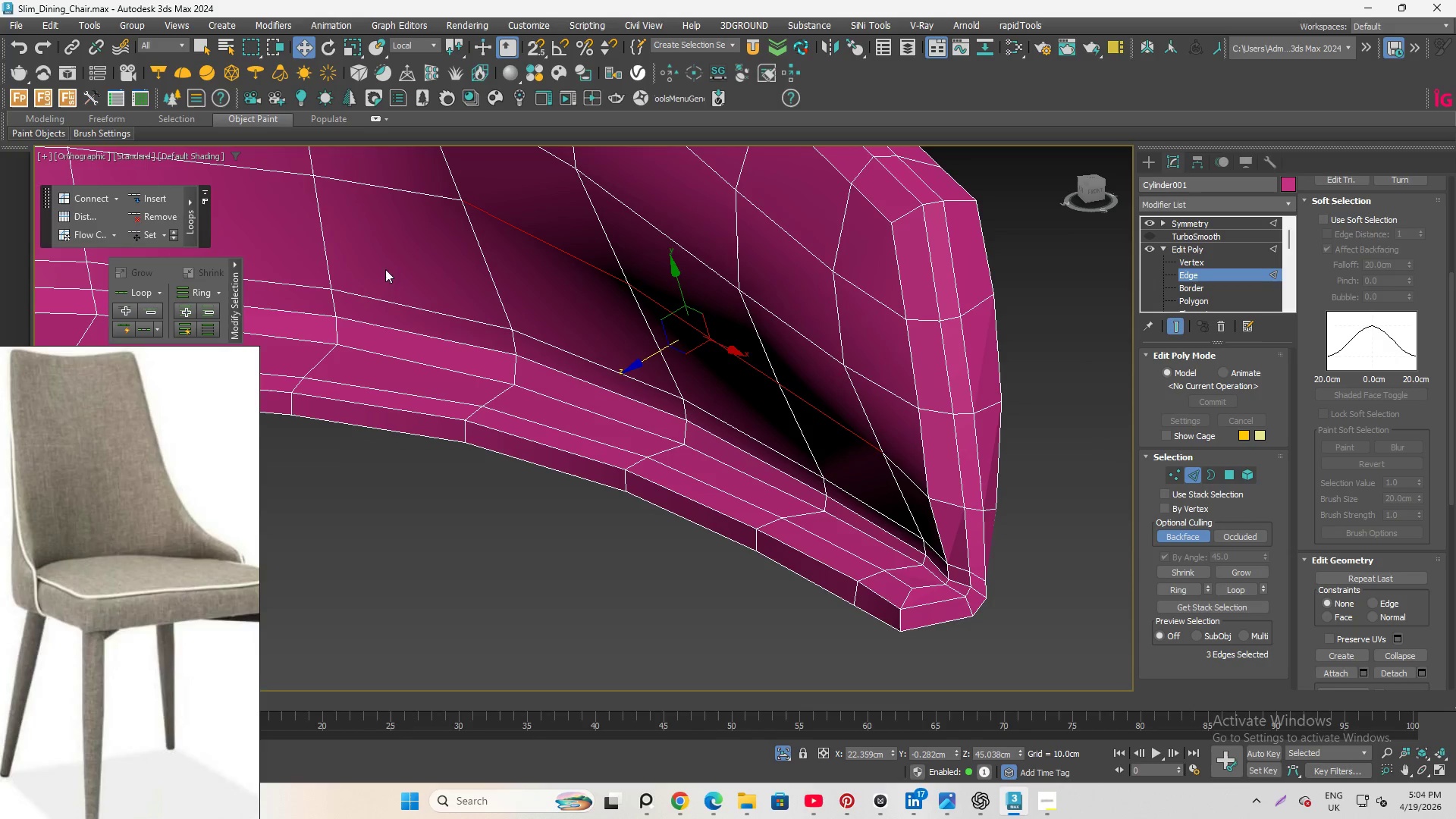 
scroll: coordinate [633, 366], scroll_direction: down, amount: 1.0
 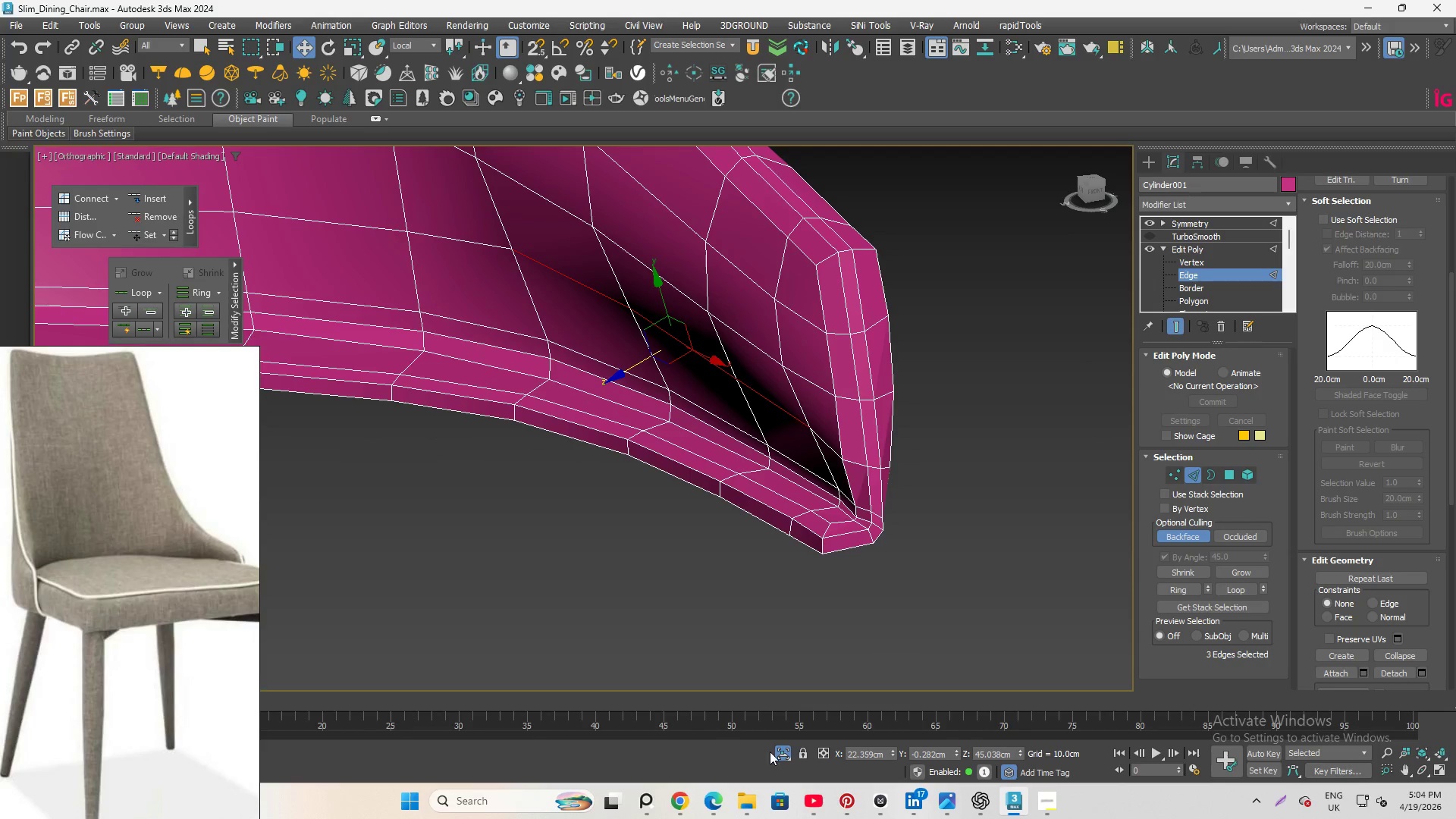 
left_click([779, 752])
 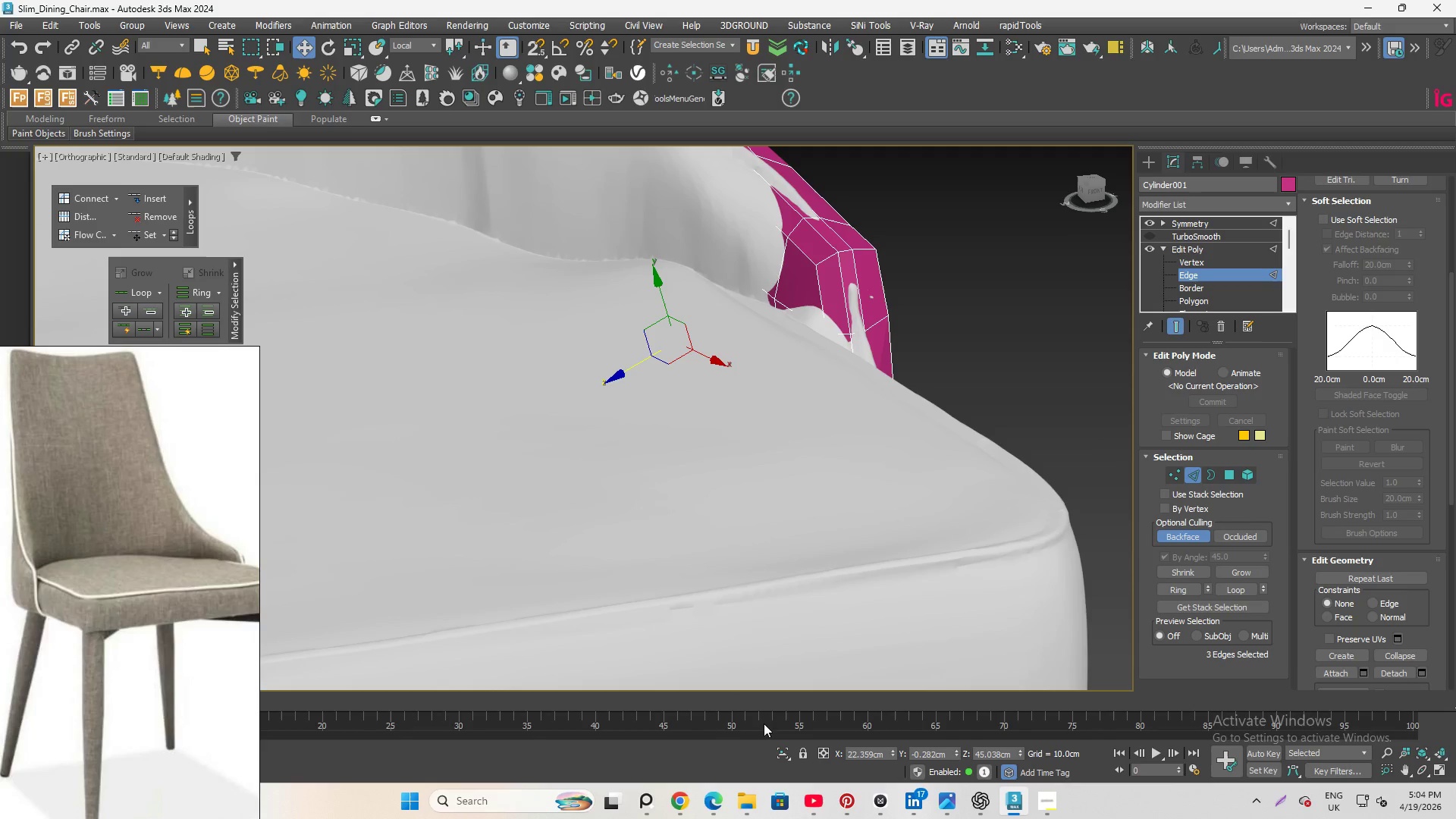 
hold_key(key=AltLeft, duration=1.45)
 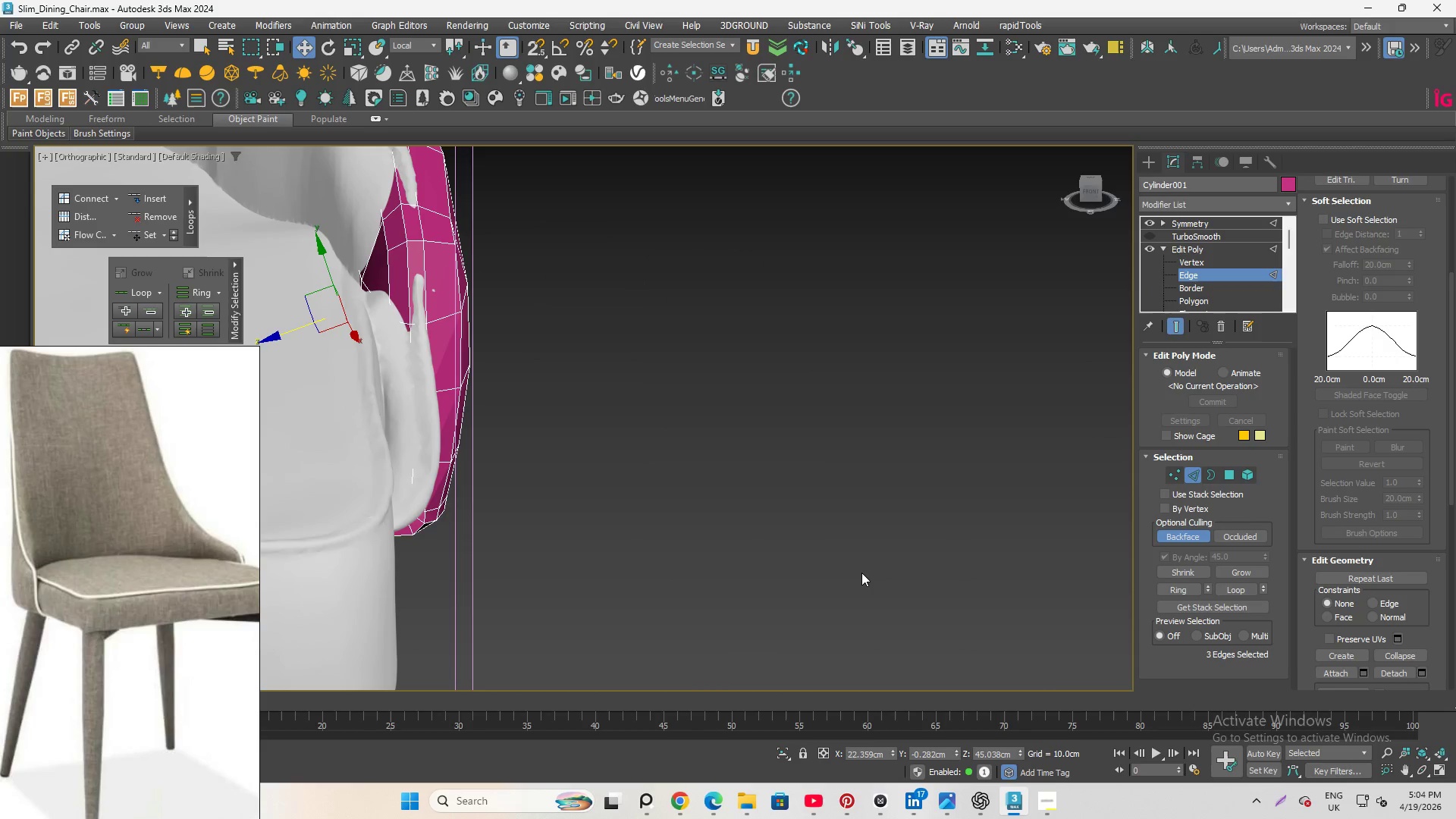 
hold_key(key=AltLeft, duration=0.73)
 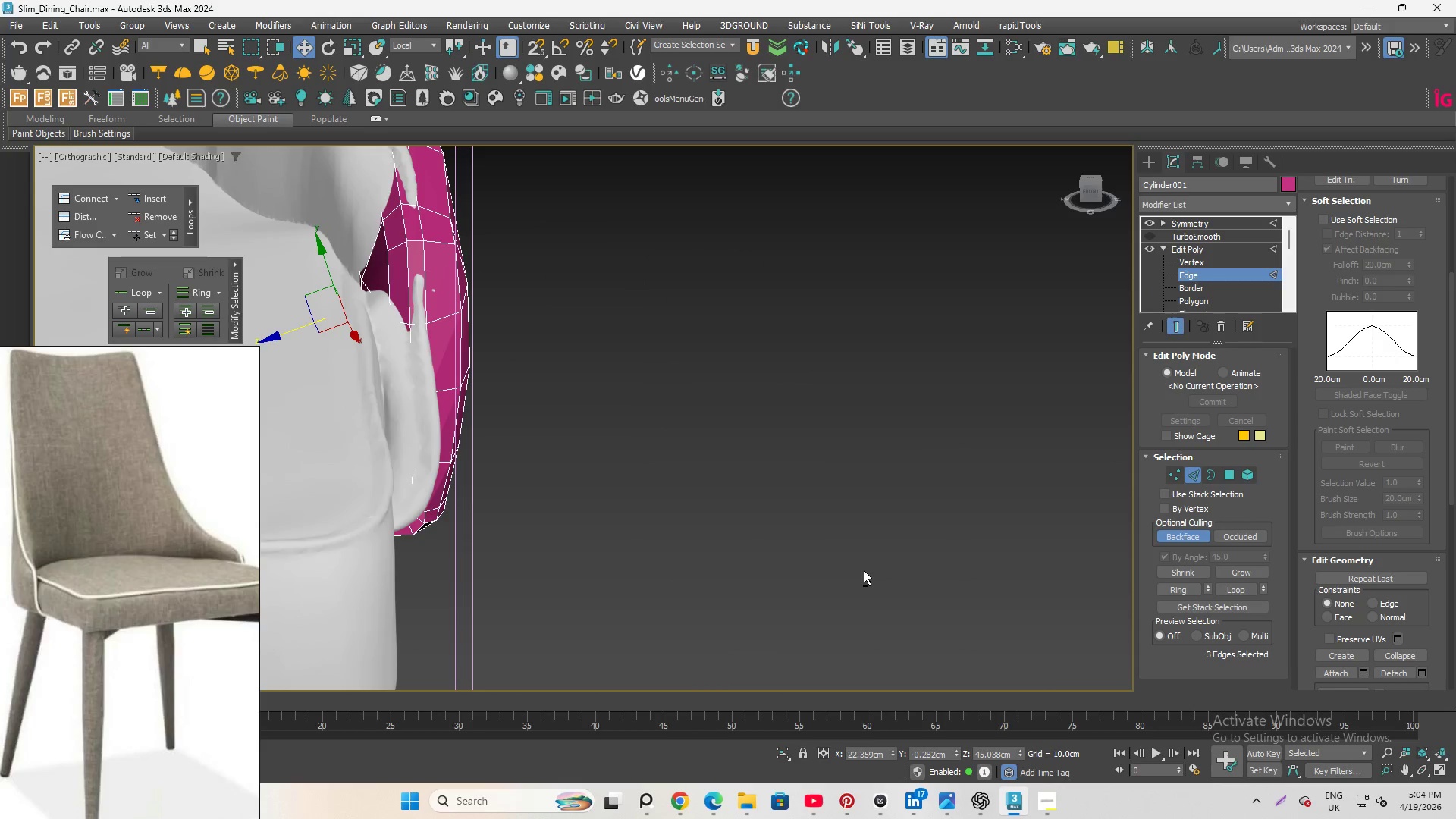 
key(Alt+Q)
 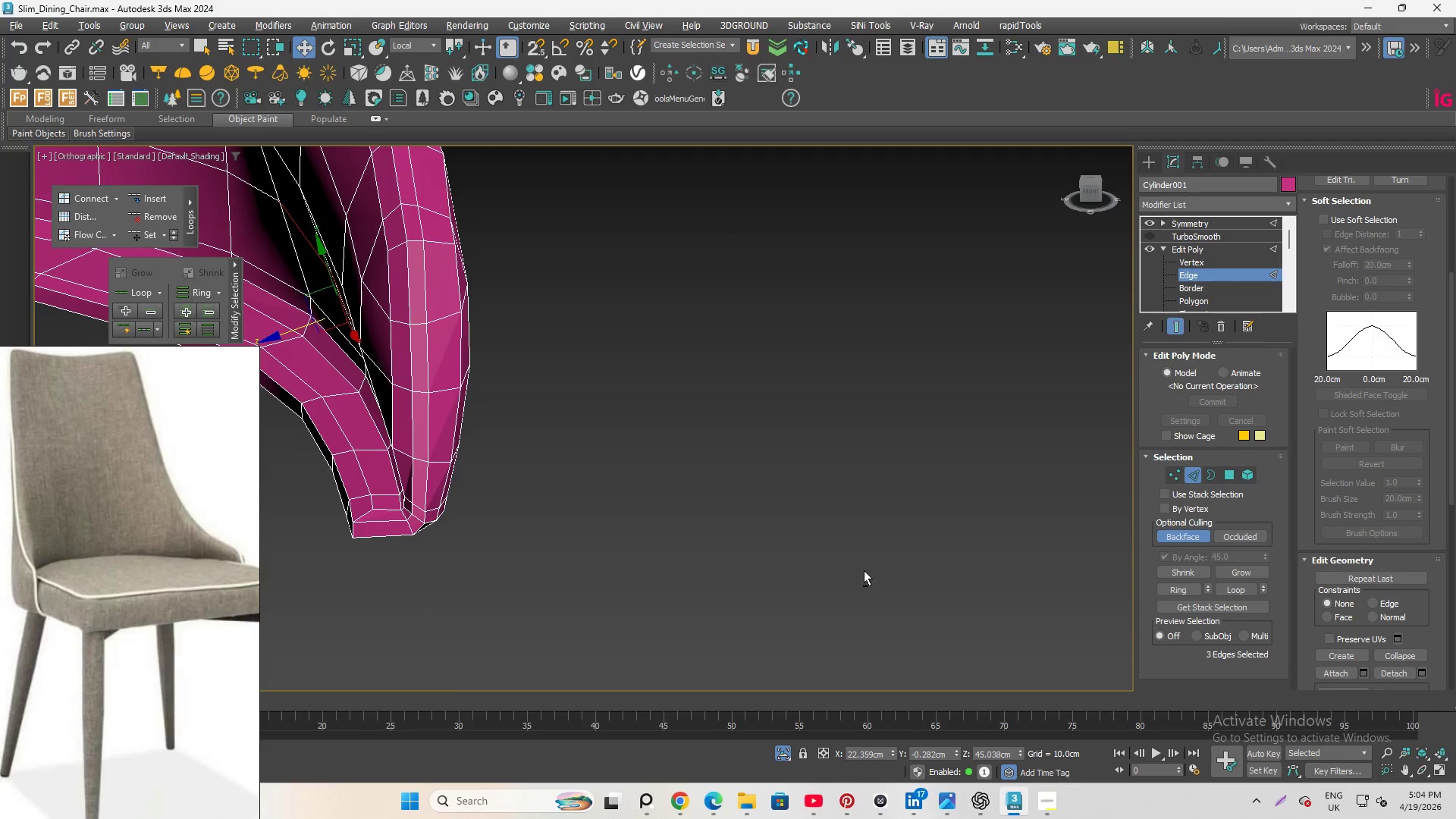 
key(Control+Z)
 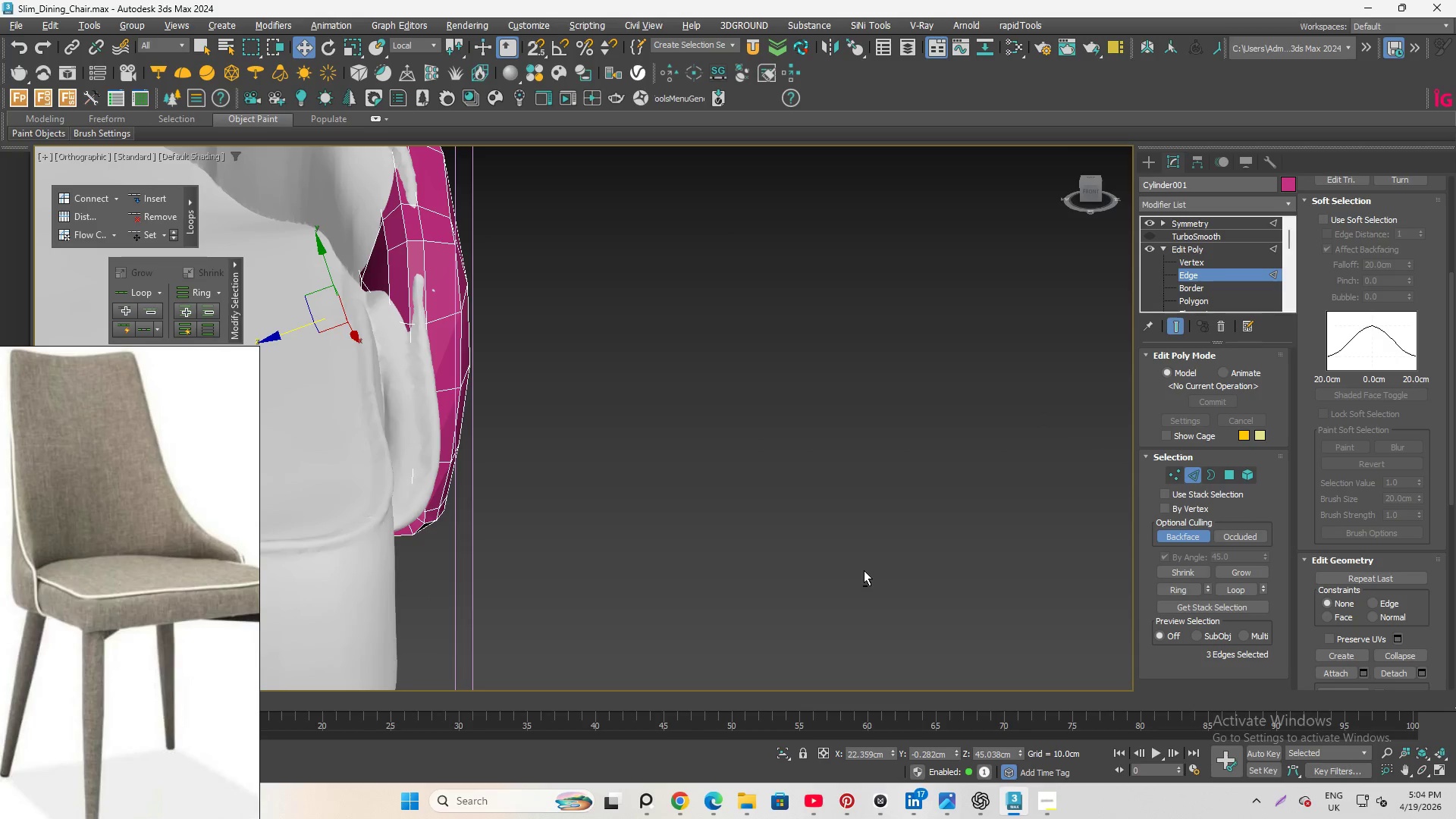 
hold_key(key=Z, duration=0.31)
 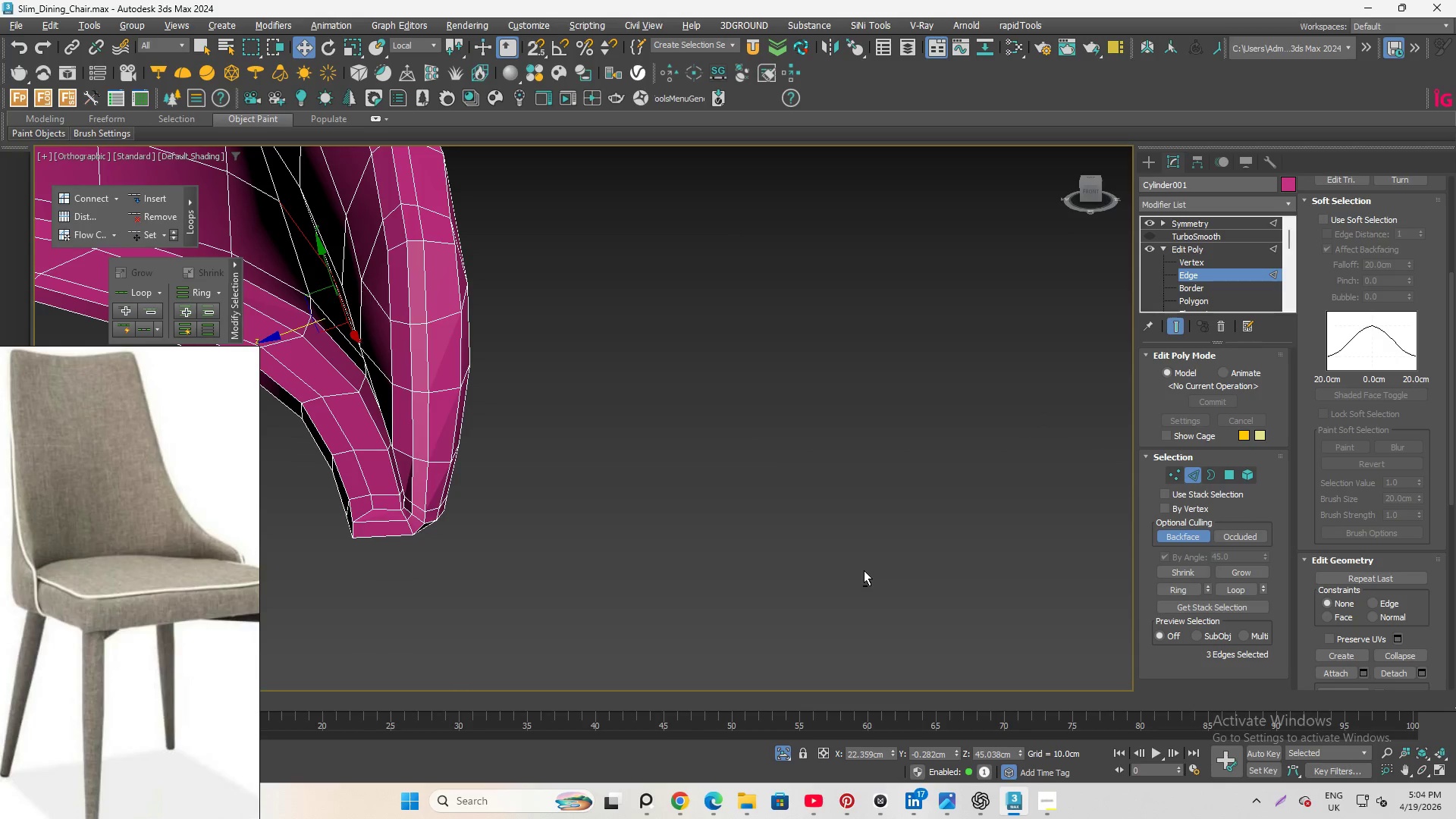 
key(Control+Z)
 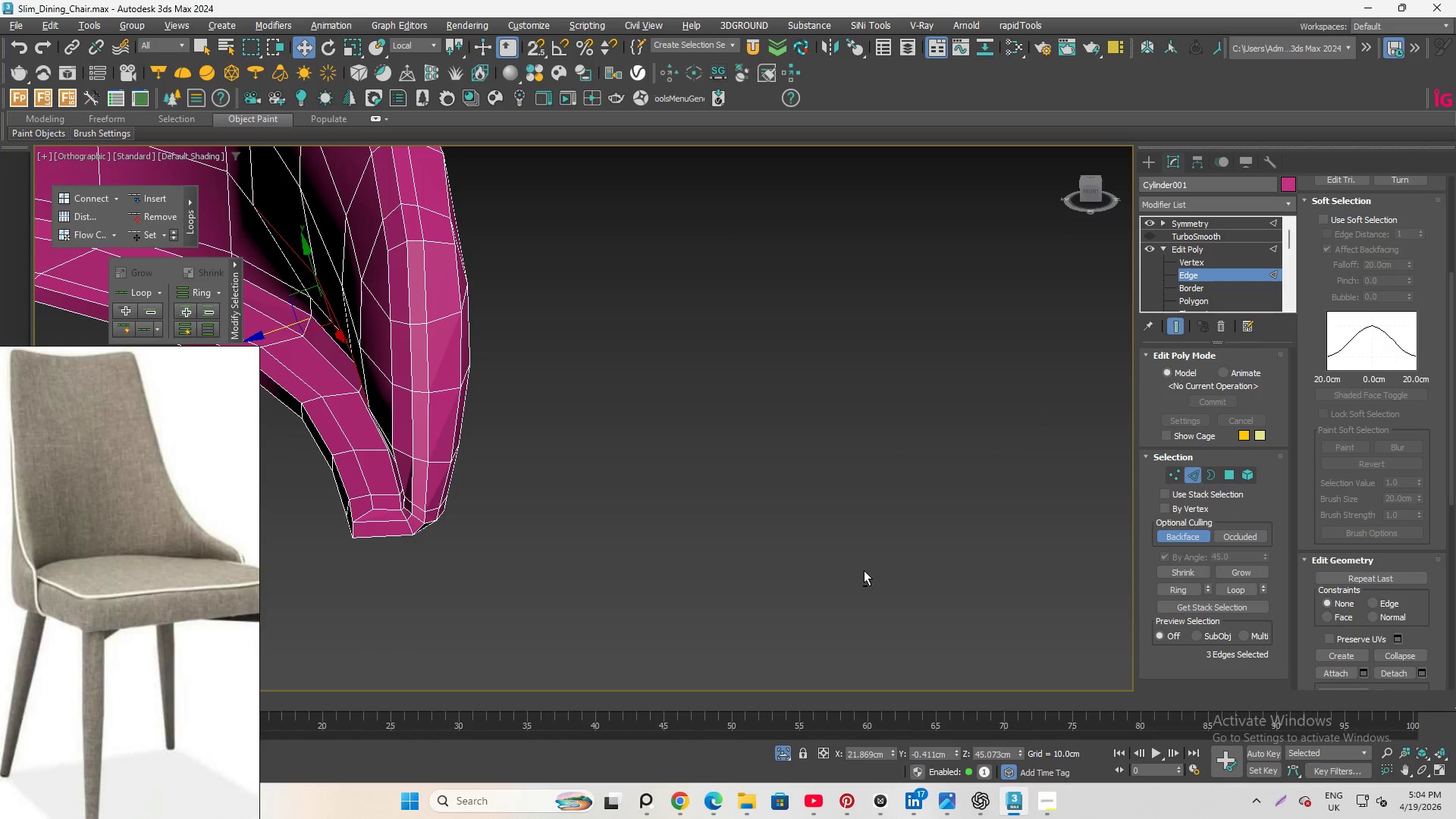 
hold_key(key=AltLeft, duration=0.81)
 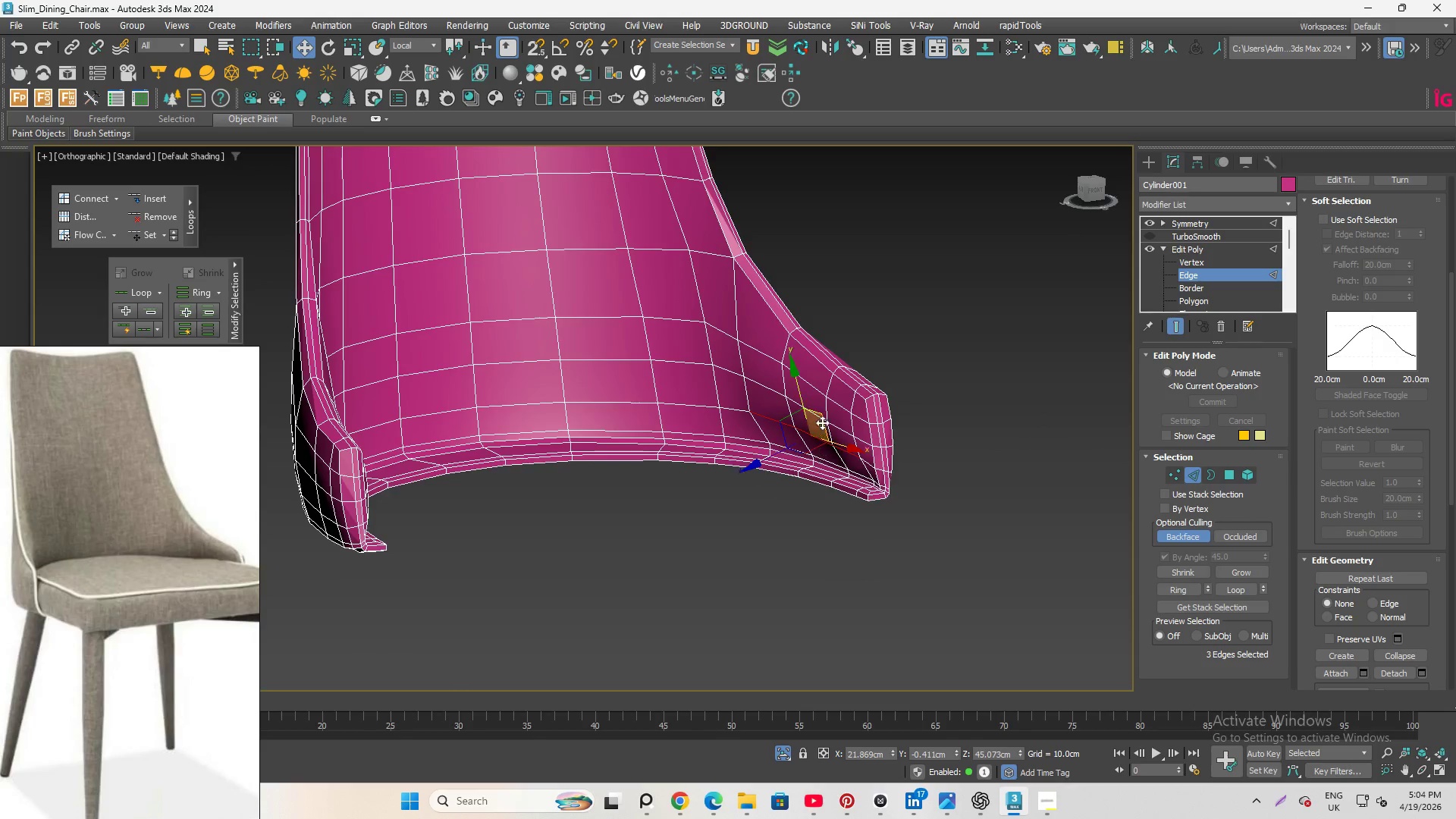 
scroll: coordinate [843, 557], scroll_direction: down, amount: 3.0
 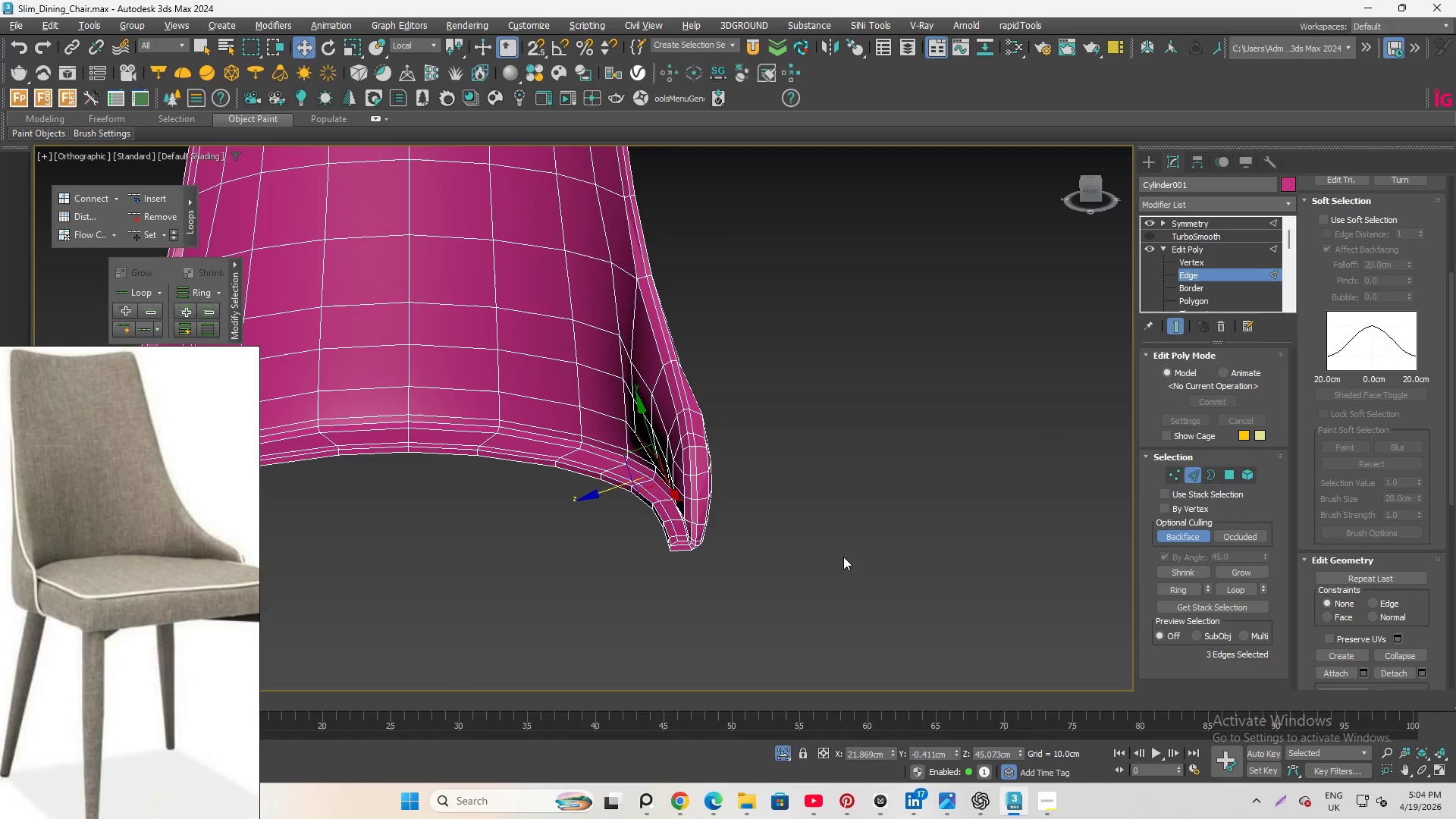 
scroll: coordinate [824, 424], scroll_direction: up, amount: 3.0
 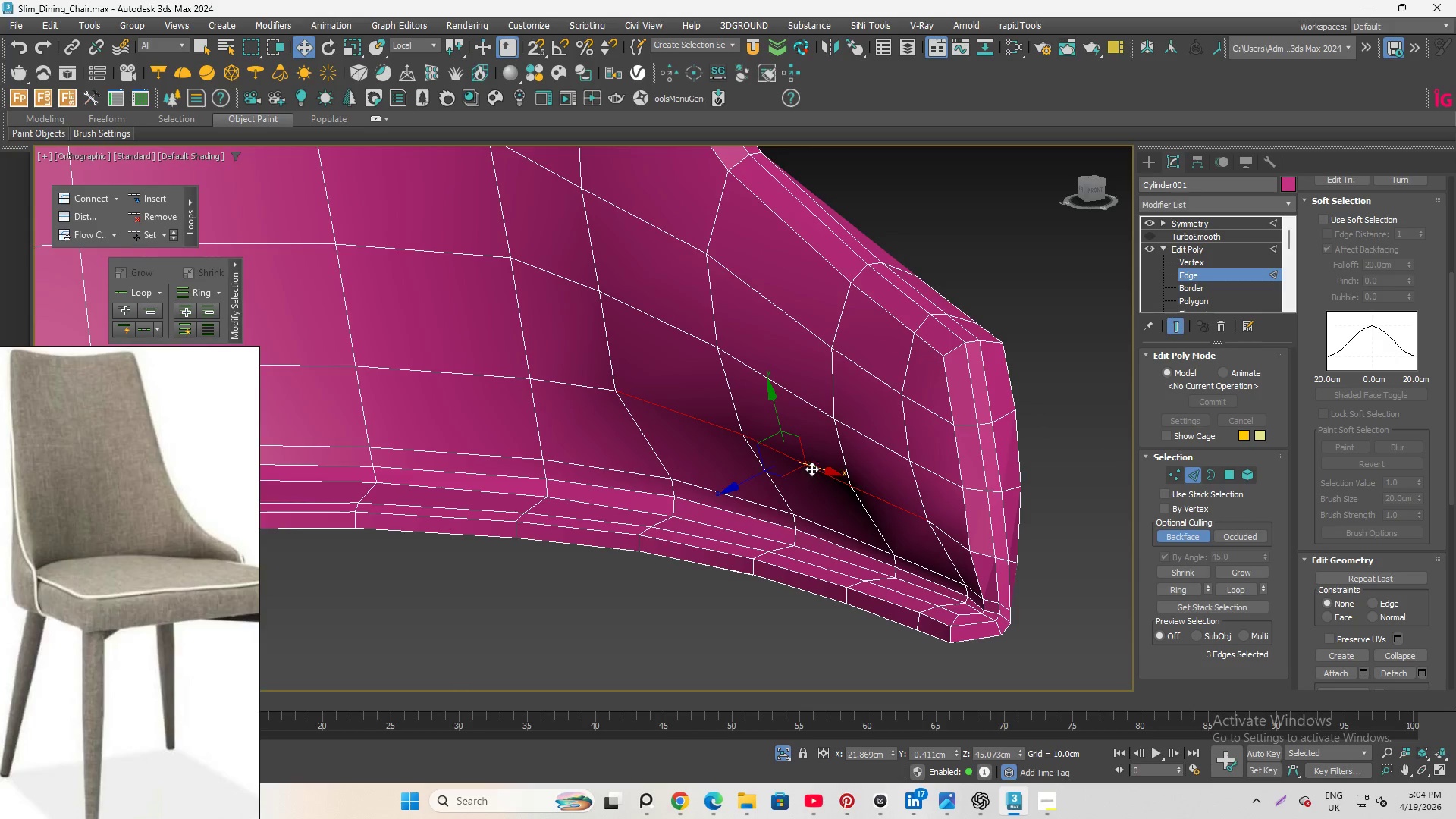 
left_click([811, 463])
 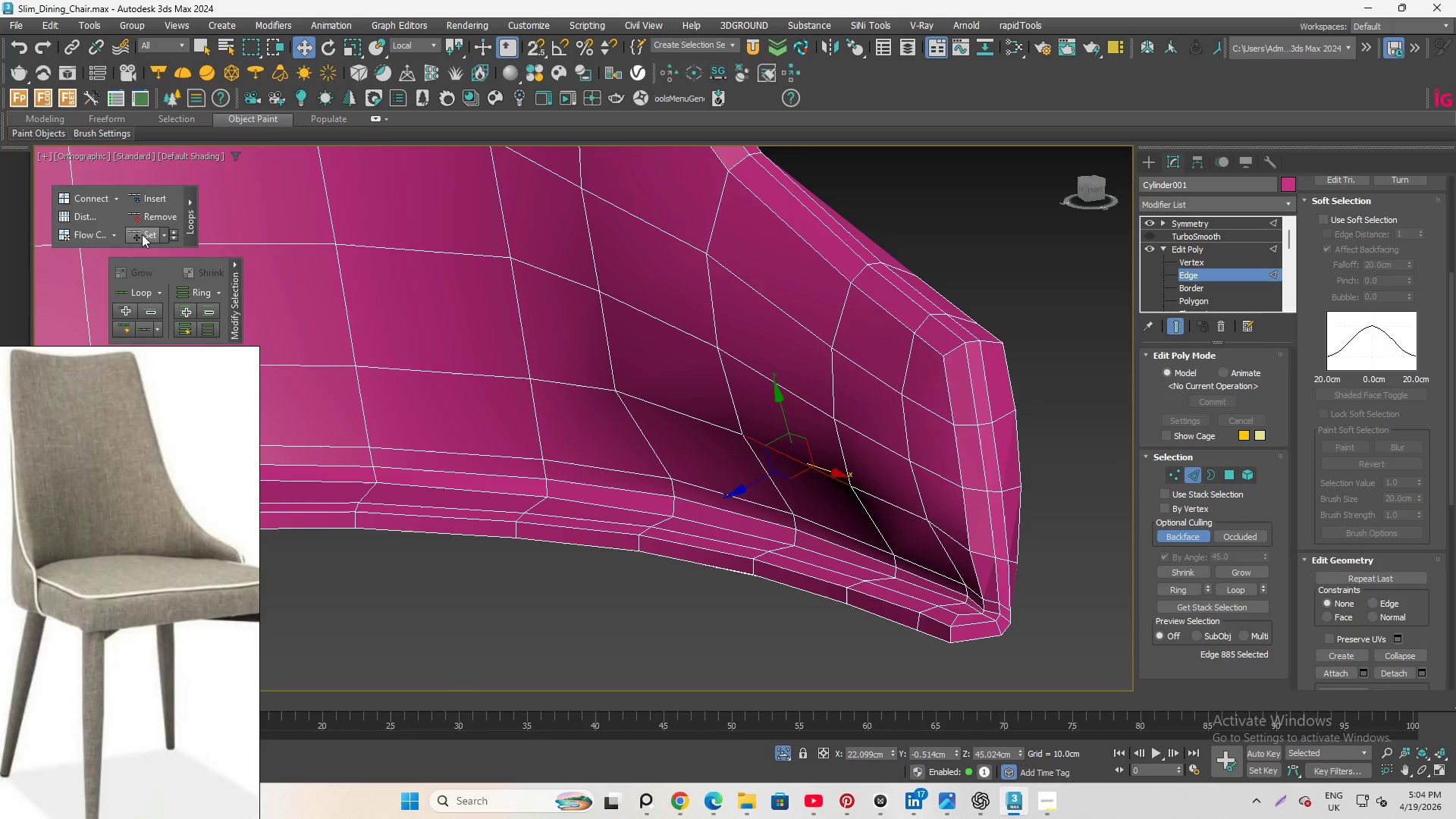 
left_click([146, 237])
 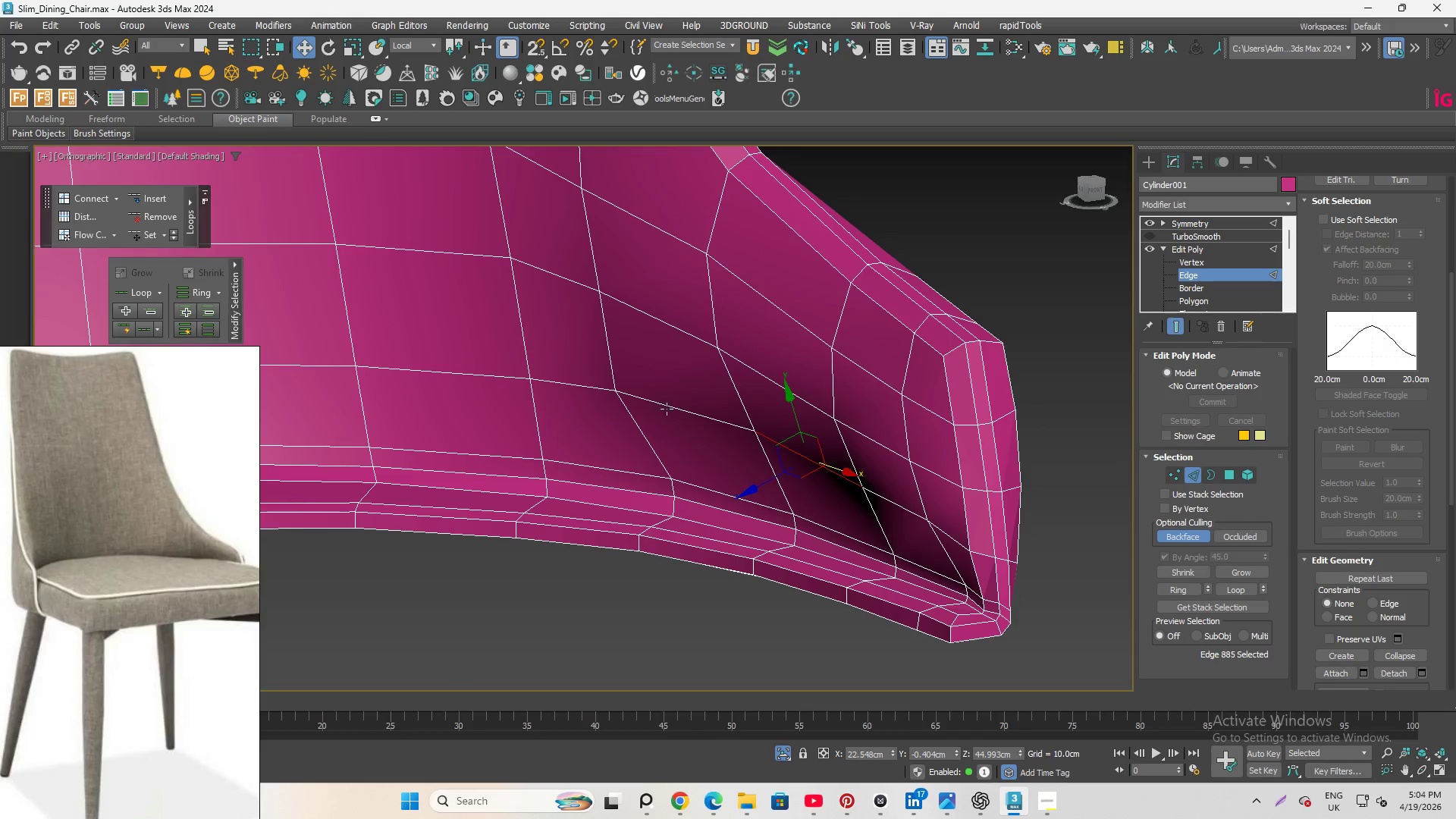 
hold_key(key=AltLeft, duration=1.24)
 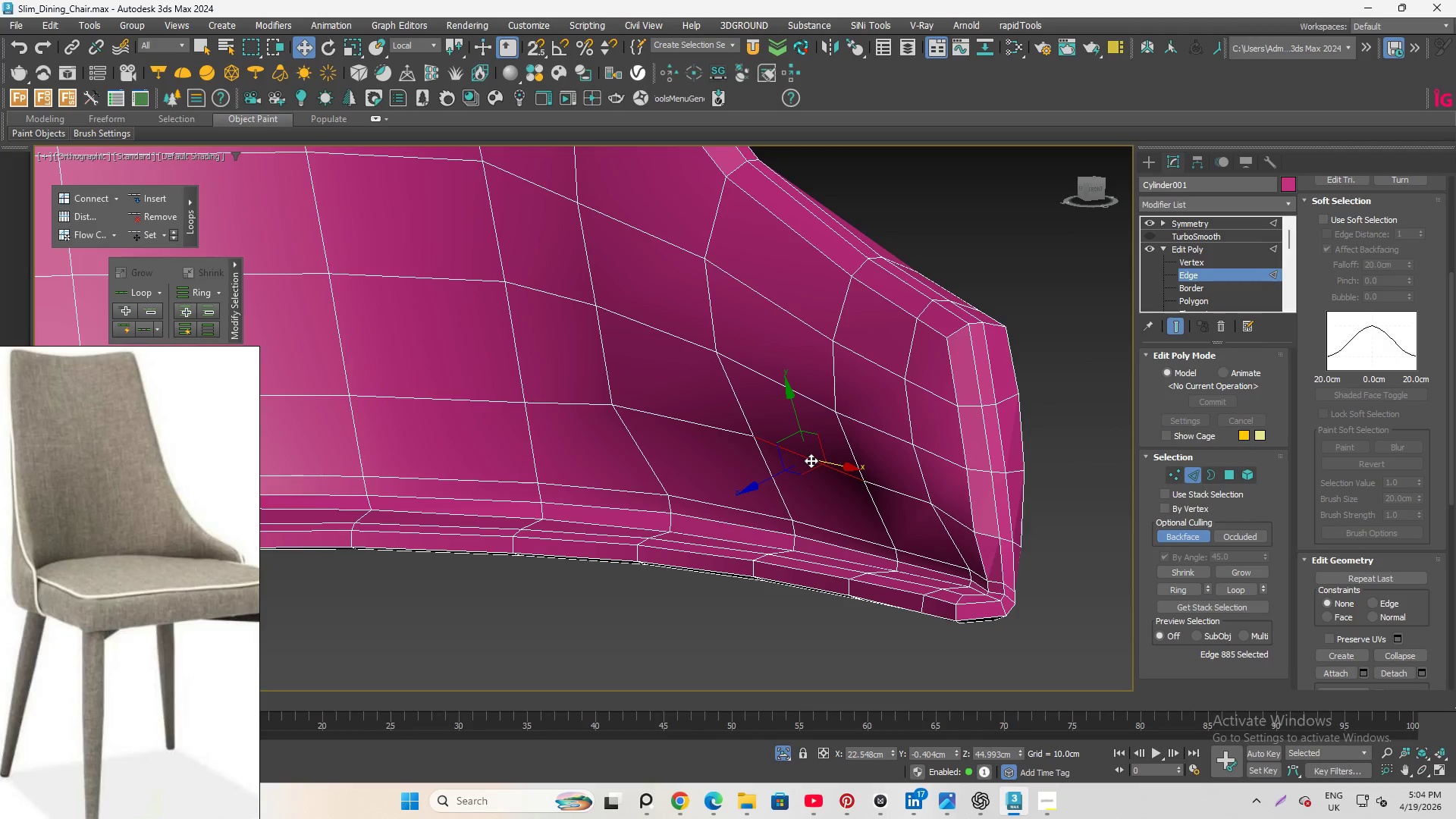 
key(Control+Z)
 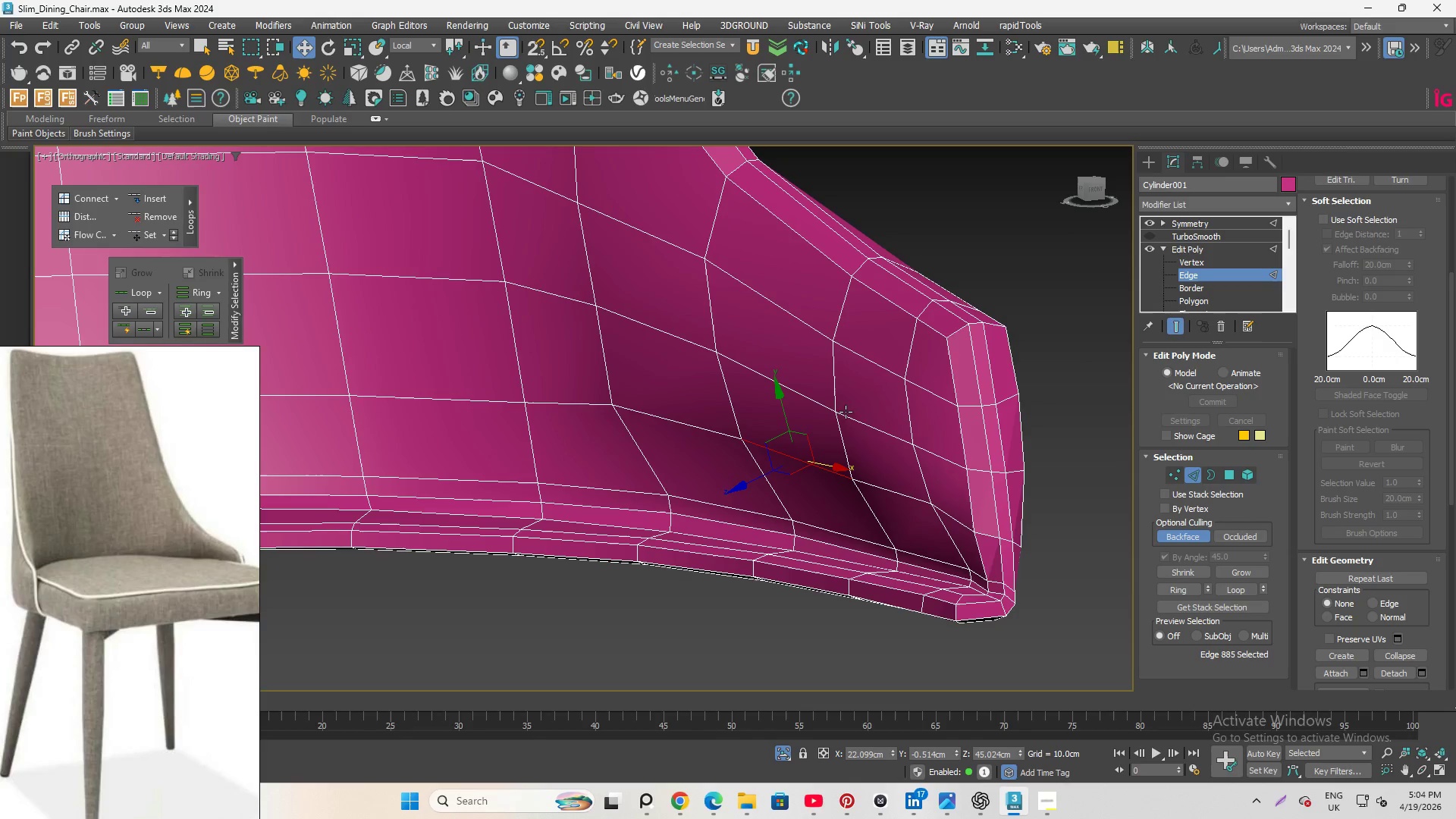 
hold_key(key=AltLeft, duration=1.01)
 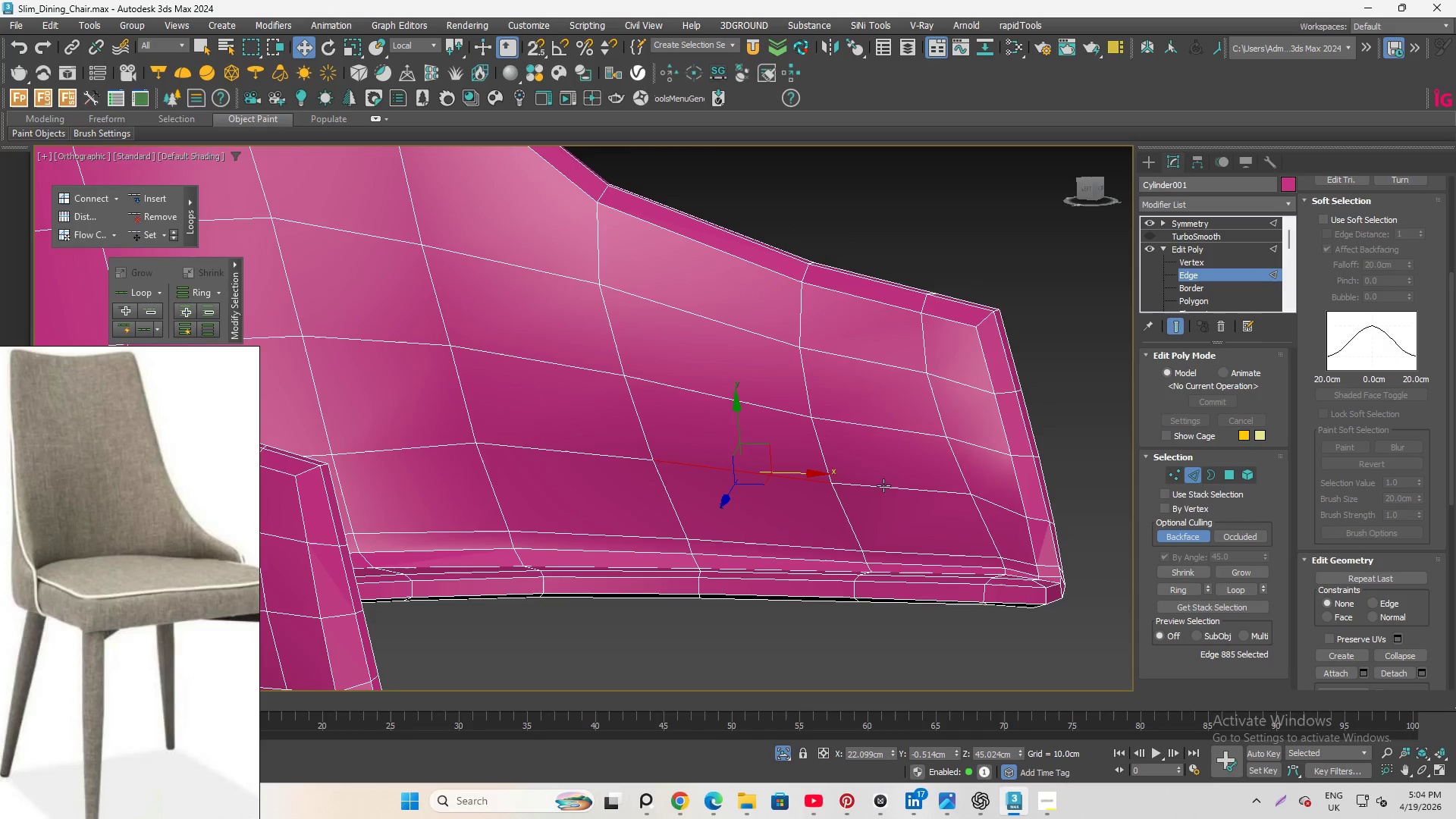 
hold_key(key=ControlLeft, duration=1.38)
left_click([883, 489])
 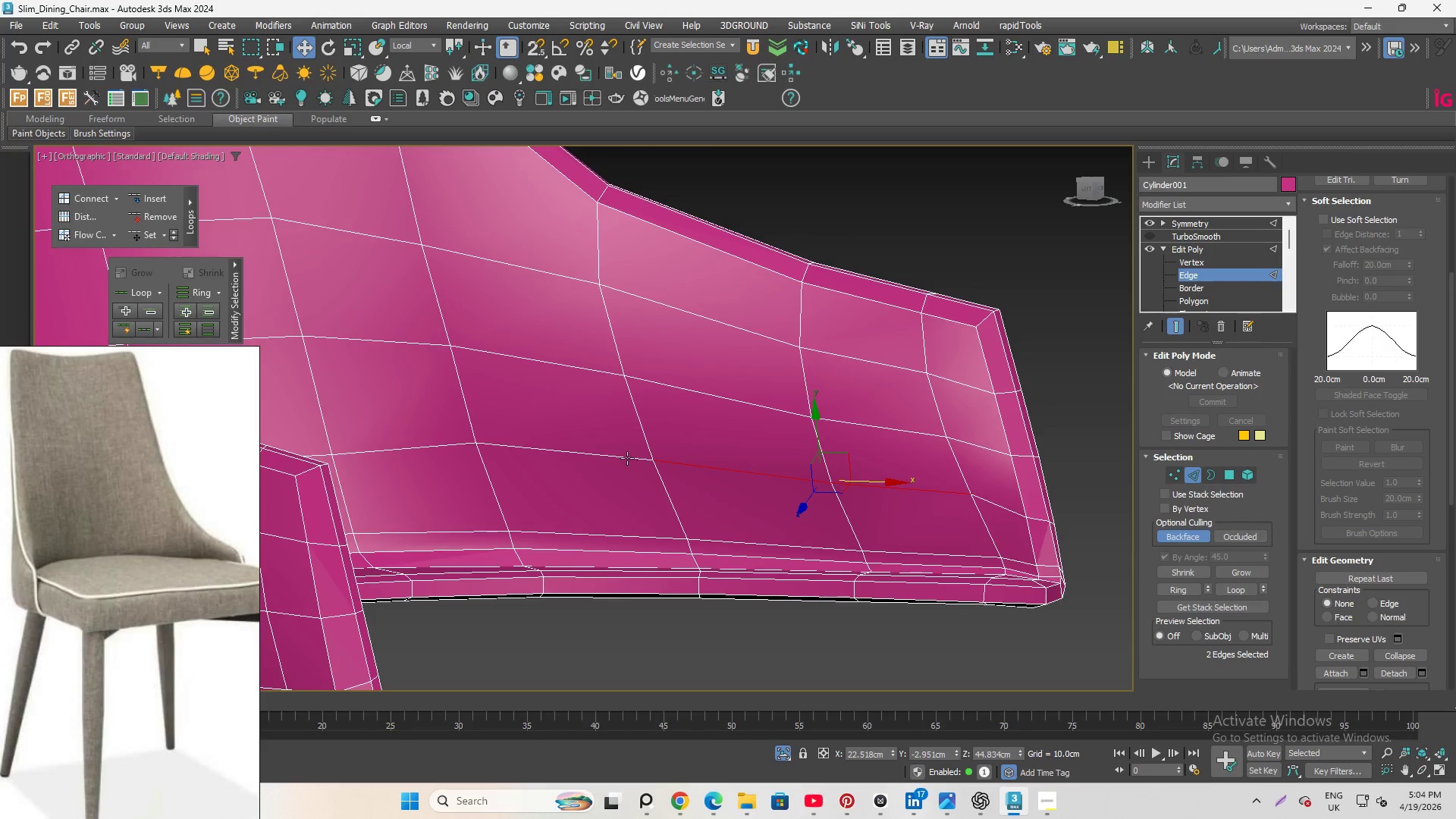 
left_click([627, 457])
 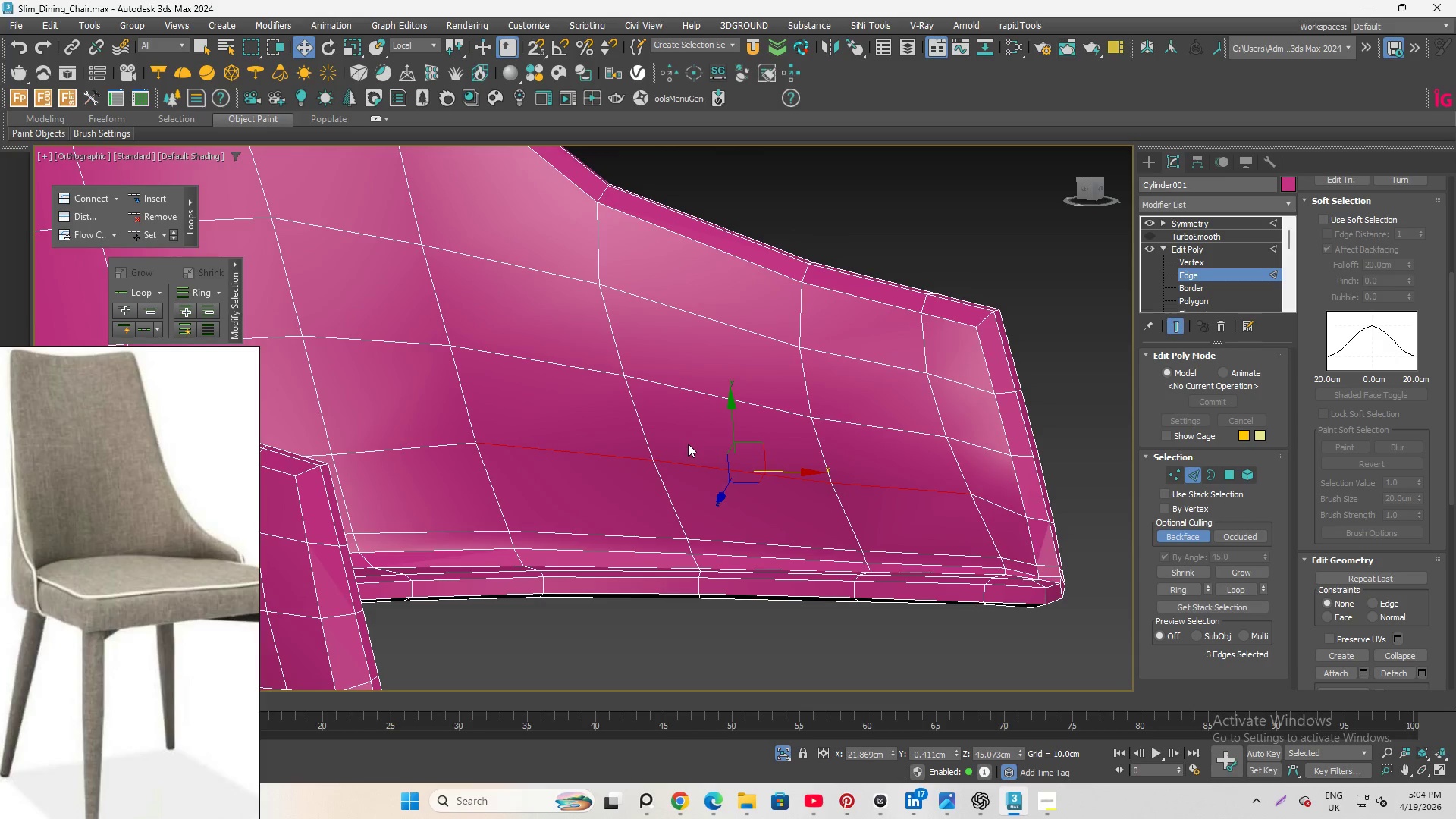 
key(Shift+X)
 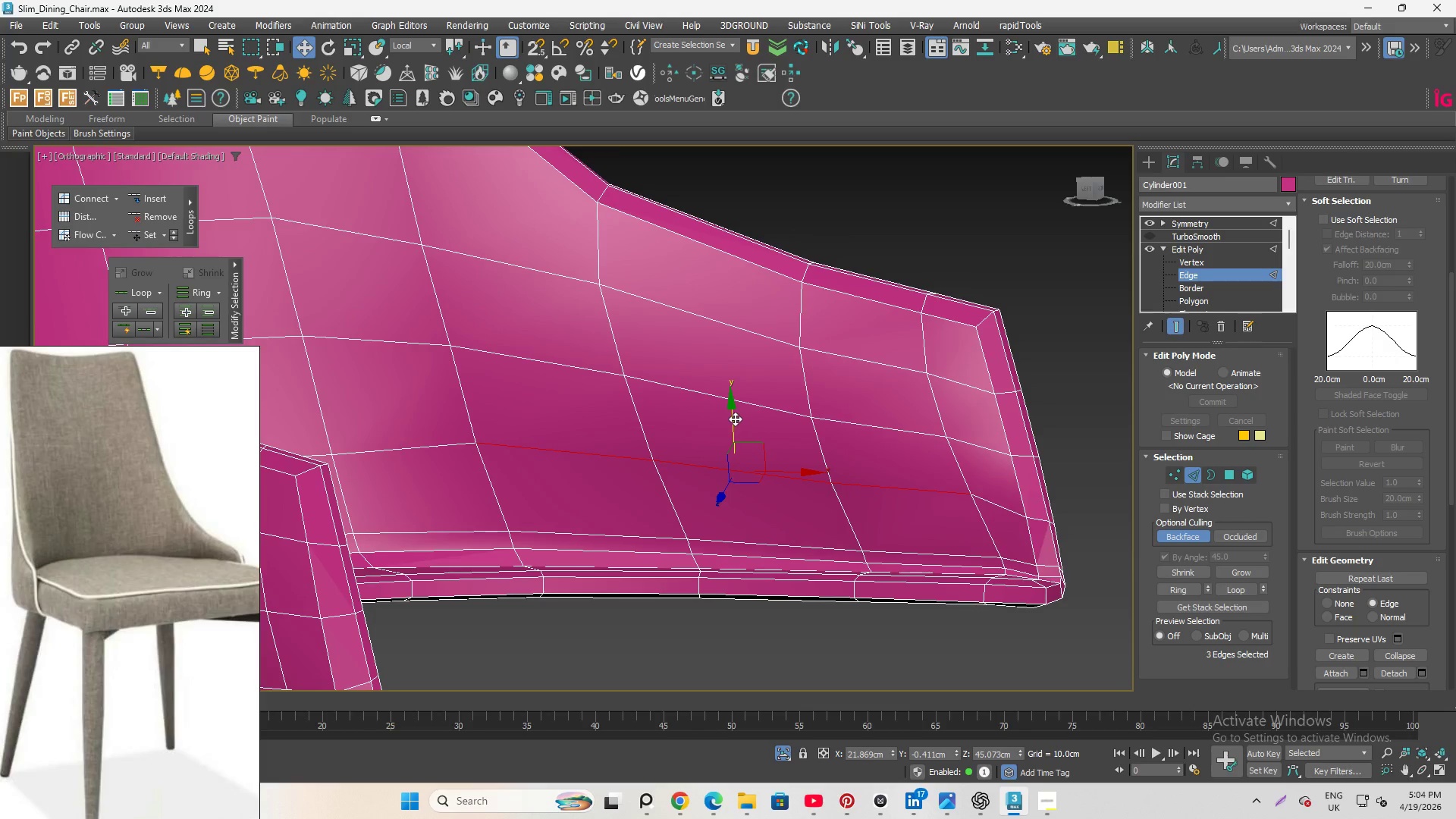 
left_click_drag(start_coordinate=[735, 419], to_coordinate=[741, 439])
 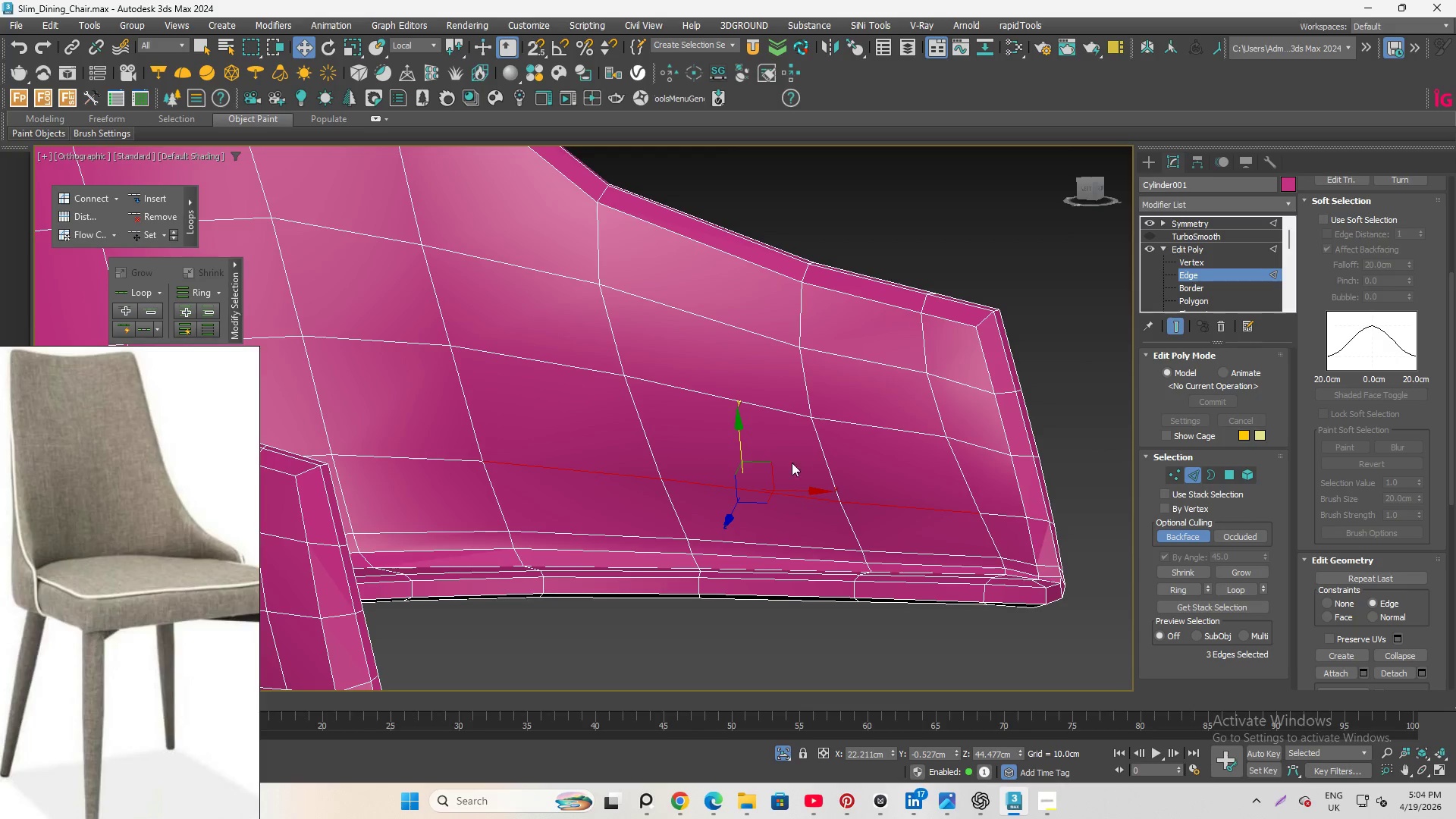 
hold_key(key=AltLeft, duration=3.67)
 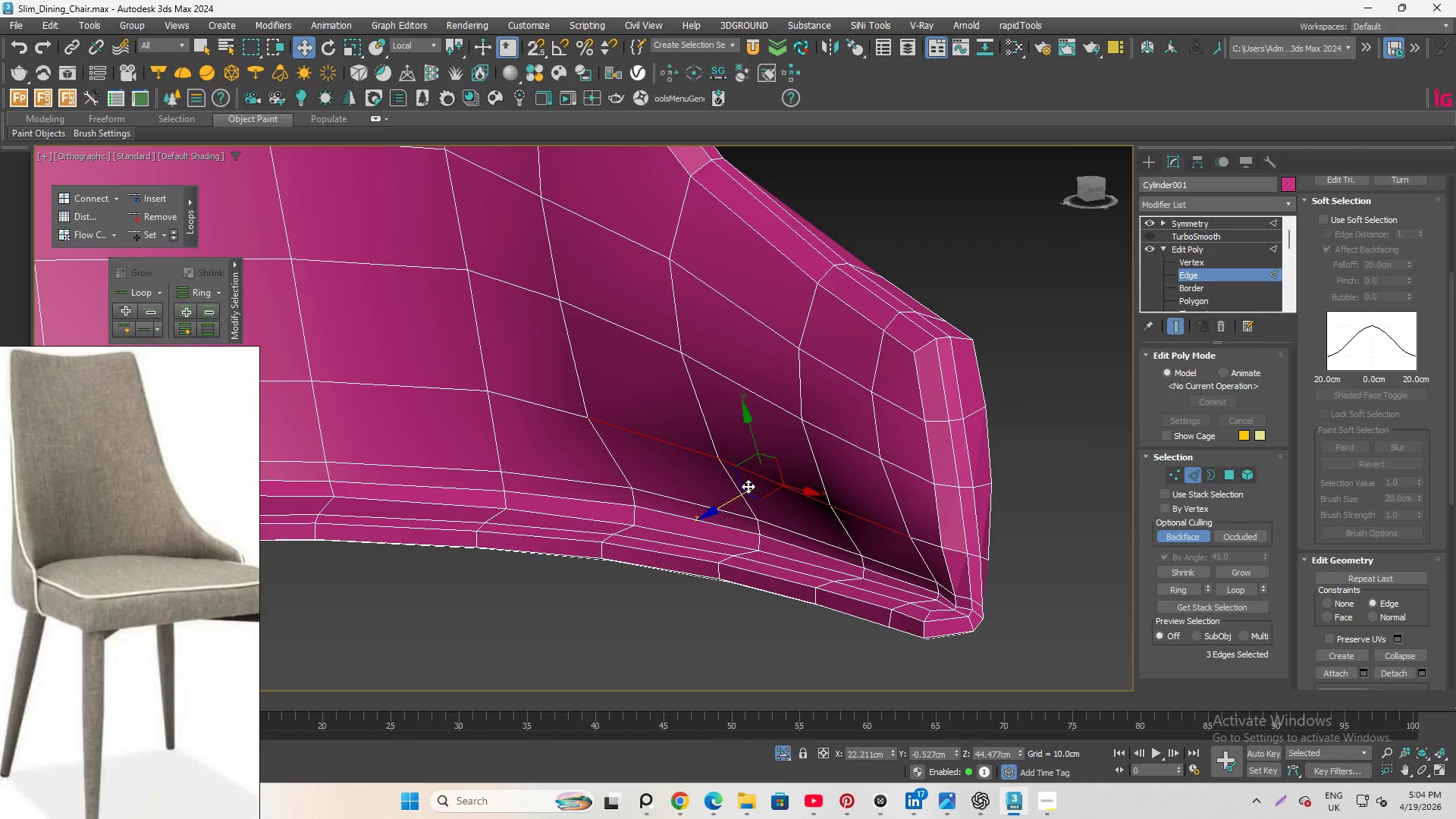 
hold_key(key=AltLeft, duration=2.33)
 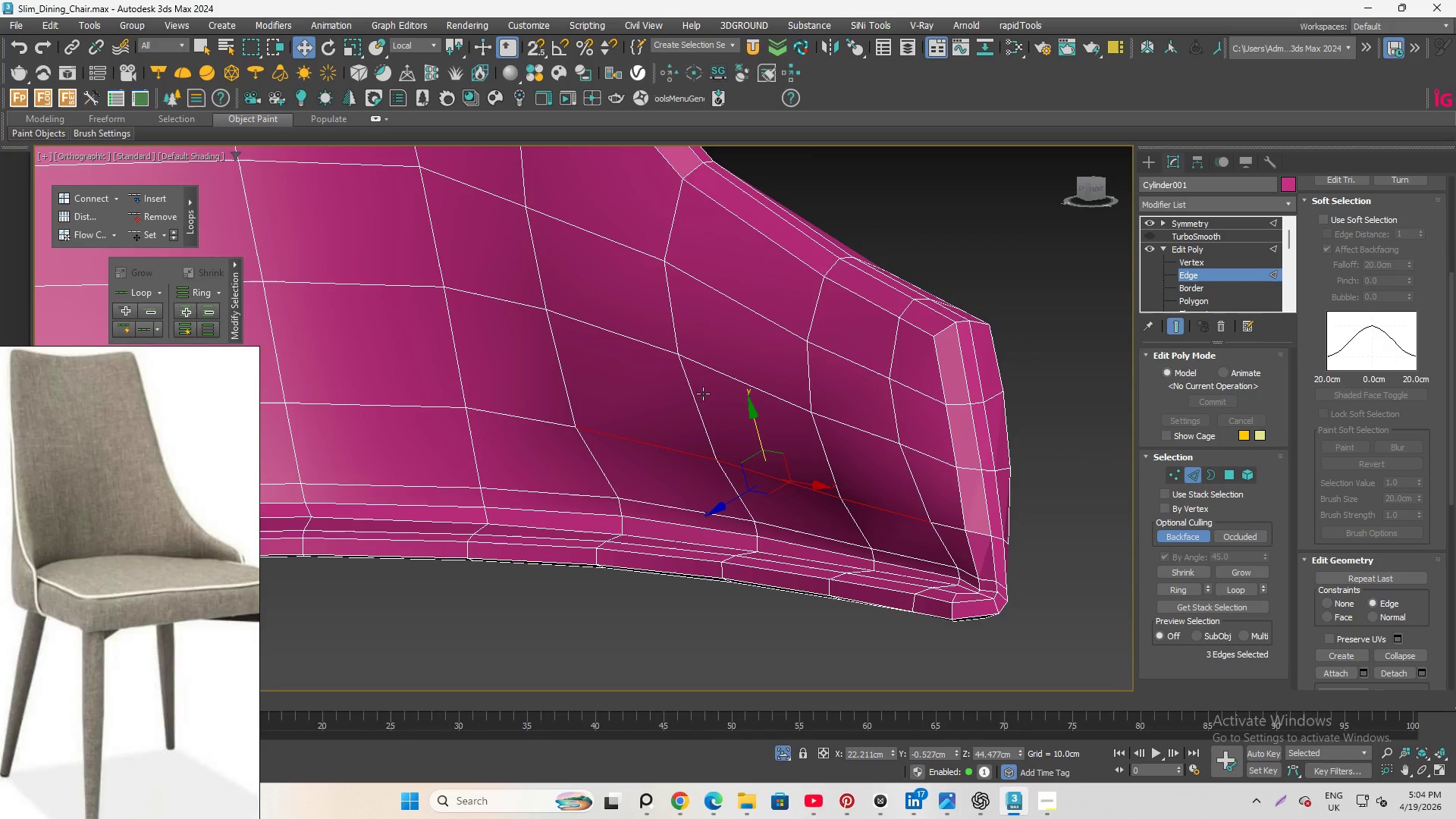 
hold_key(key=AltLeft, duration=1.67)
 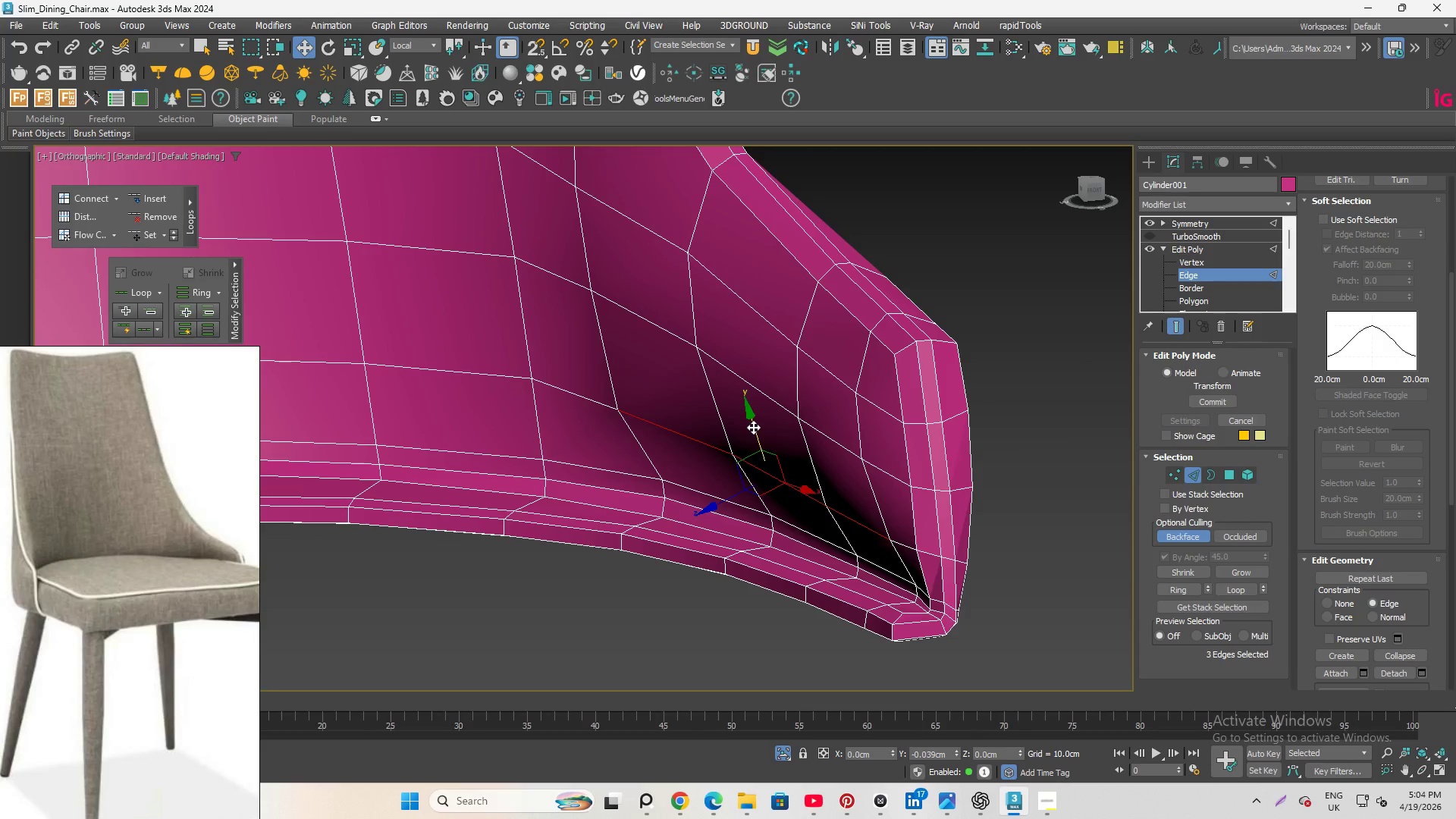 
key(W)
 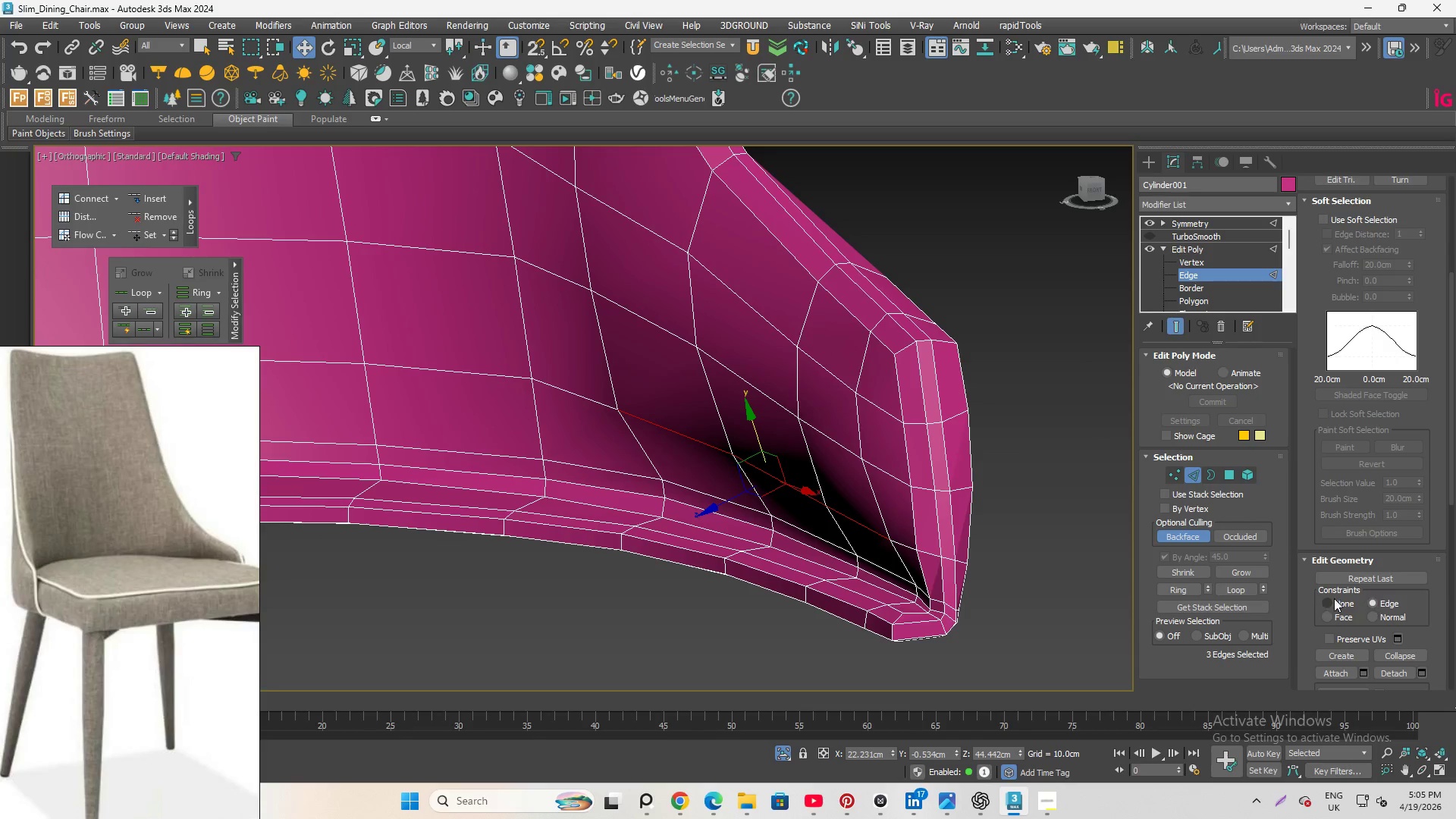 
left_click([1326, 598])
 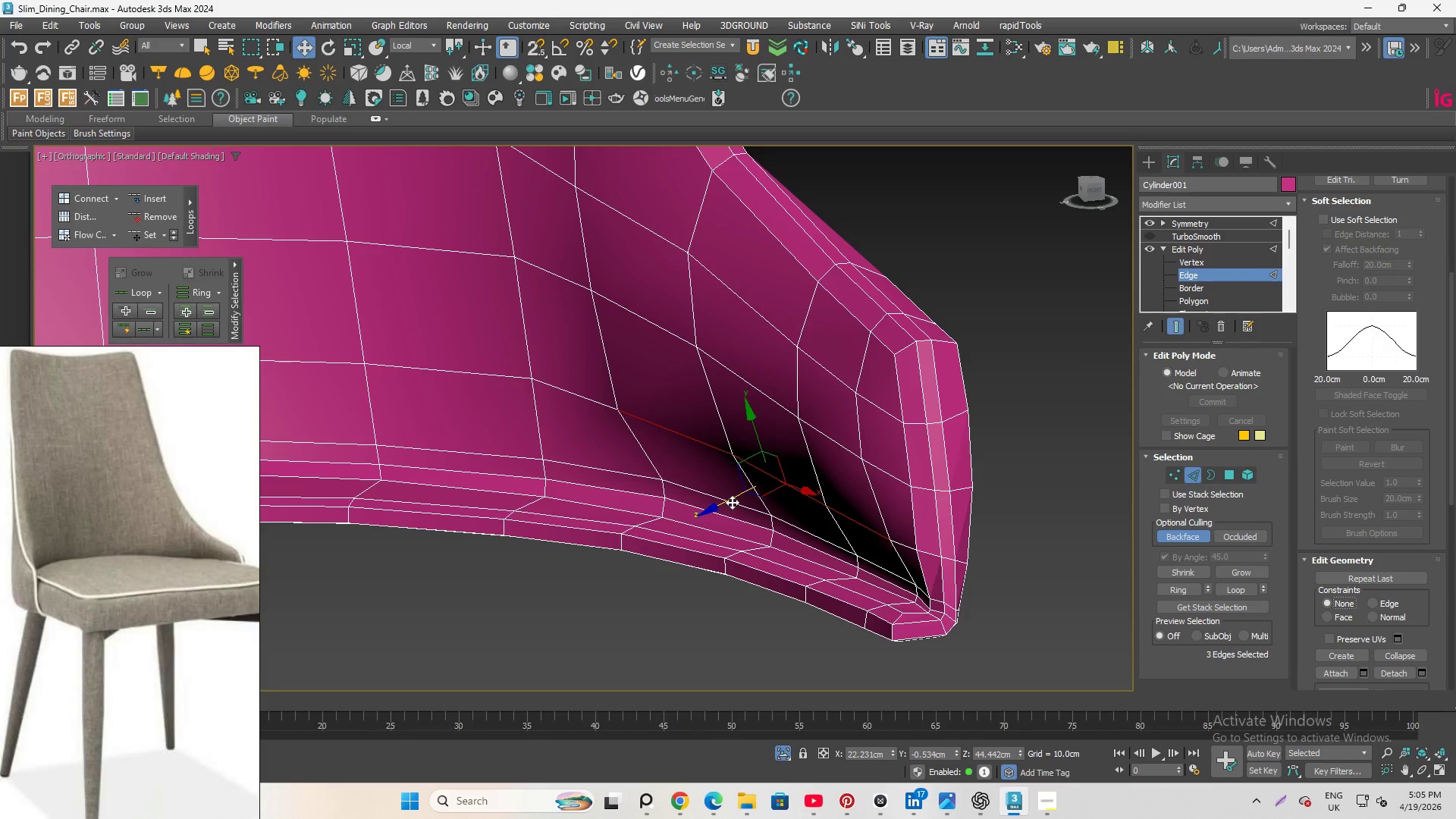 
left_click_drag(start_coordinate=[731, 500], to_coordinate=[726, 503])
 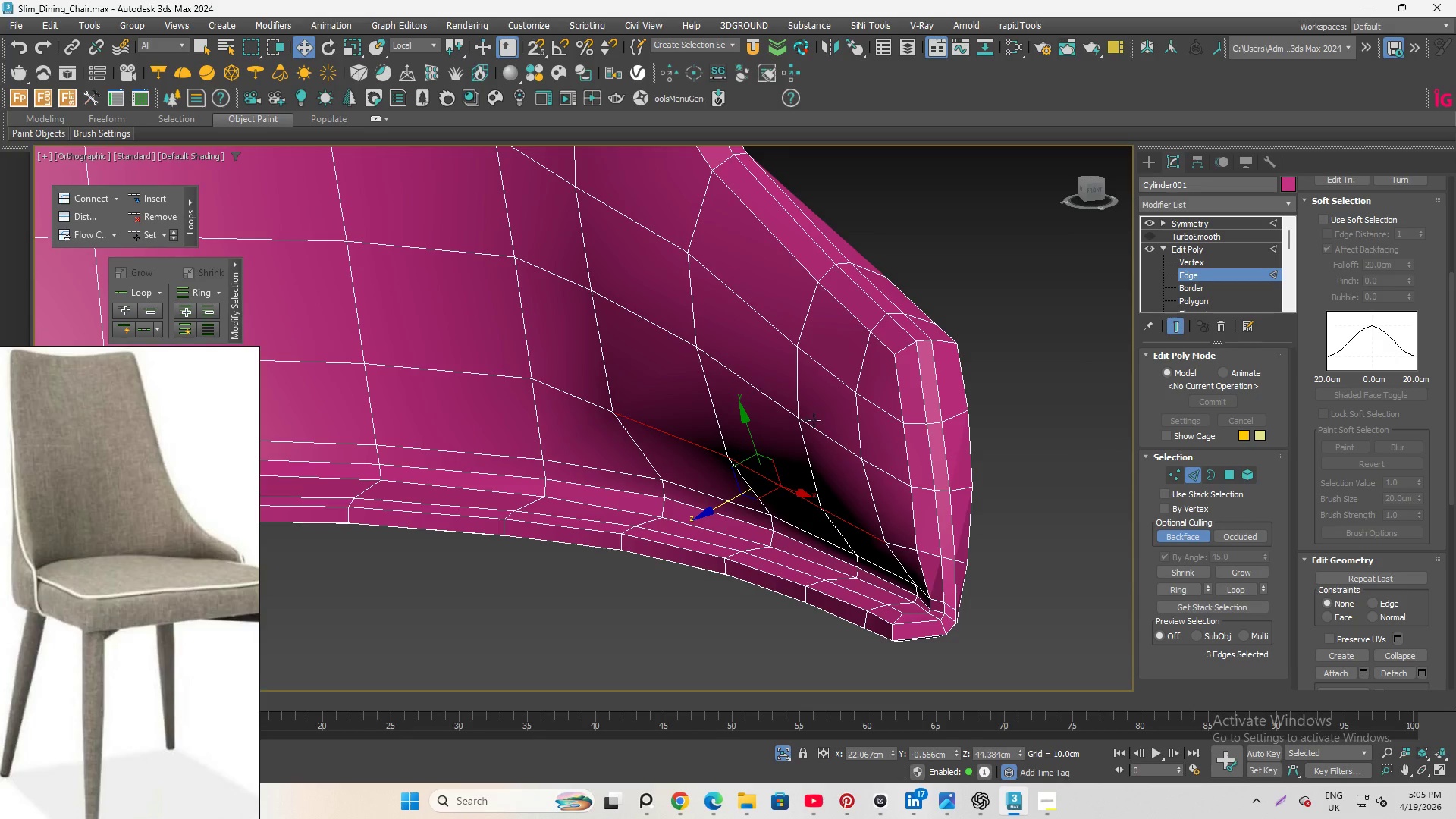 
key(Control+ControlLeft)
 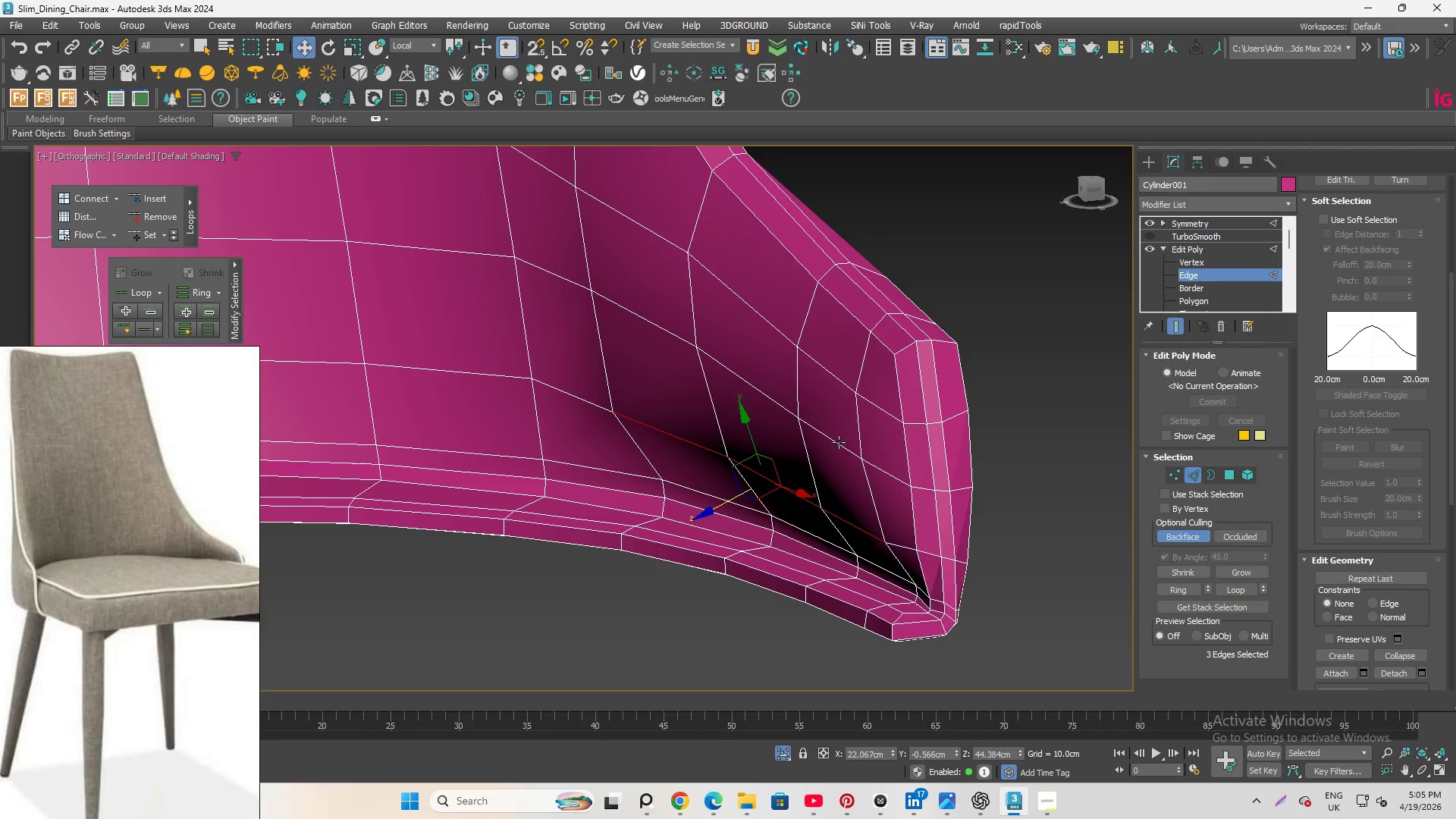 
left_click([839, 442])
 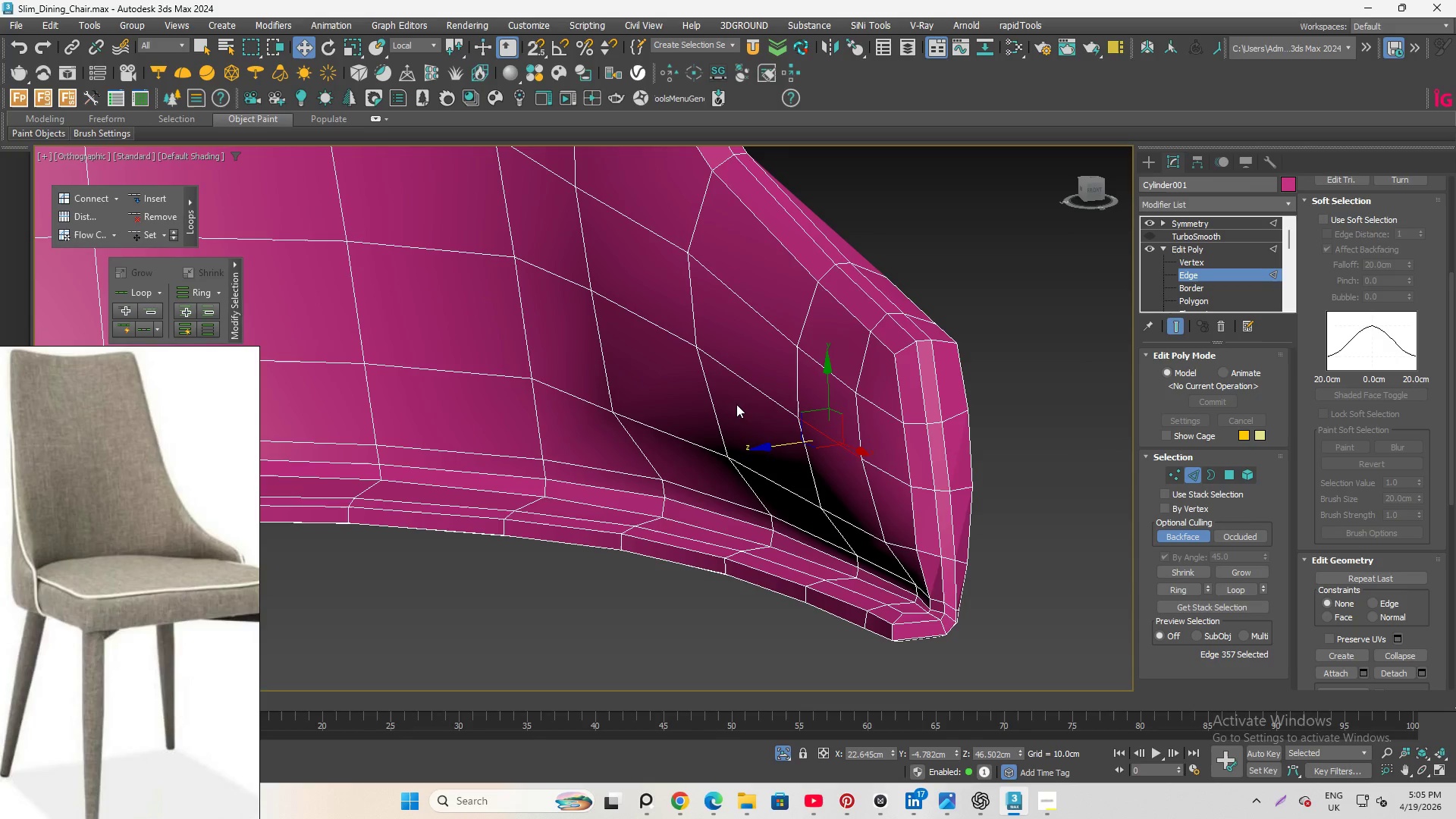 
hold_key(key=ControlLeft, duration=1.28)
left_click([741, 379])
 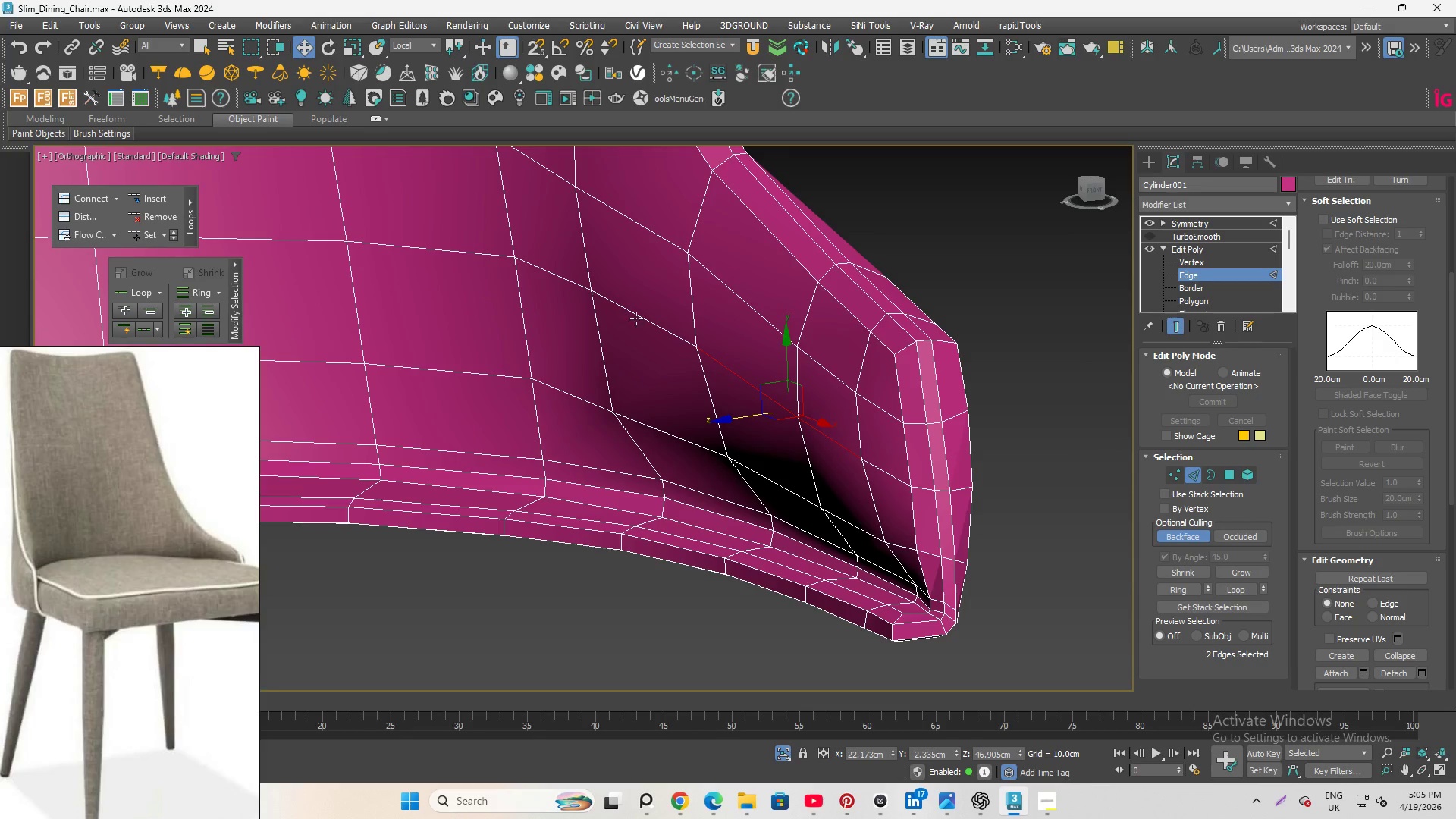 
left_click([636, 314])
 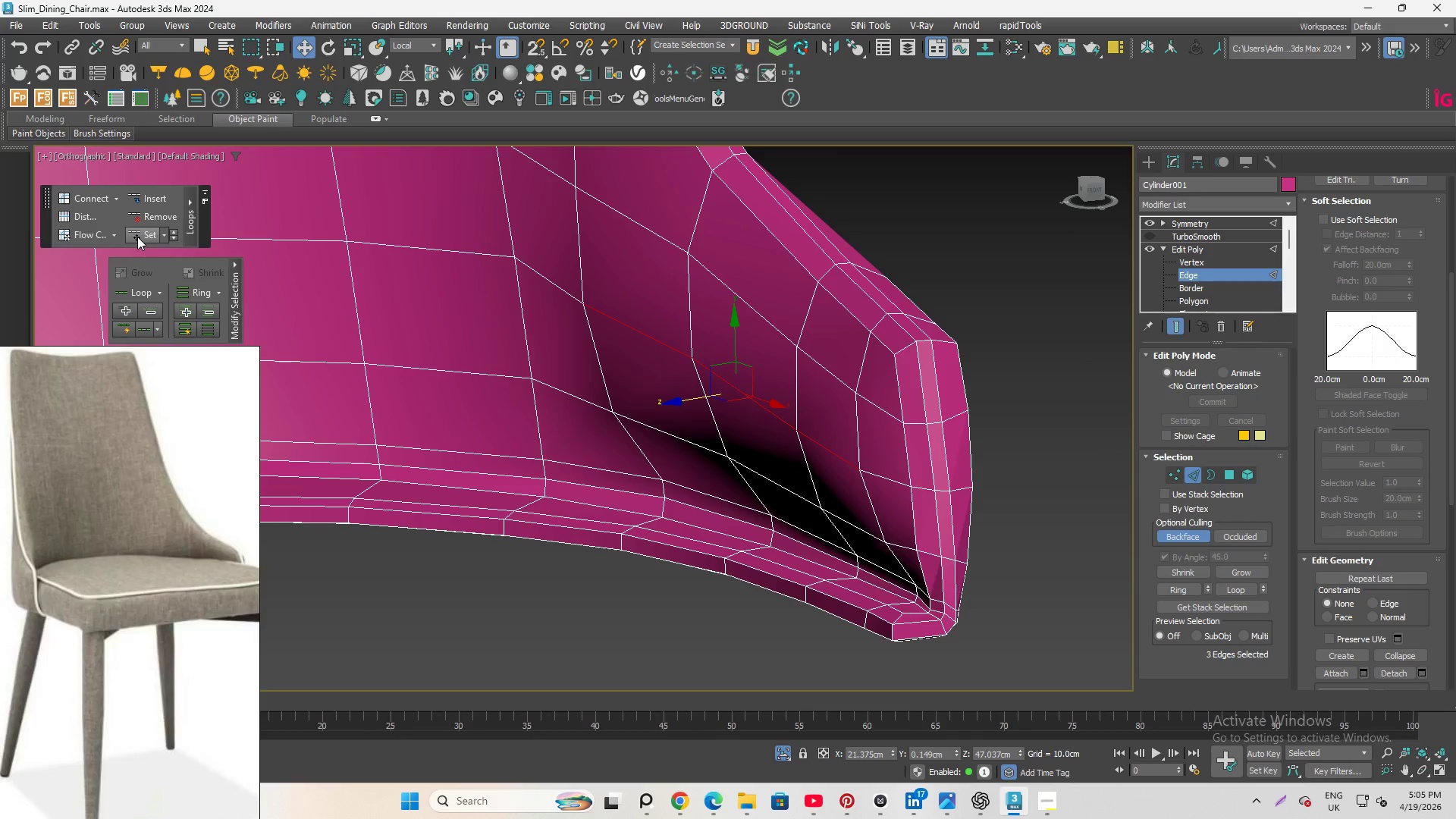 
hold_key(key=AltLeft, duration=1.36)
 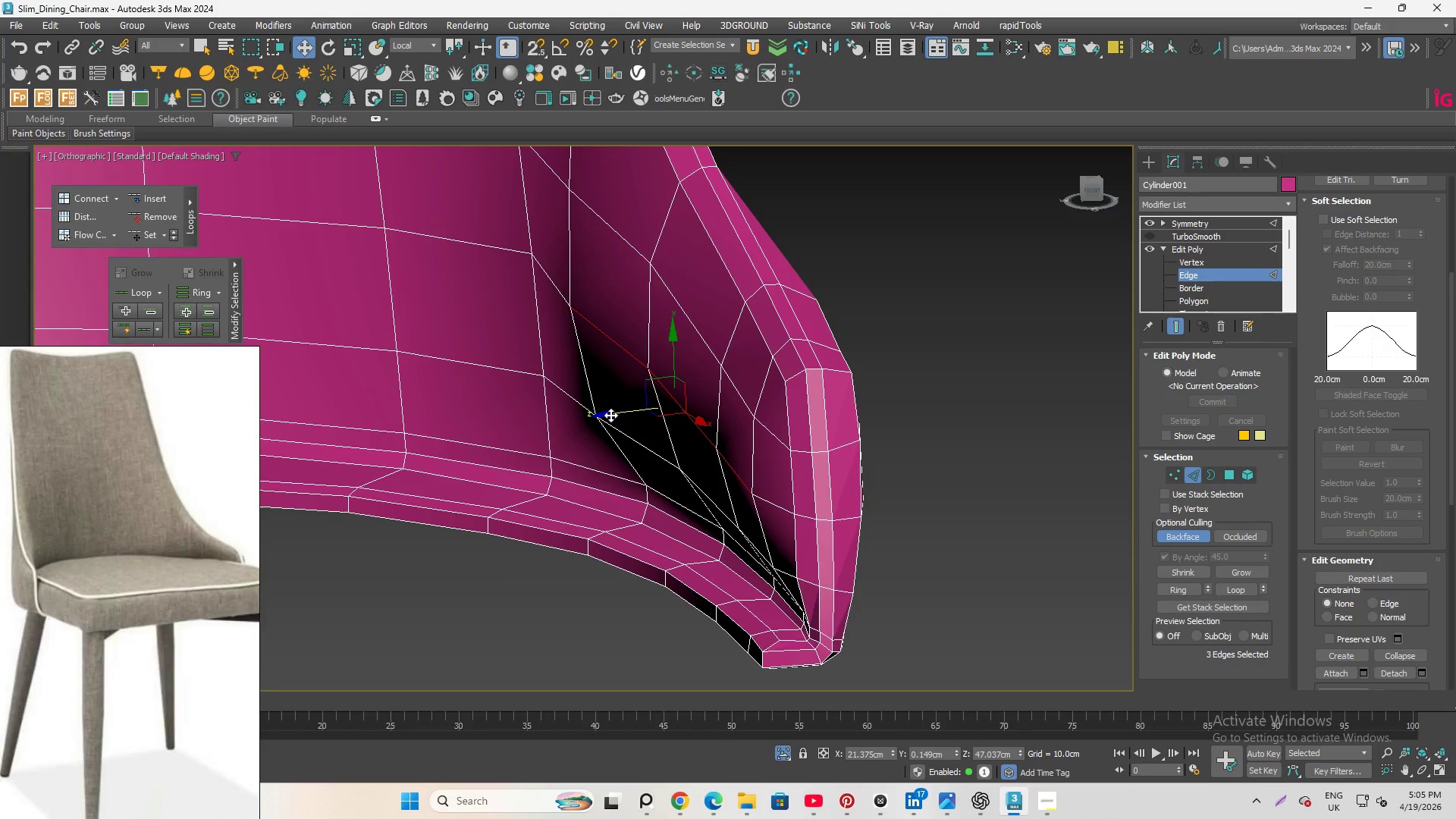 
left_click_drag(start_coordinate=[610, 415], to_coordinate=[618, 415])
 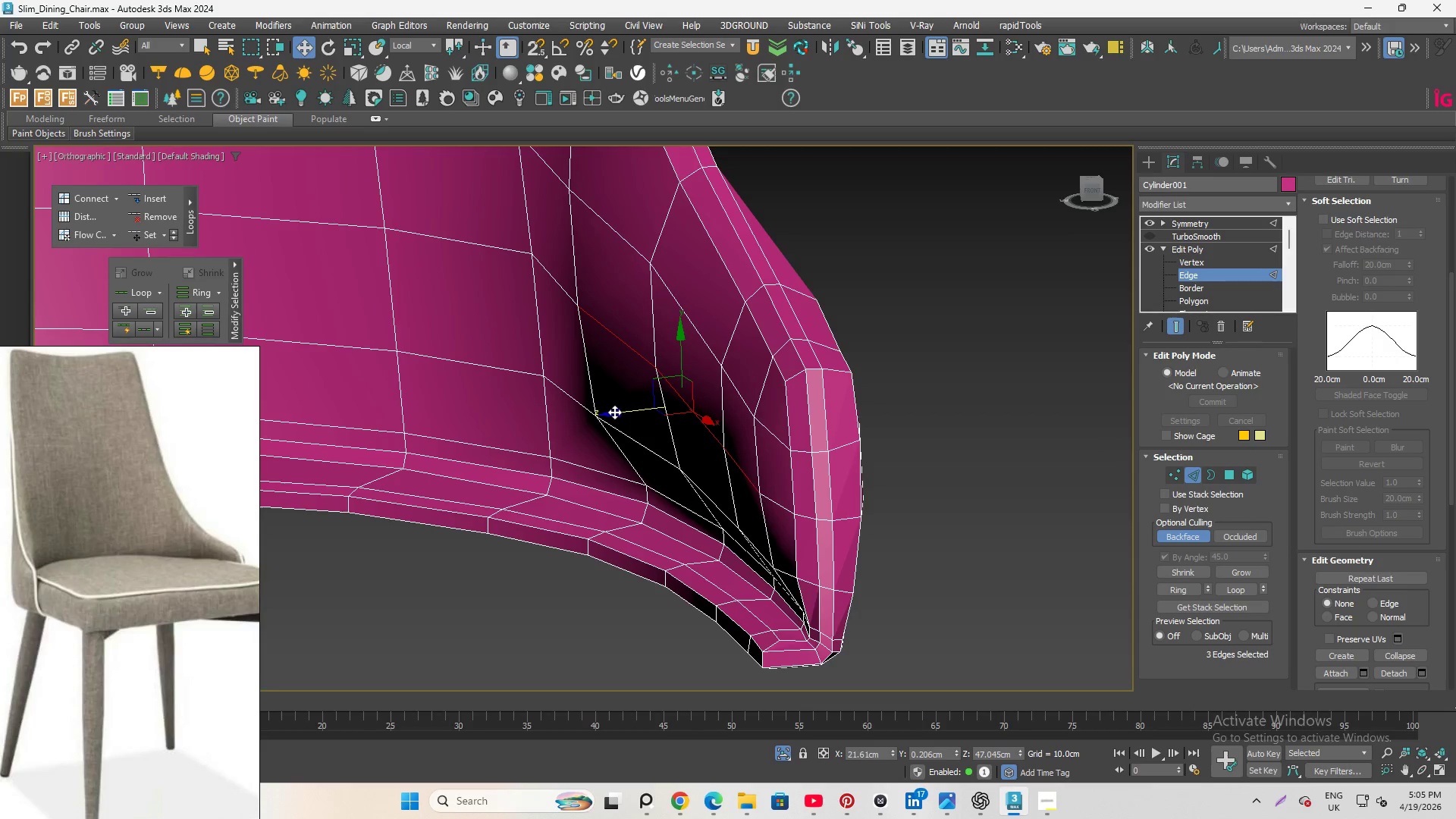 
hold_key(key=AltLeft, duration=0.89)
 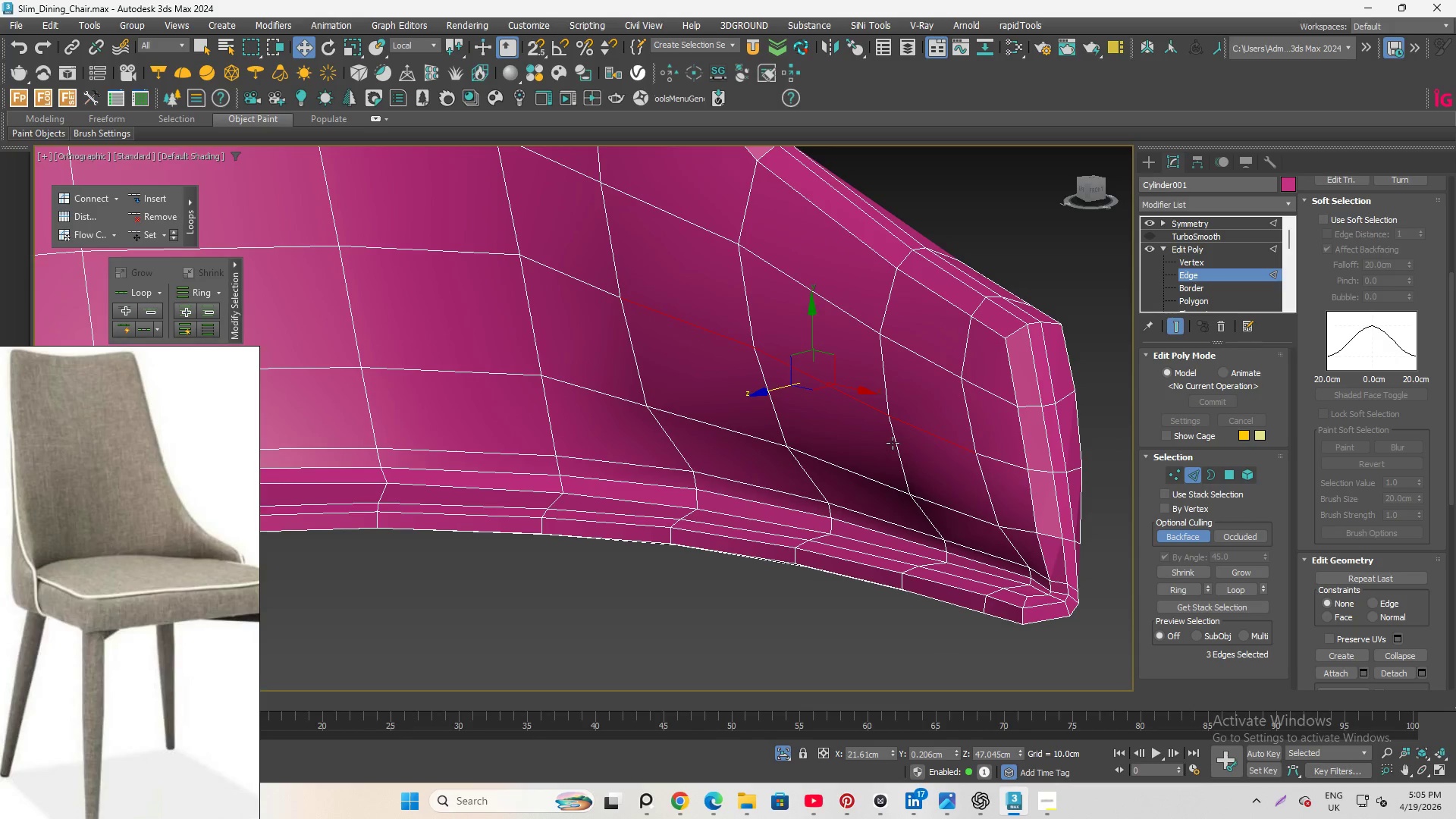 
left_click([893, 443])
 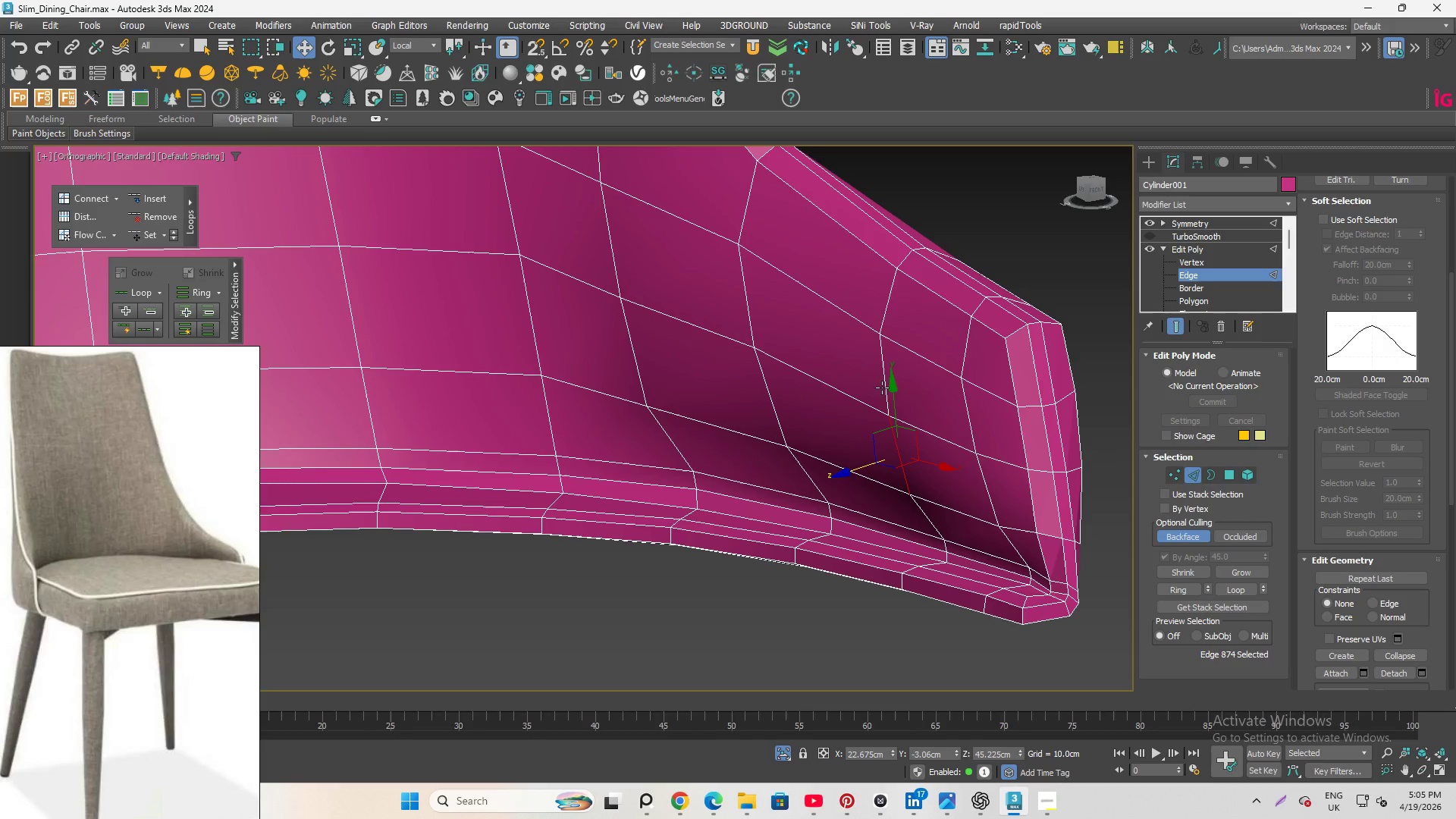 
hold_key(key=ControlLeft, duration=0.58)
left_click([883, 384])
 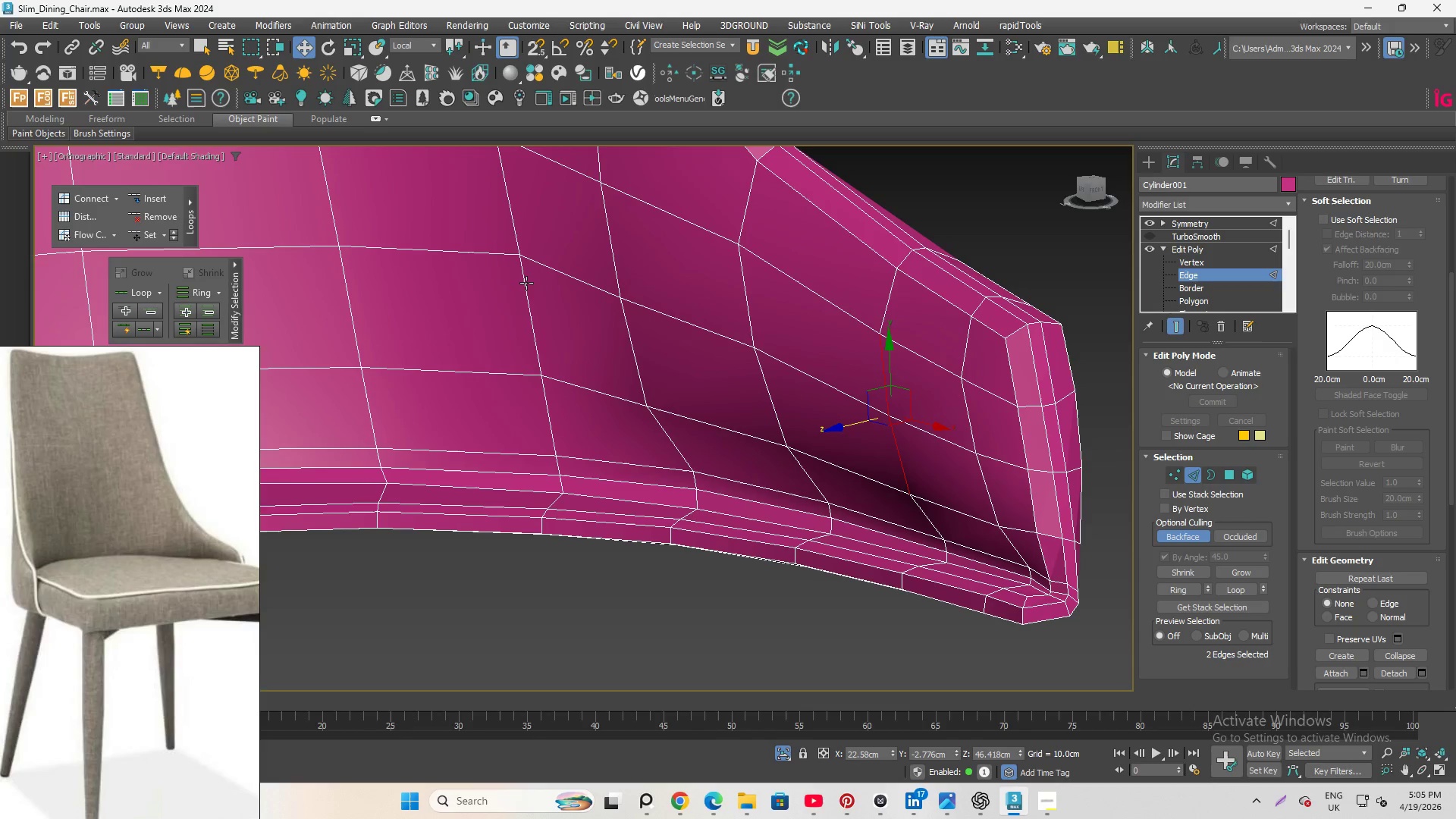 
hold_key(key=ControlLeft, duration=2.34)
left_click([769, 395])
 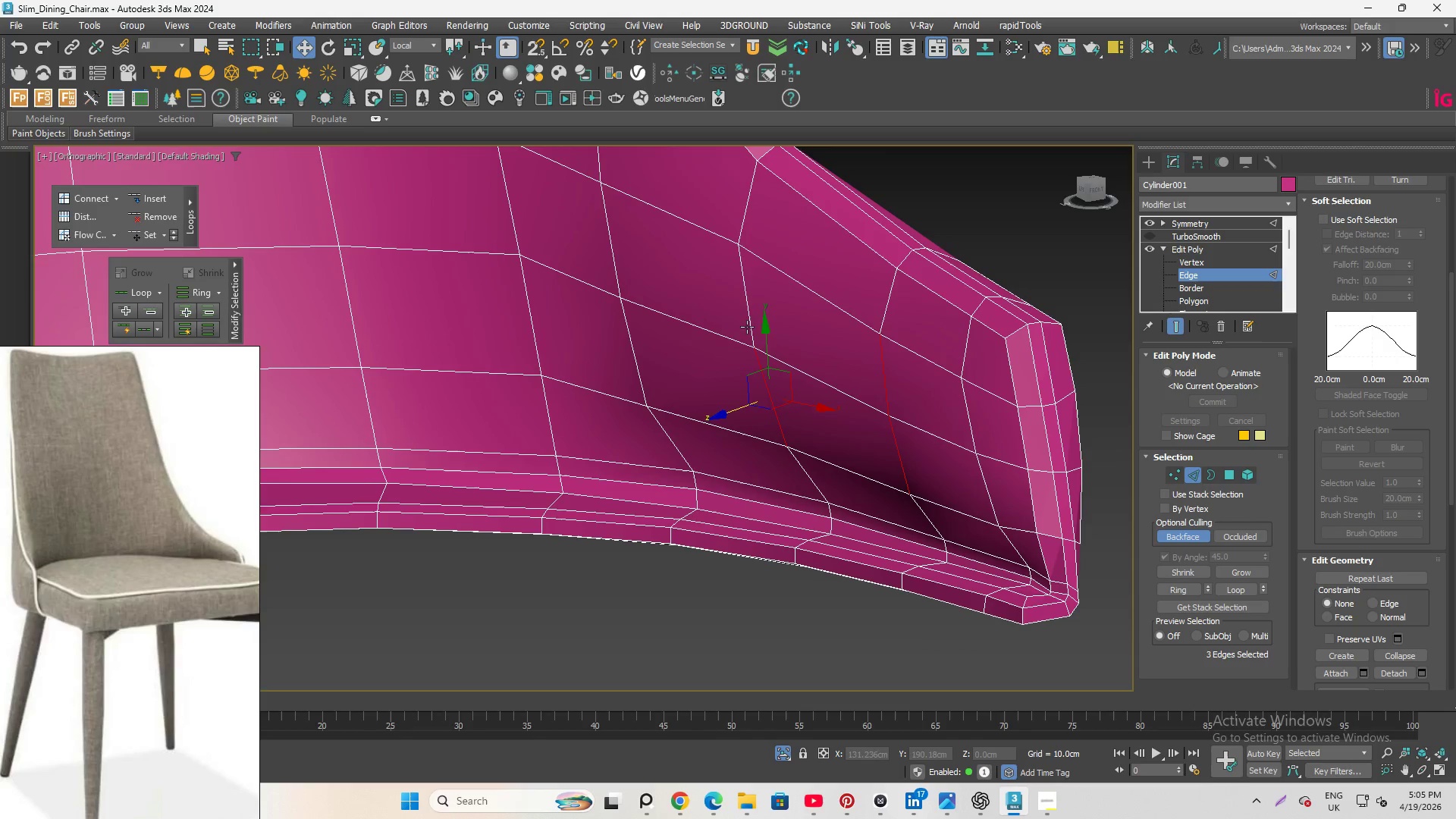 
left_click([745, 326])
 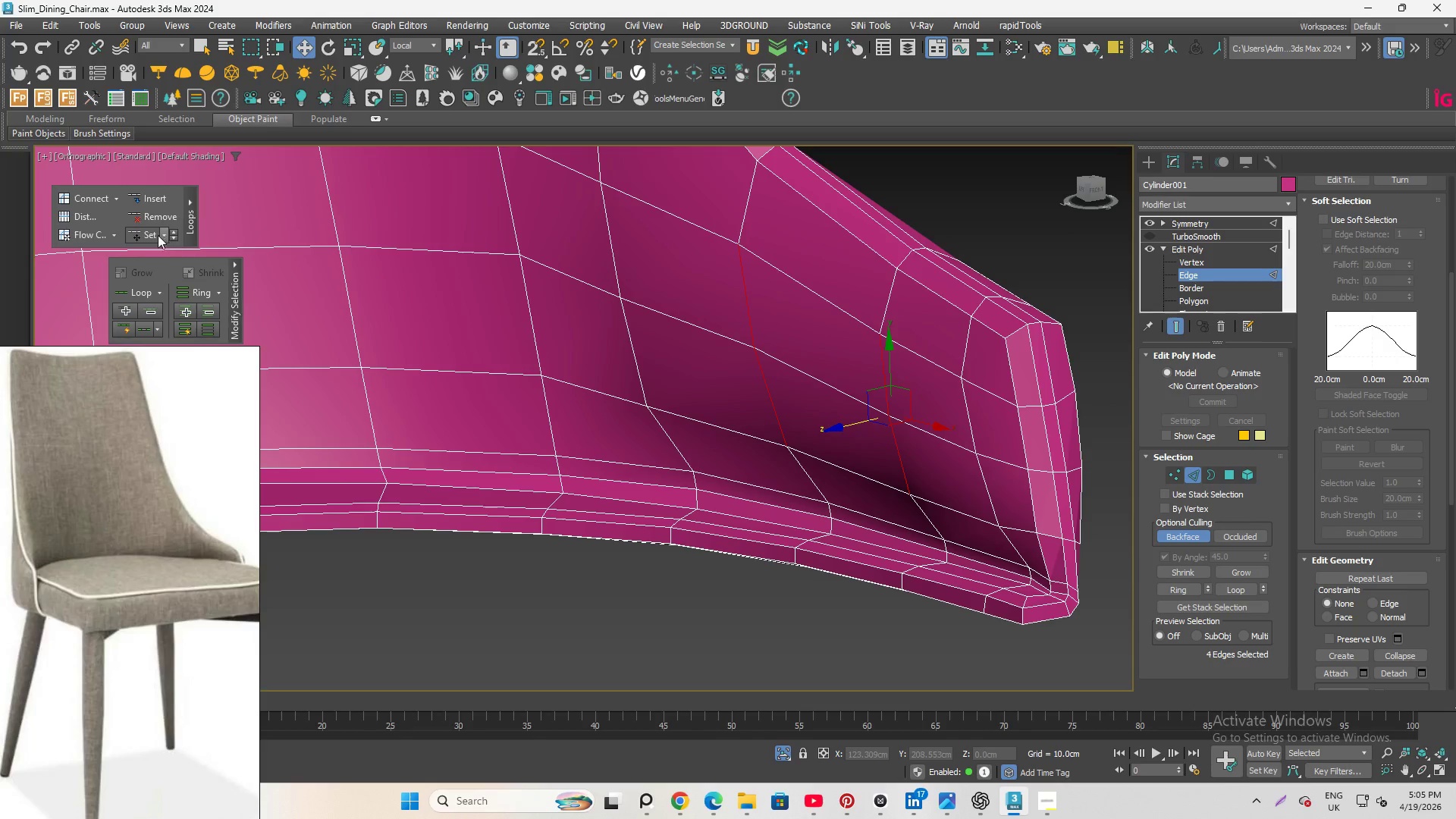 
left_click([146, 232])
 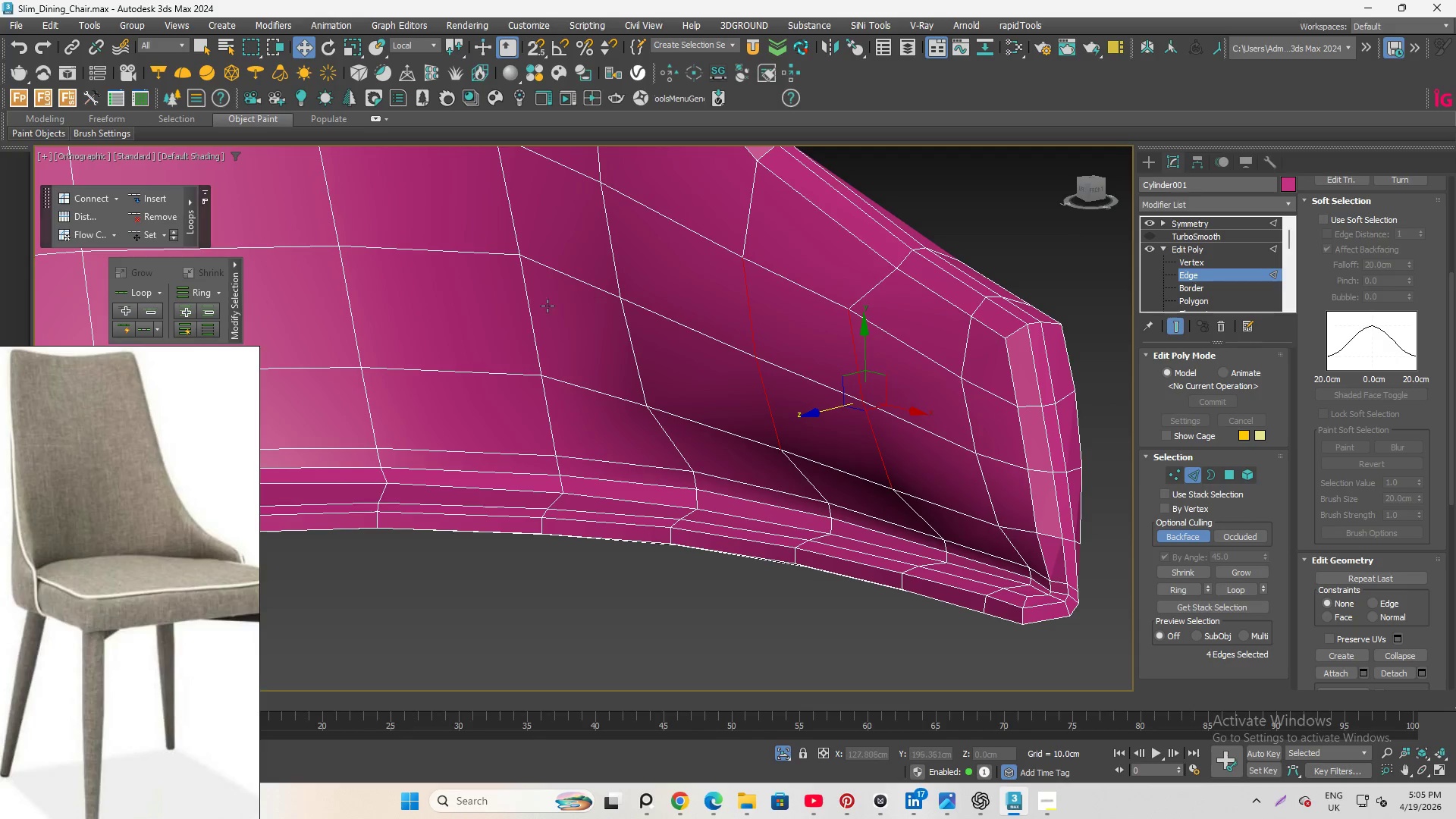 
hold_key(key=AltLeft, duration=2.5)
 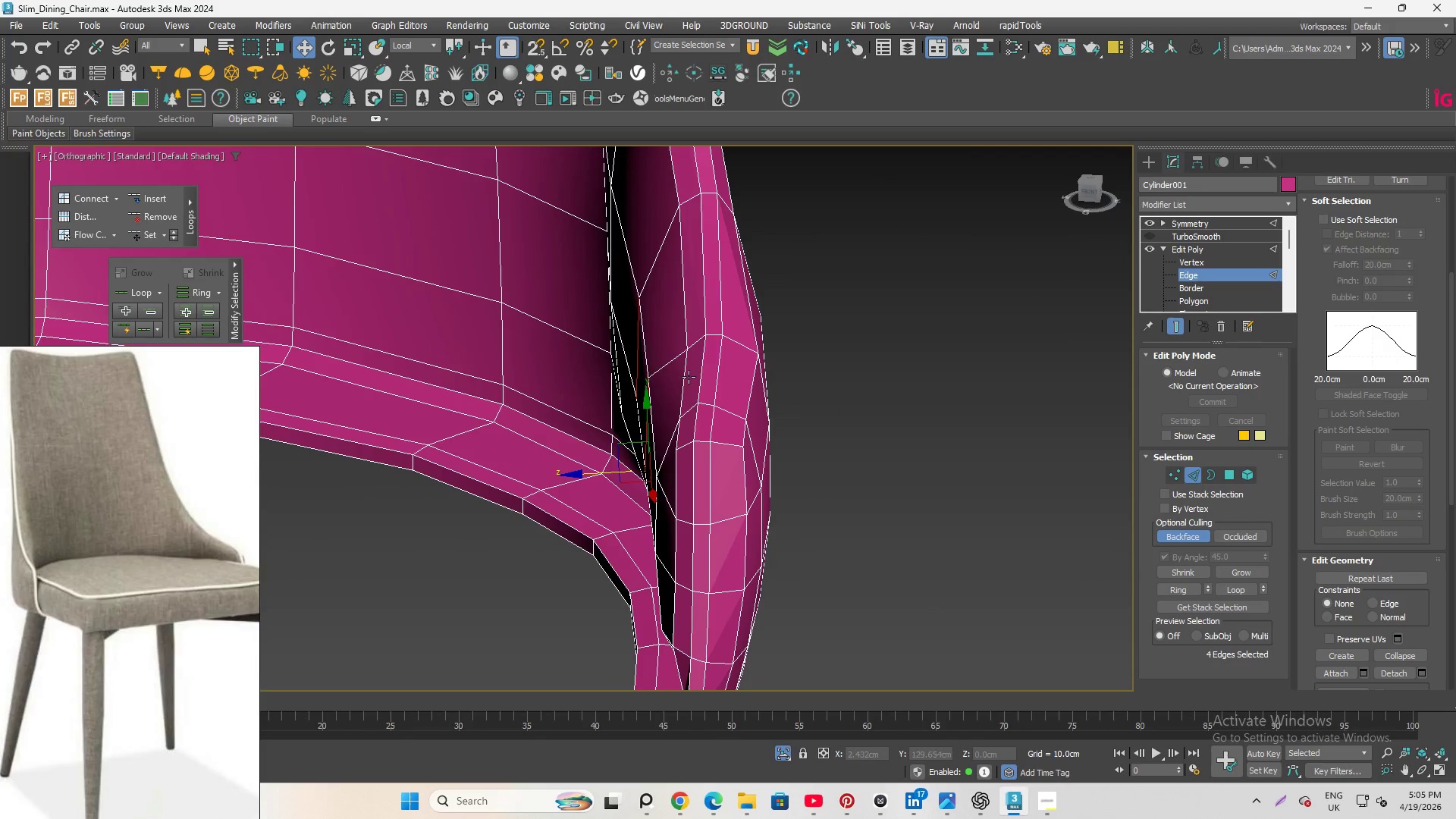 
hold_key(key=AltLeft, duration=1.7)
 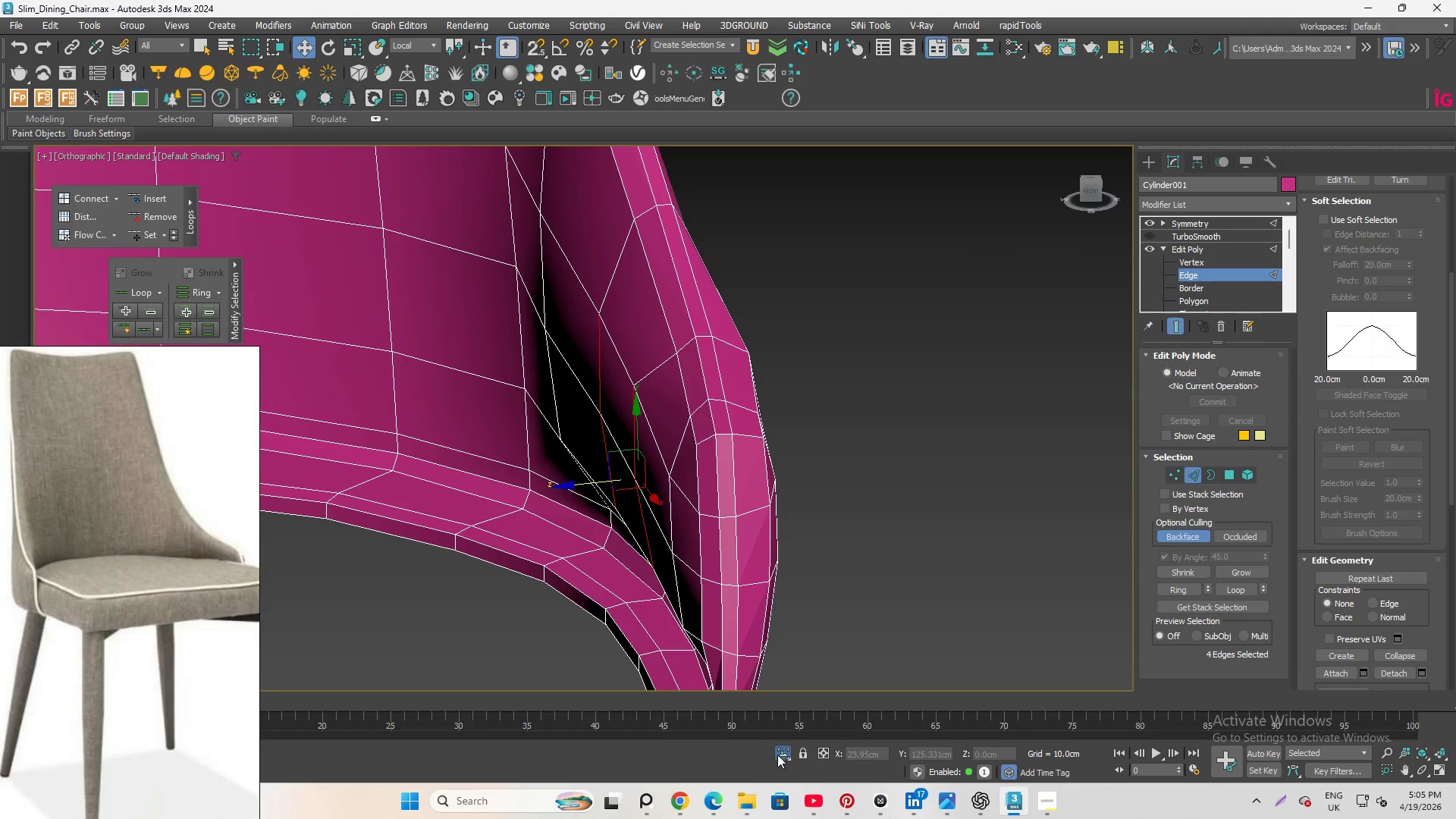 
left_click([779, 753])
 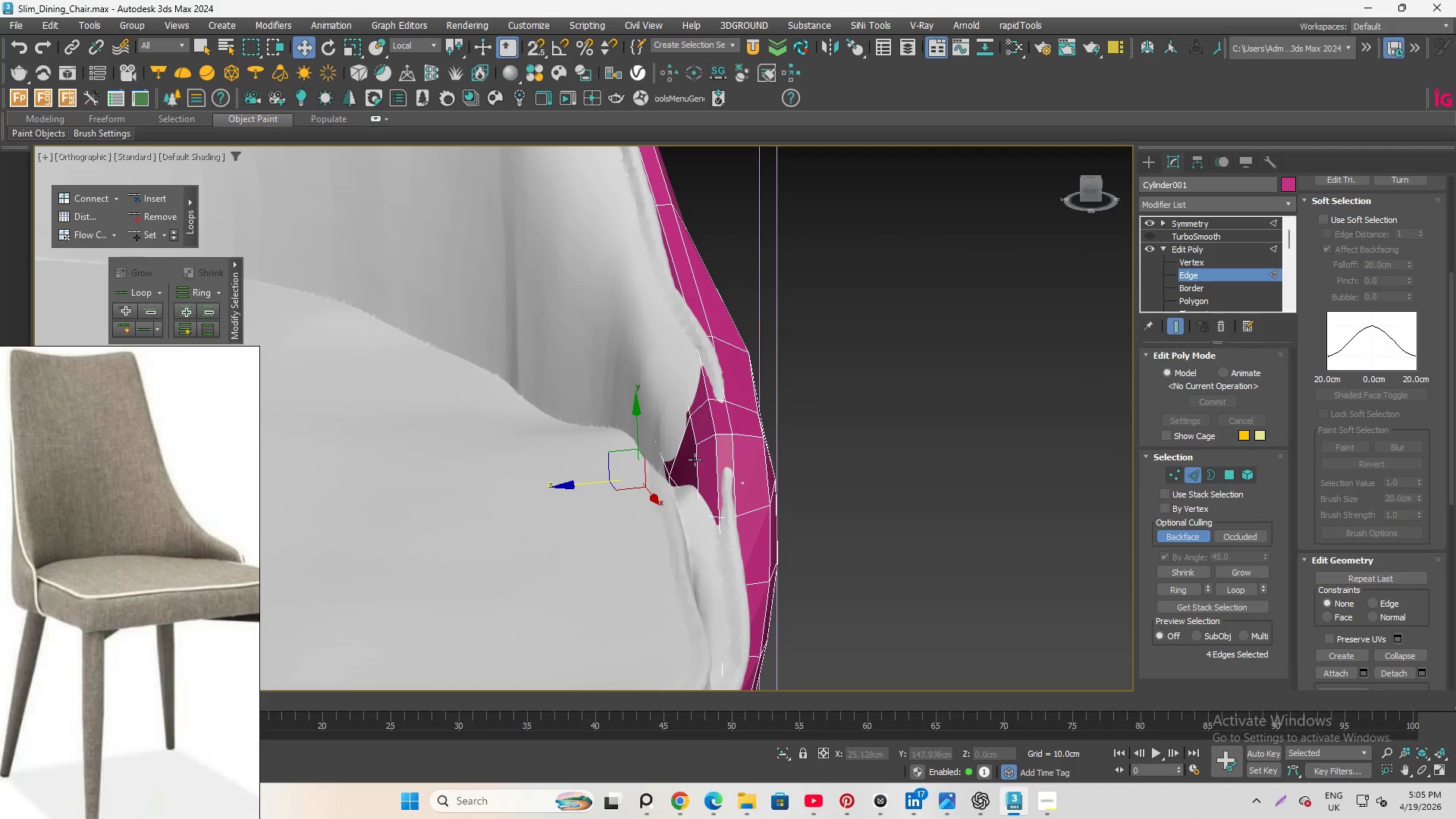 
hold_key(key=AltLeft, duration=12.08)
 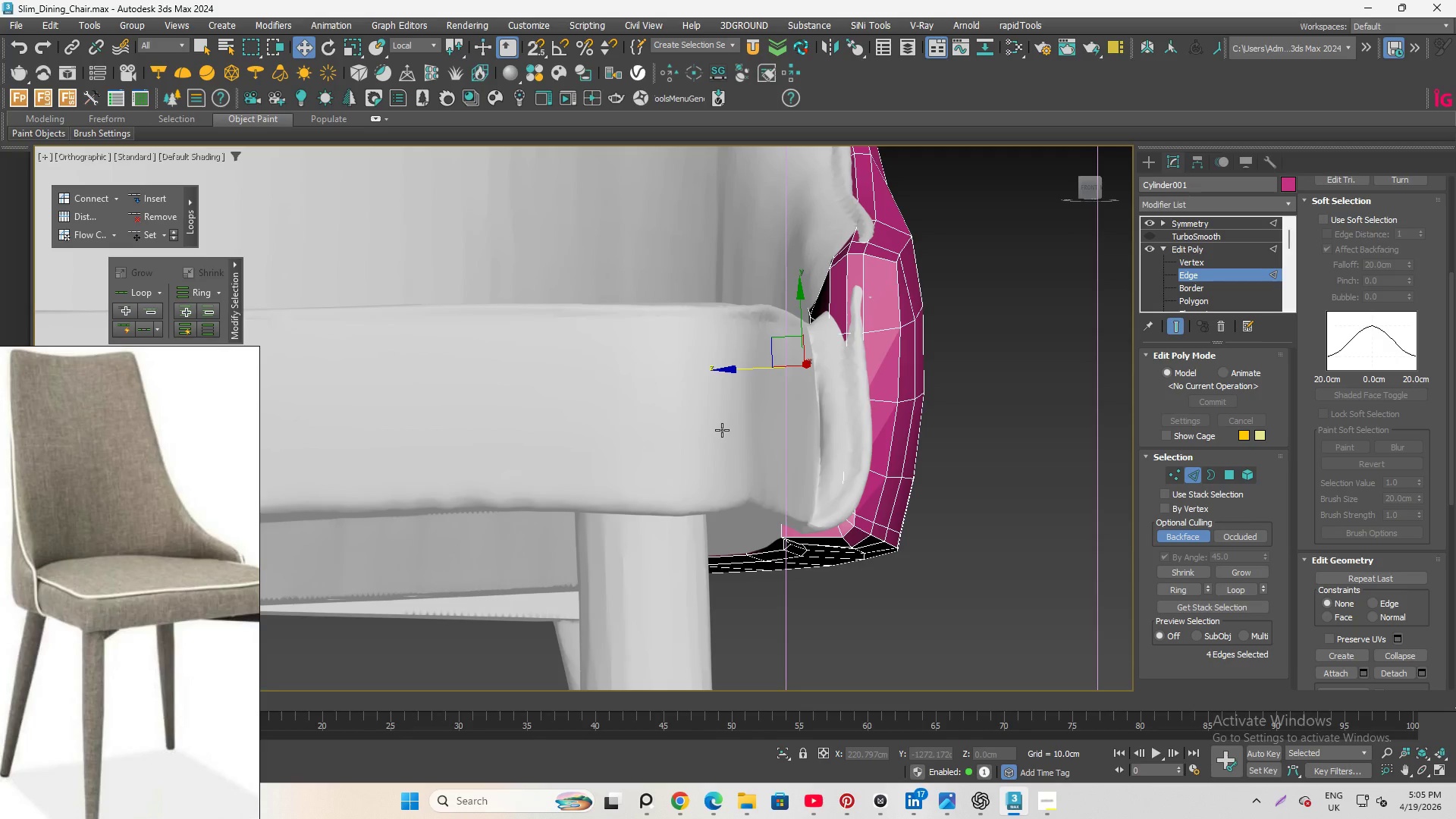 
wait(14.59)
 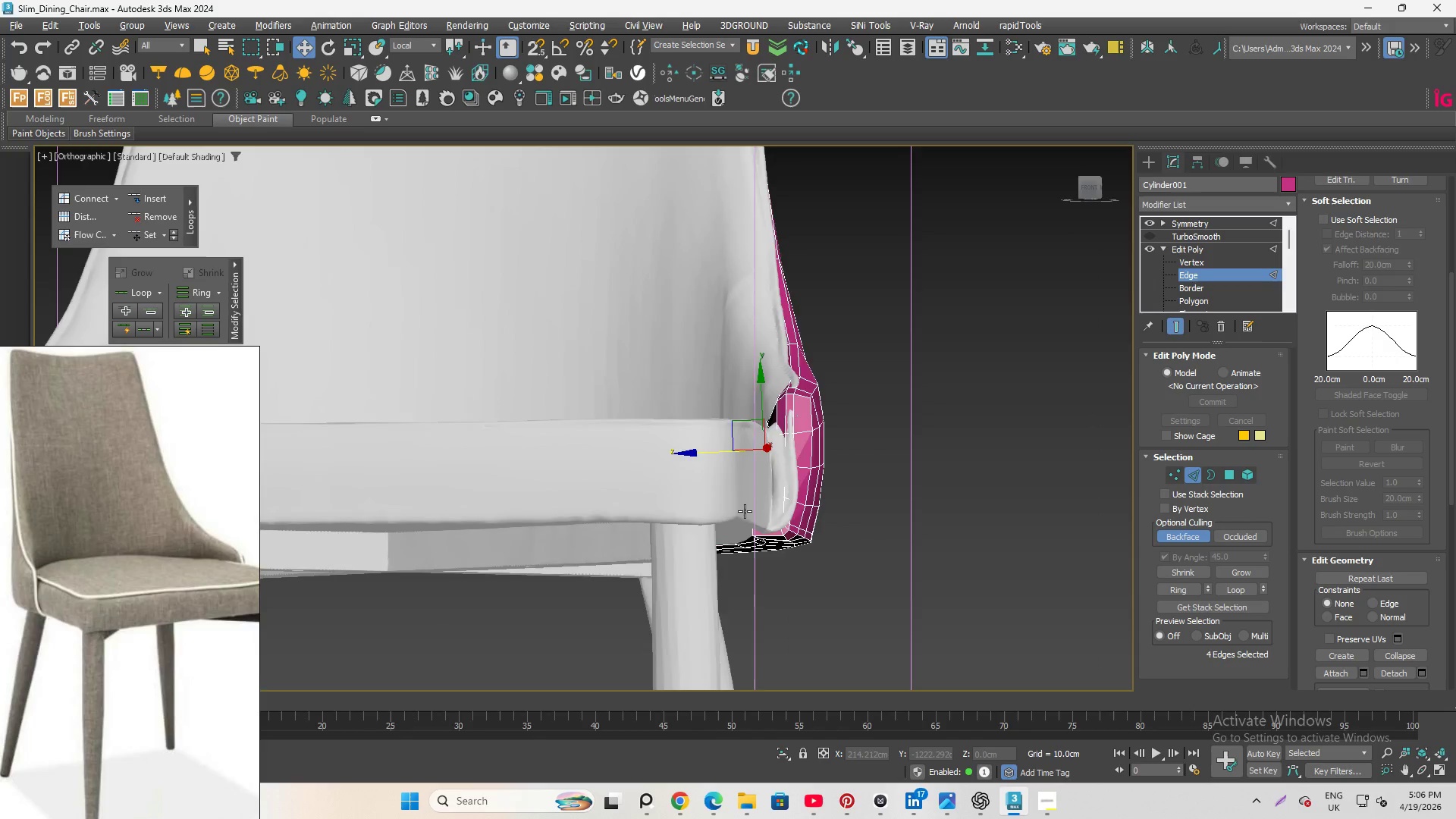 
hold_key(key=AltLeft, duration=0.92)
 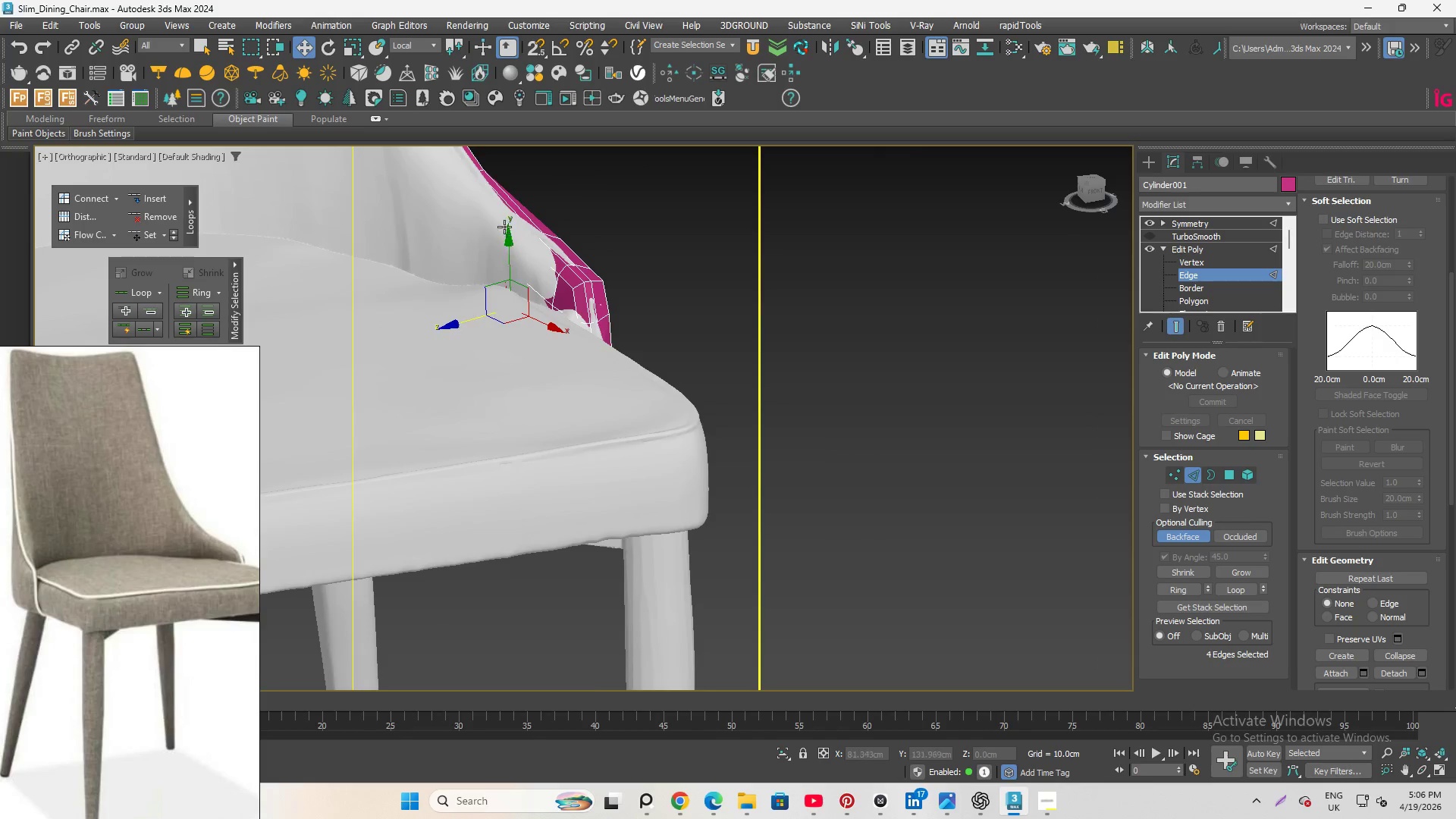 
scroll: coordinate [724, 534], scroll_direction: down, amount: 2.0
 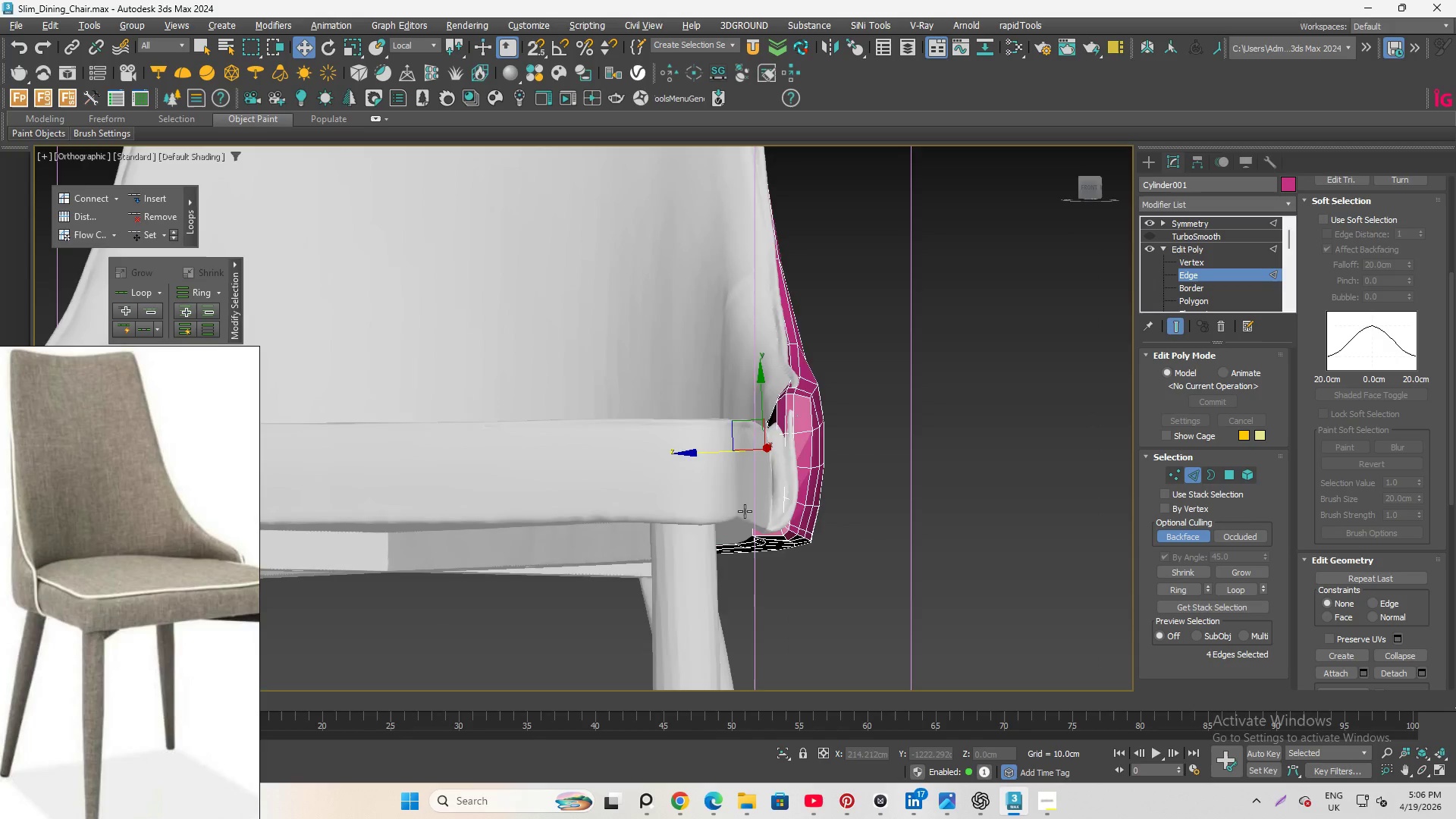 
hold_key(key=AltLeft, duration=1.64)
scroll: coordinate [826, 416], scroll_direction: up, amount: 1.0
 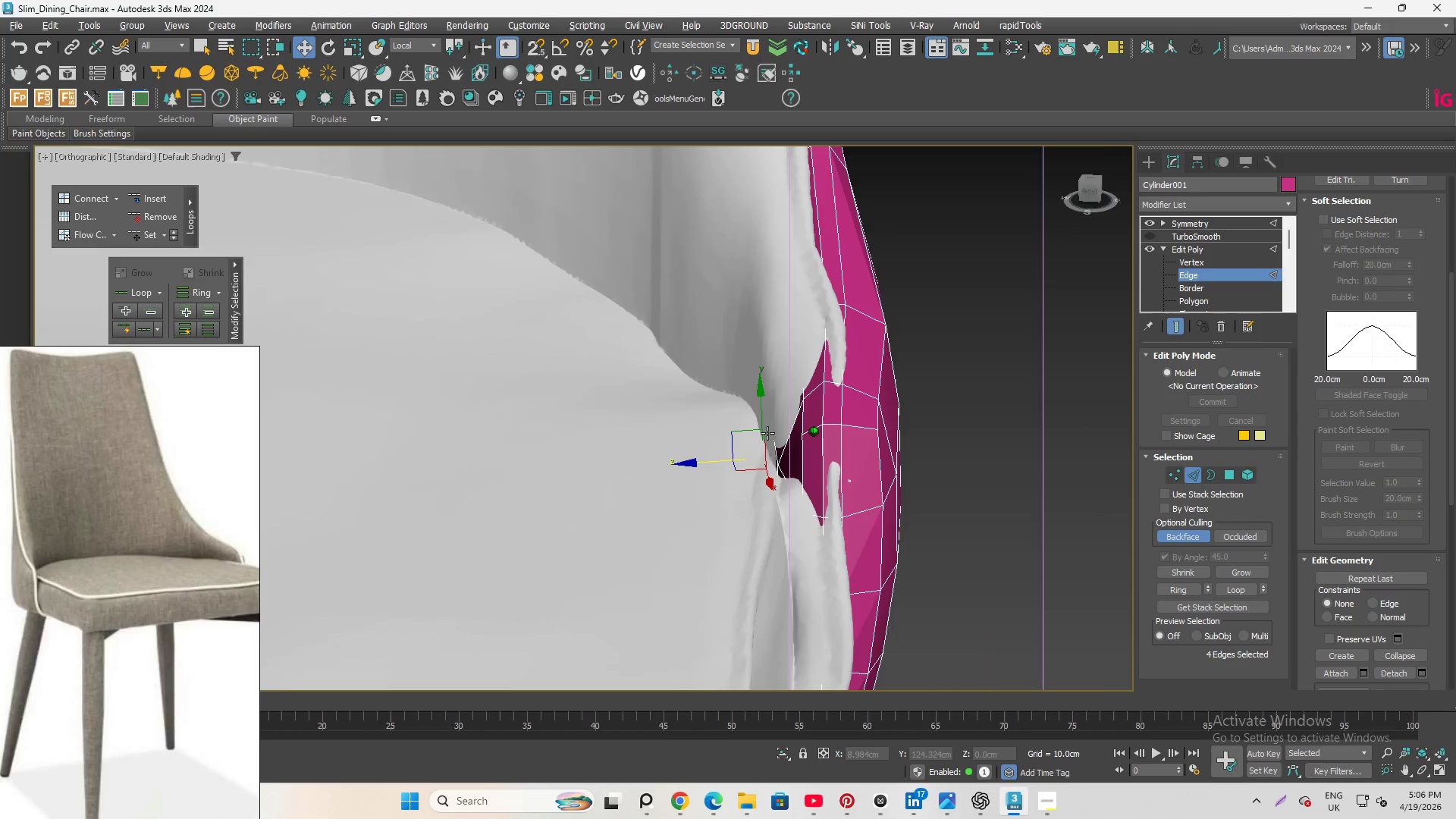 
key(Alt+Q)
 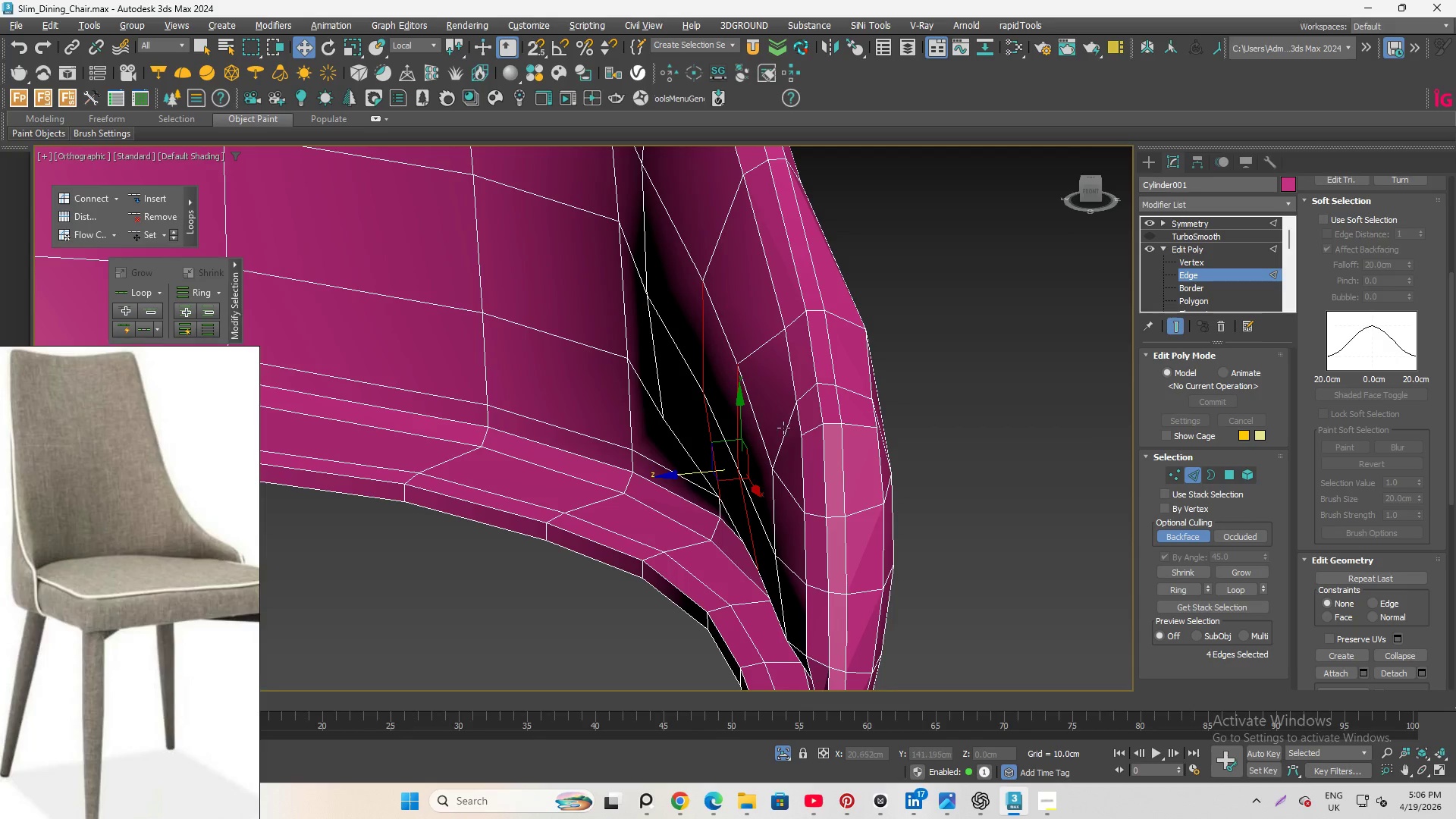 
hold_key(key=AltLeft, duration=1.3)
 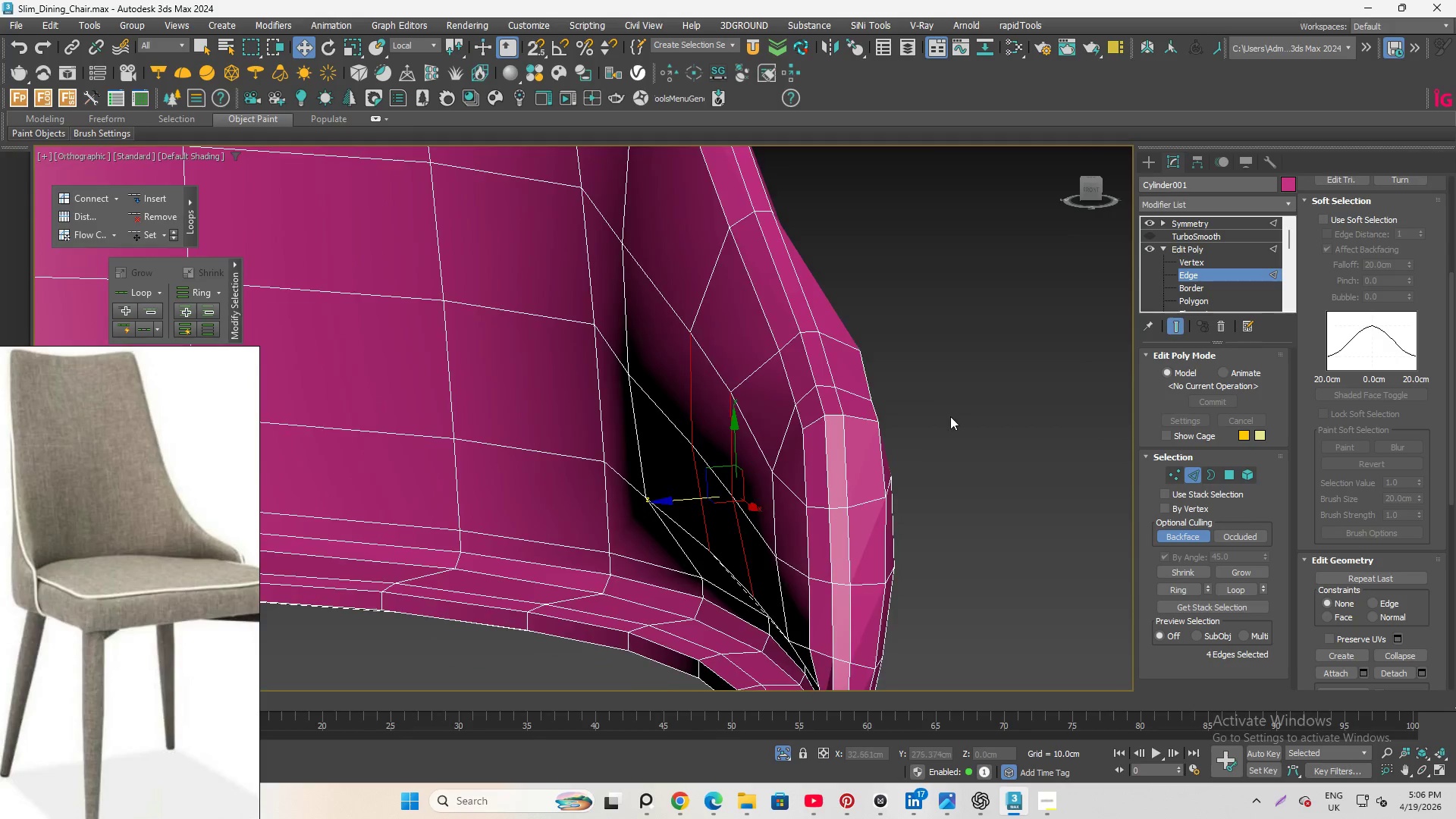 
hold_key(key=AltLeft, duration=3.28)
 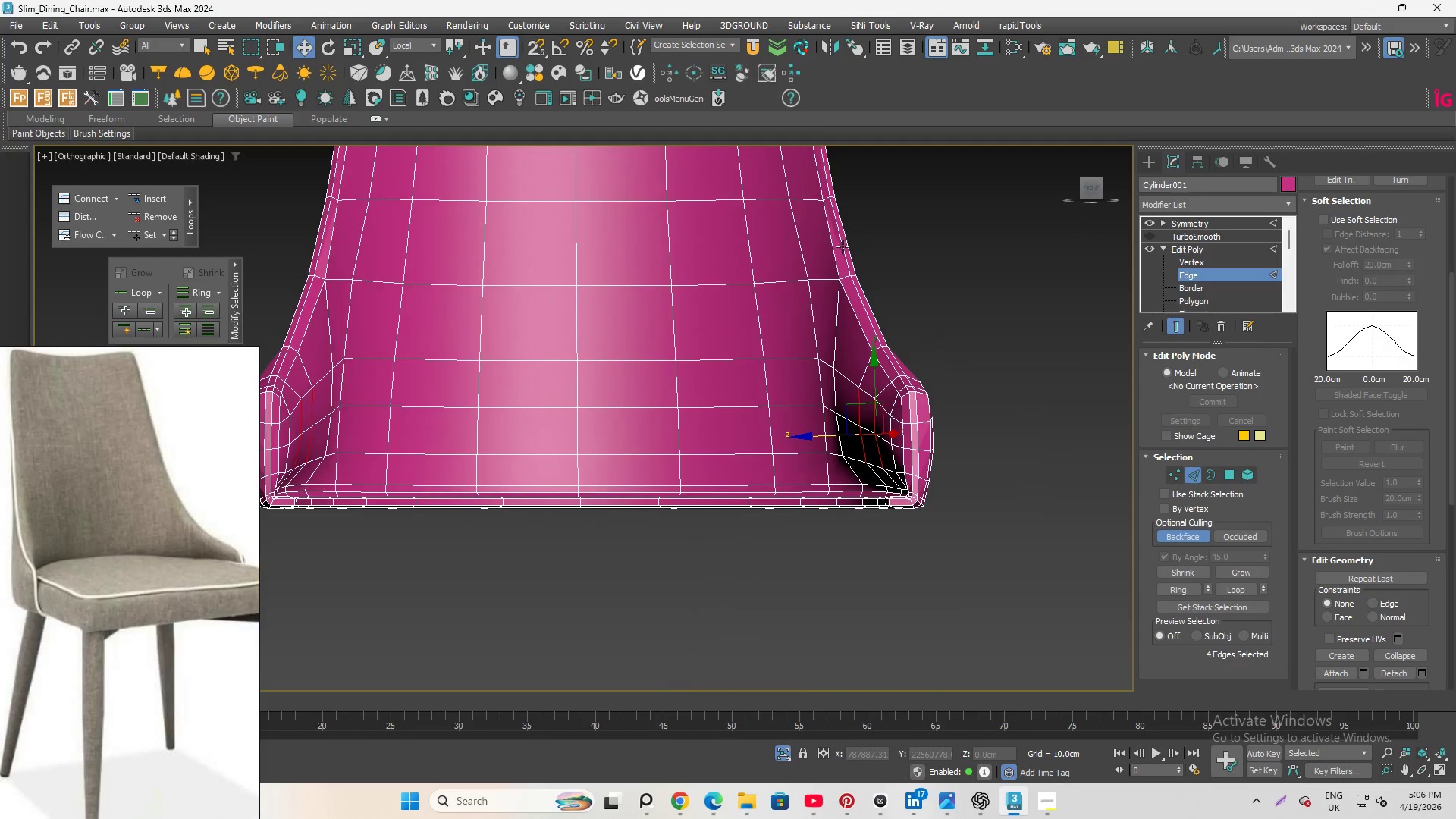 
scroll: coordinate [951, 419], scroll_direction: down, amount: 3.0
 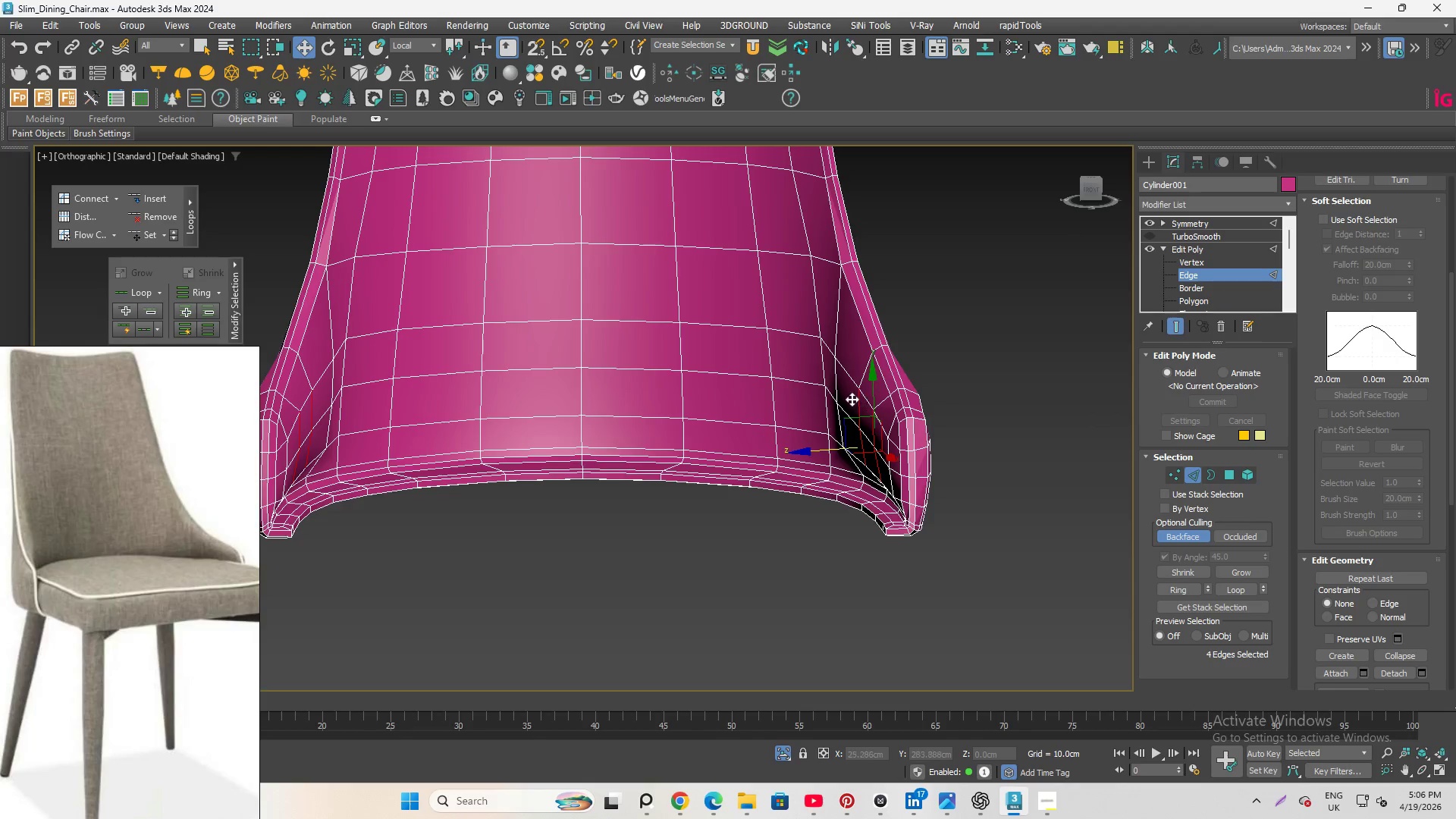 
scroll: coordinate [841, 310], scroll_direction: up, amount: 1.0
 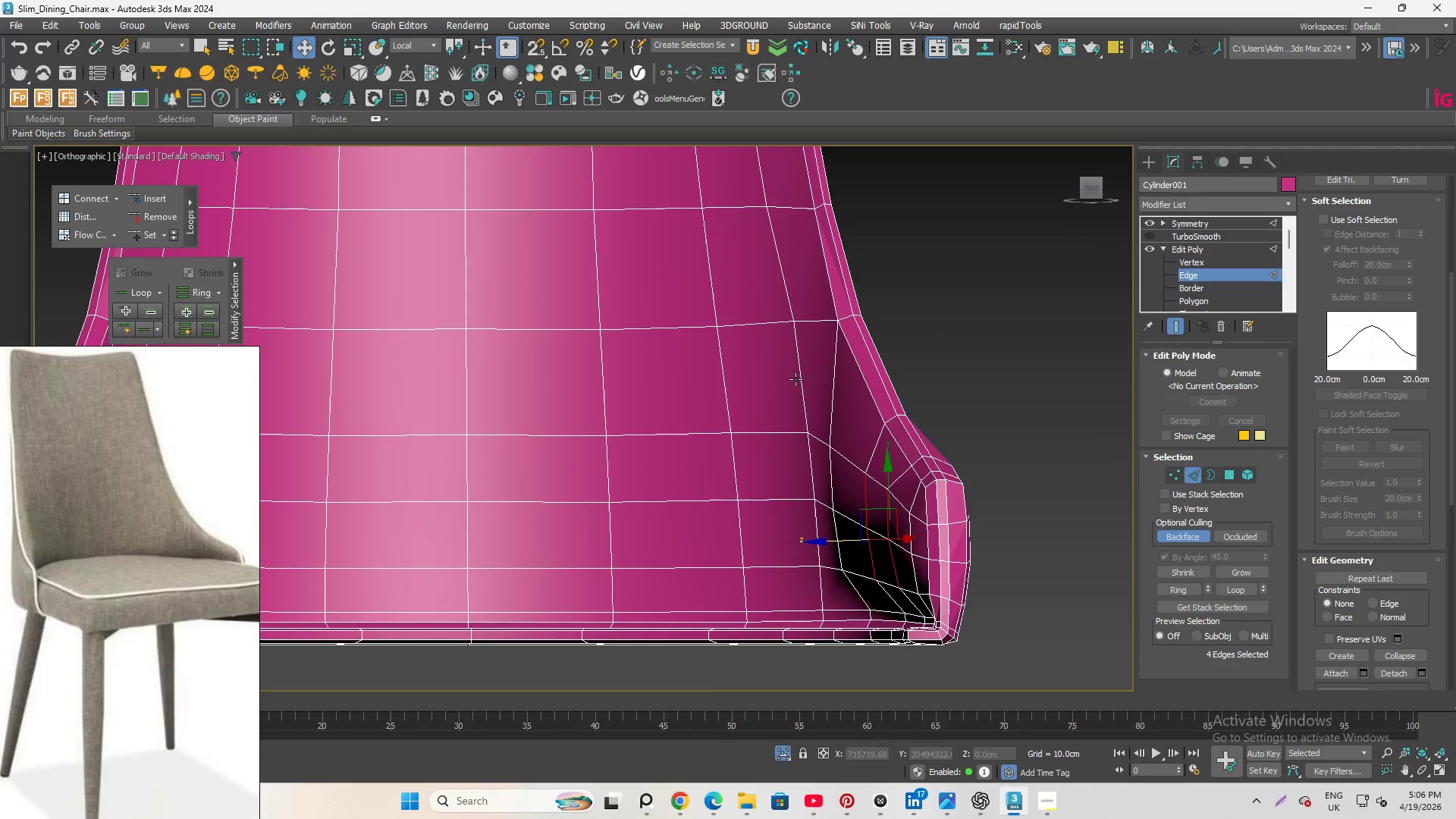 
double_click([795, 379])
 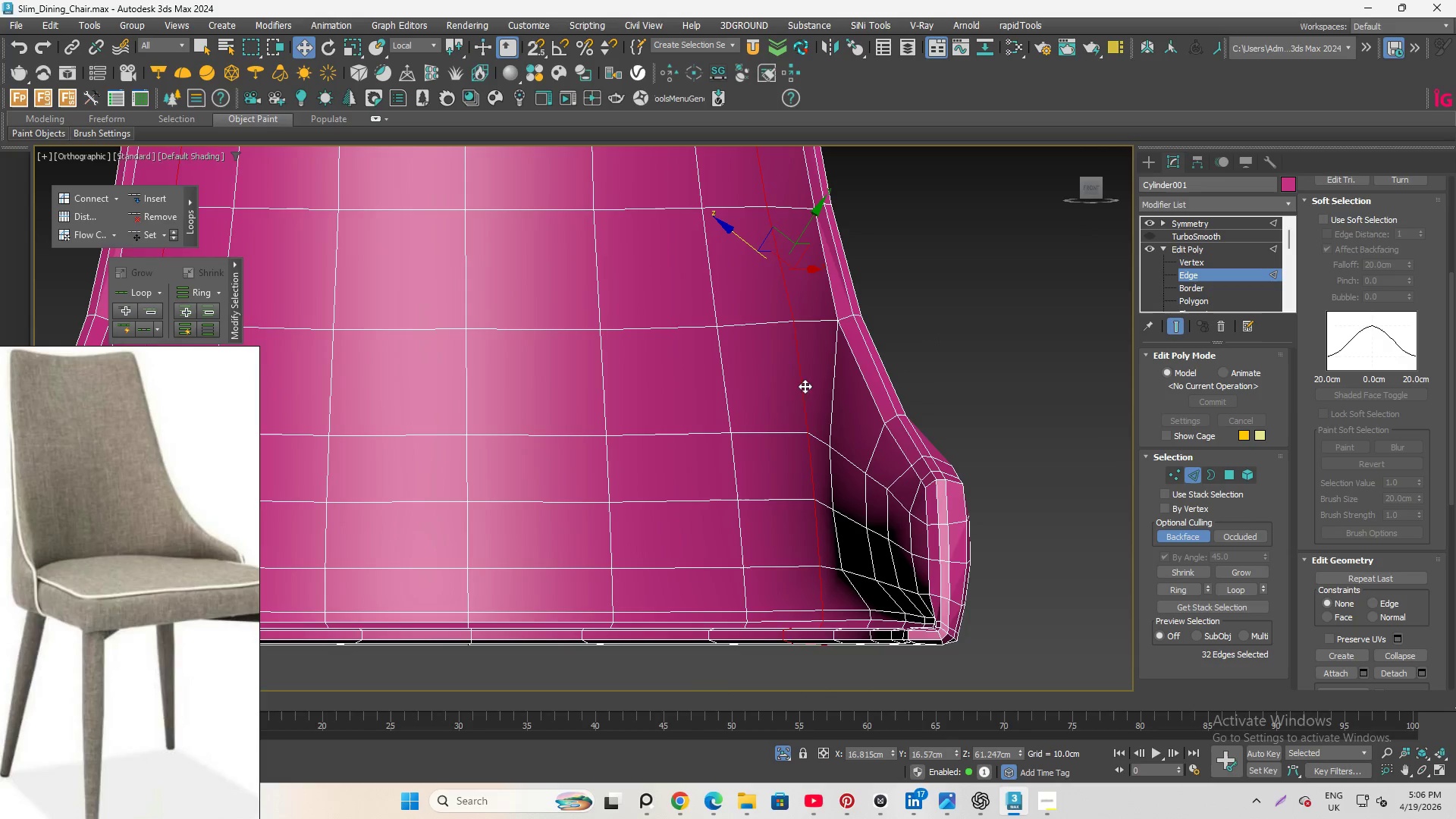 
hold_key(key=AltLeft, duration=0.52)
 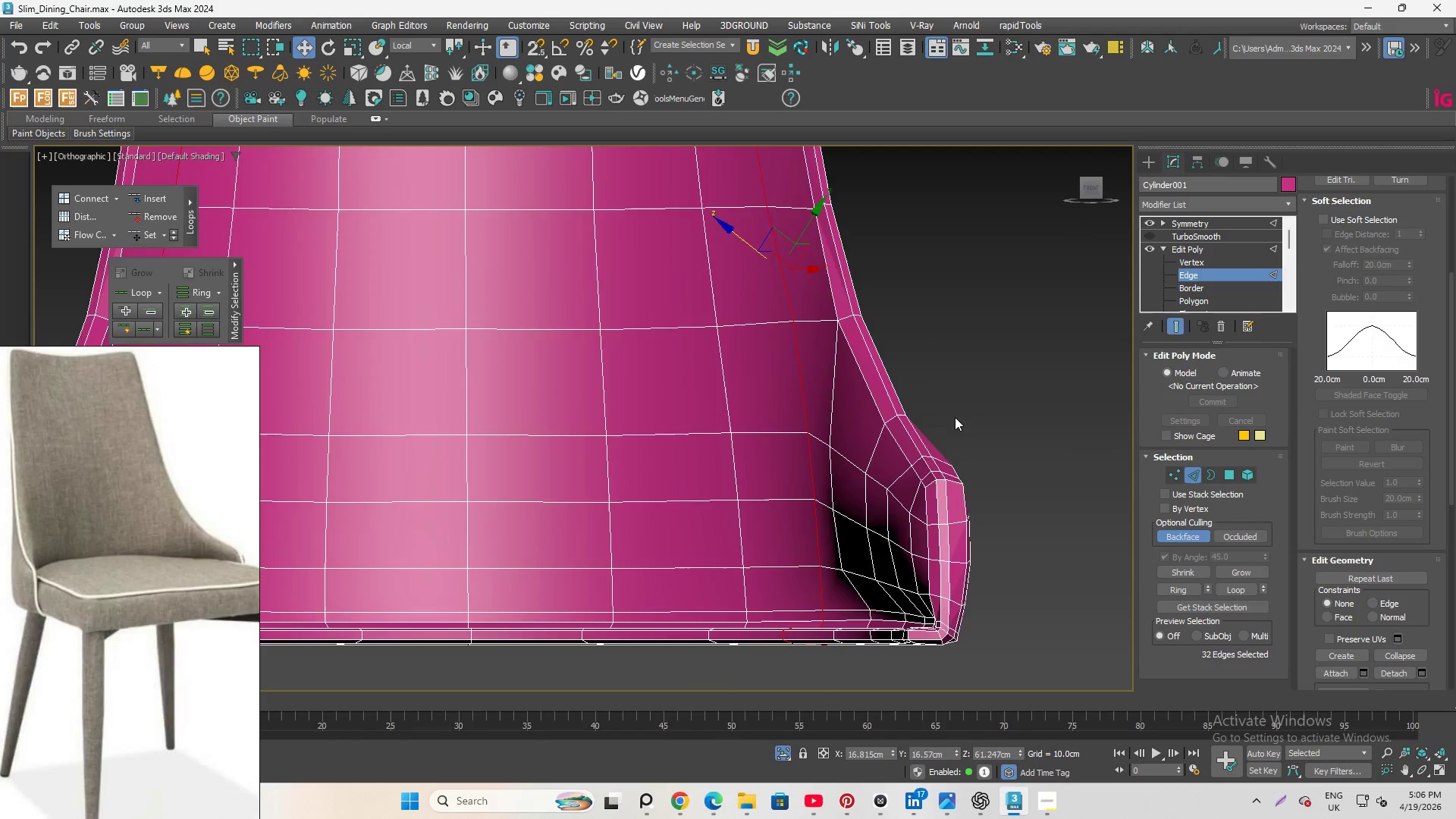 
hold_key(key=AltLeft, duration=4.14)
scroll: coordinate [907, 497], scroll_direction: down, amount: 3.0
 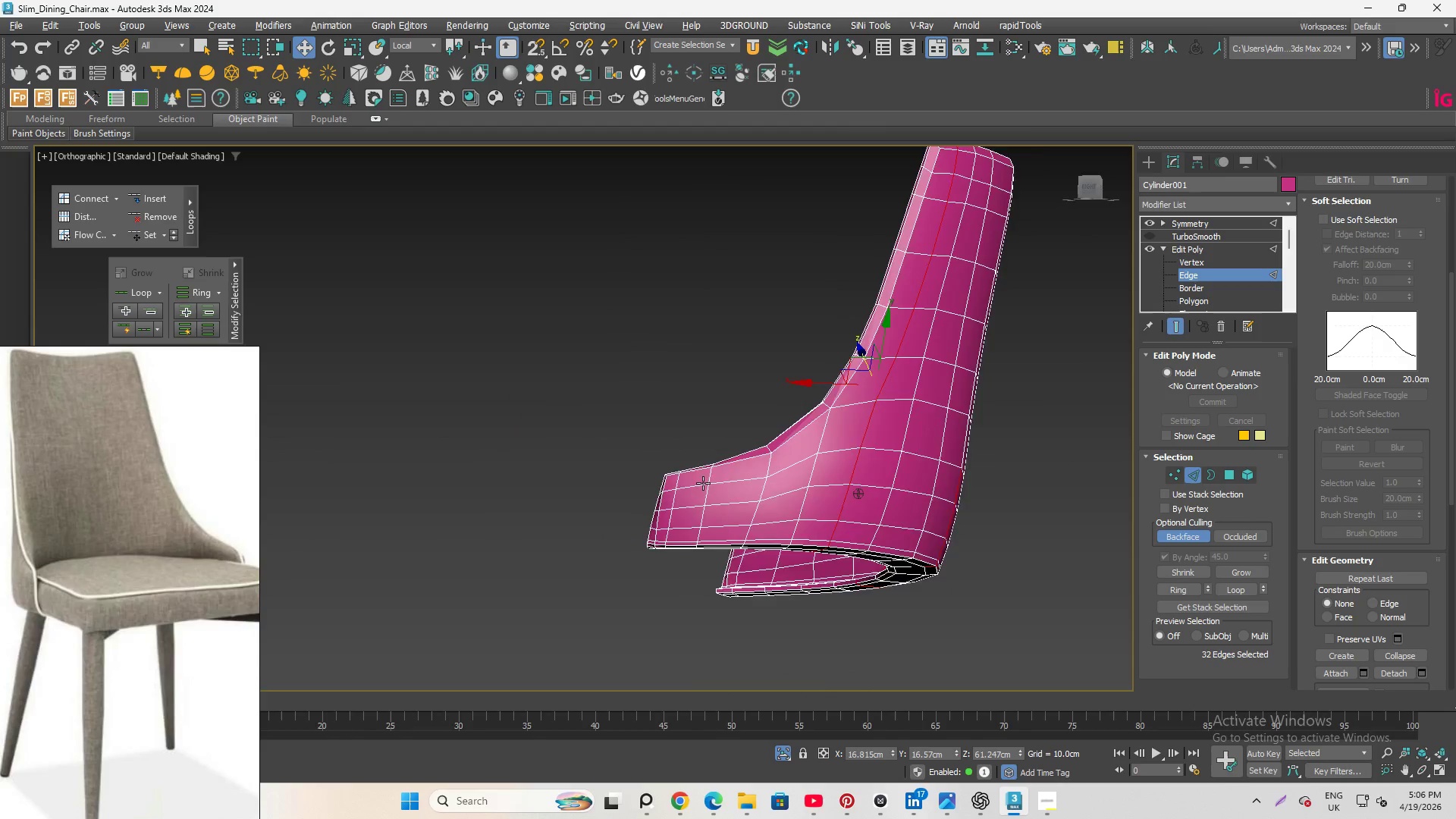 
key(Control+S)
 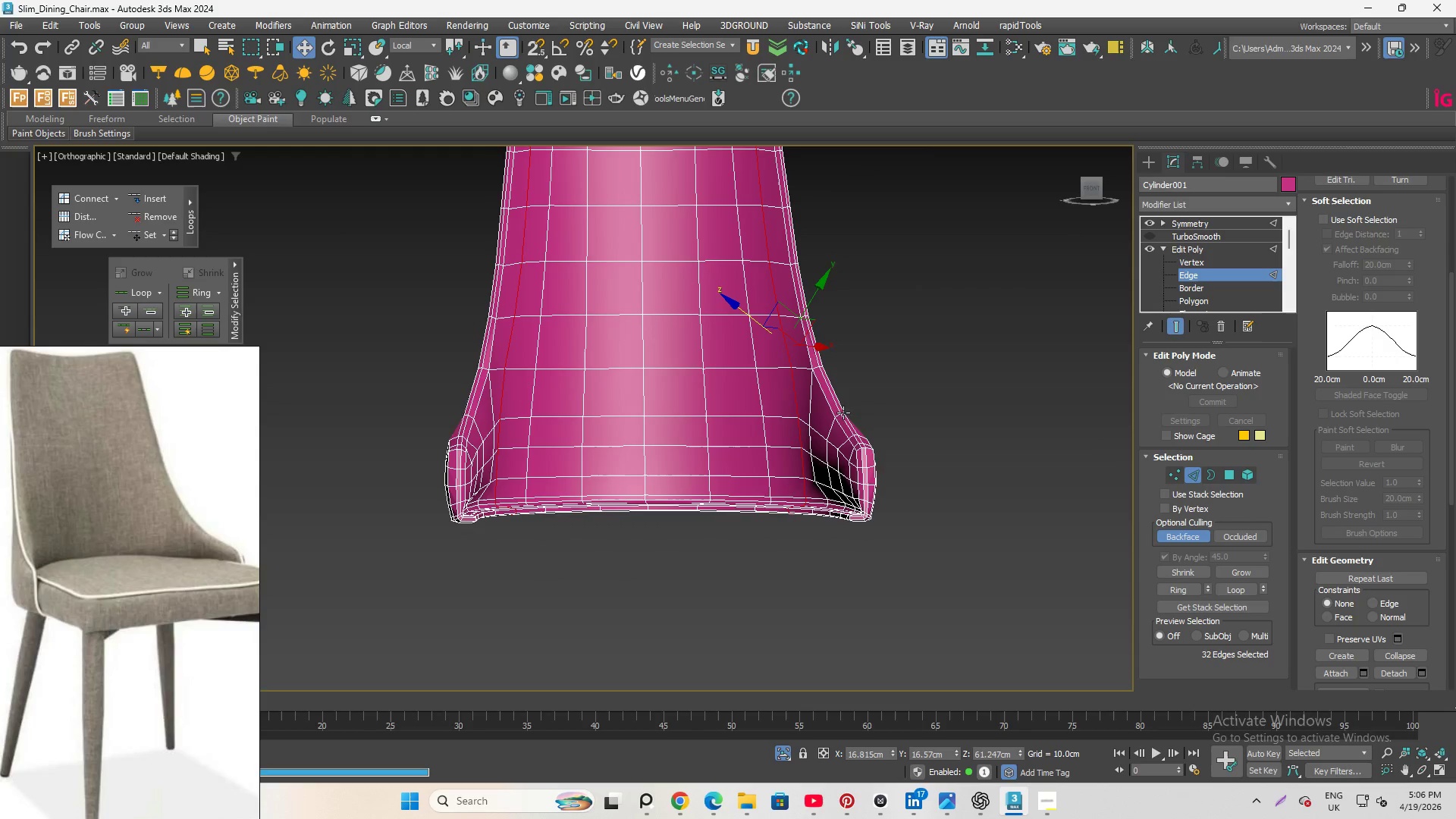 
scroll: coordinate [770, 376], scroll_direction: up, amount: 1.0
 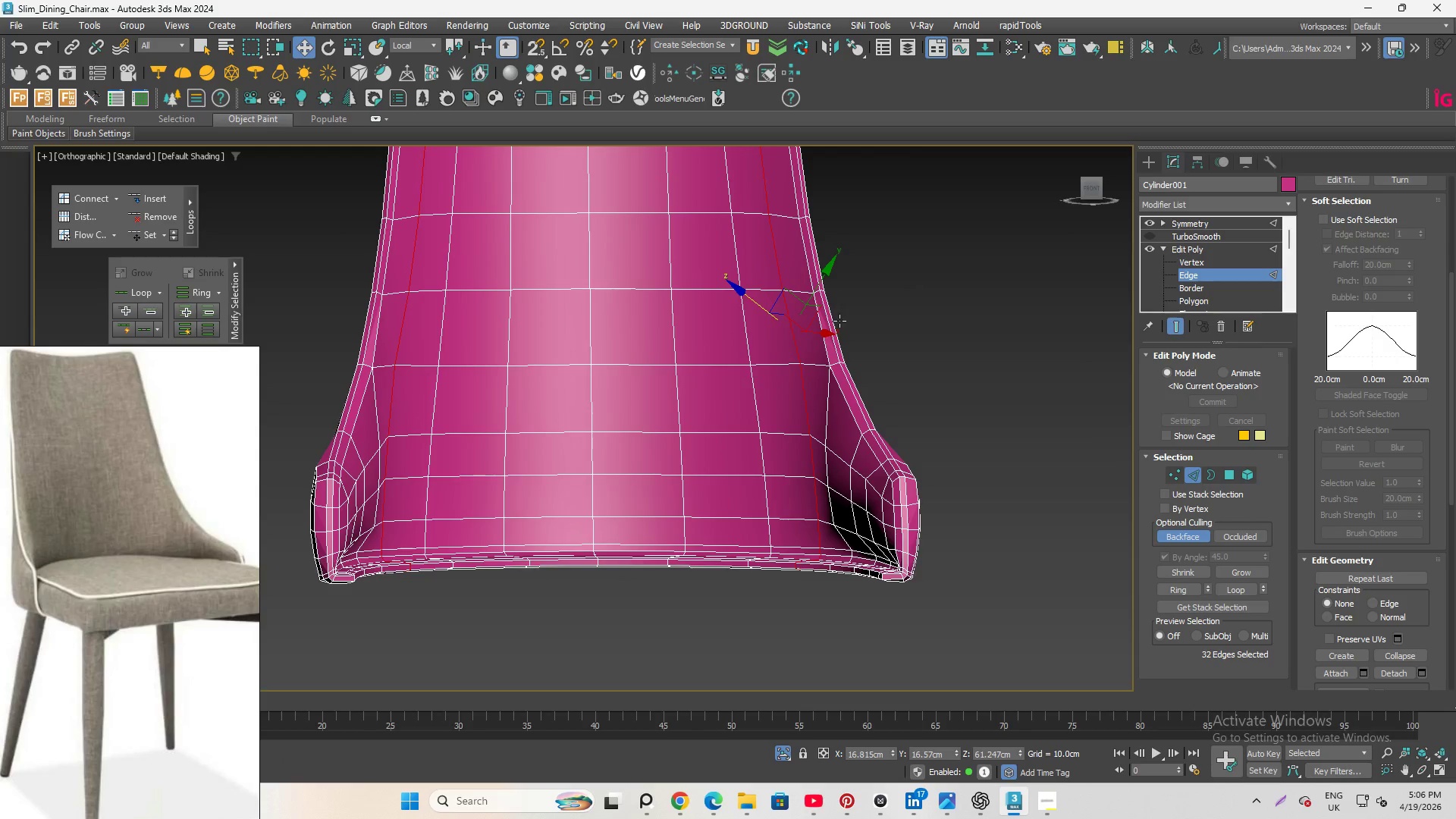 
scroll: coordinate [814, 386], scroll_direction: down, amount: 1.0
 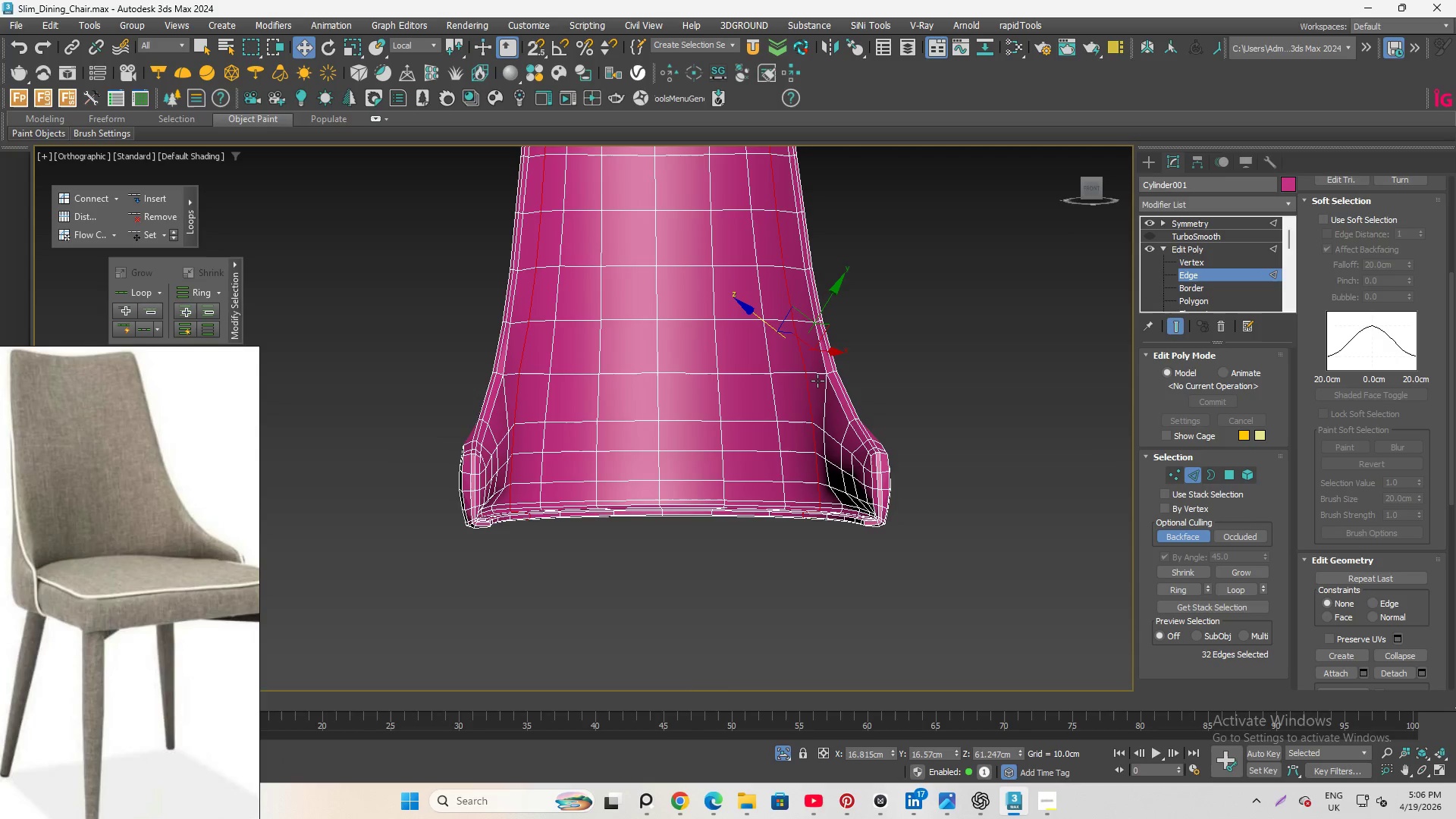 
hold_key(key=AltLeft, duration=0.78)
 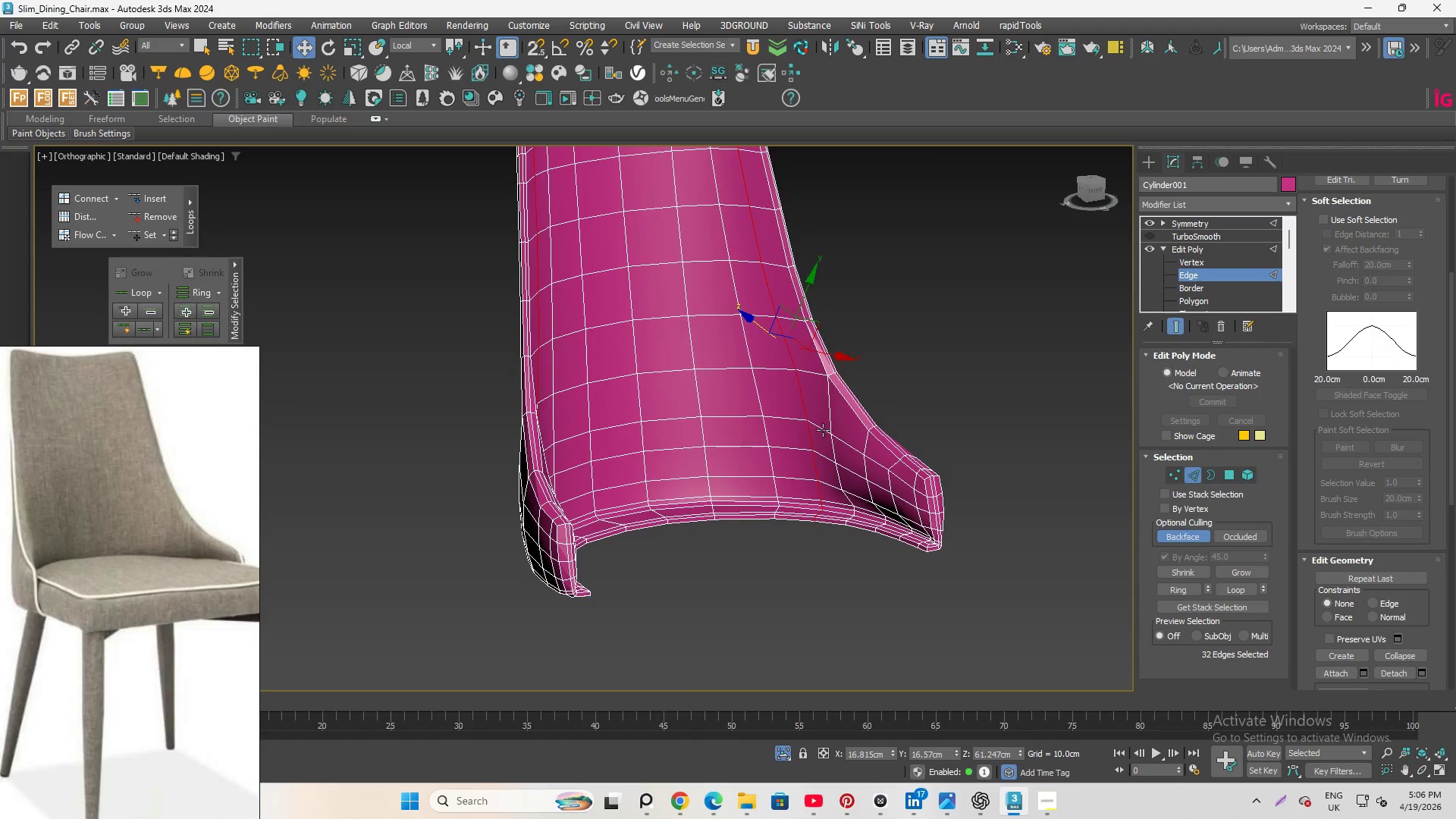 
scroll: coordinate [823, 430], scroll_direction: up, amount: 1.0
 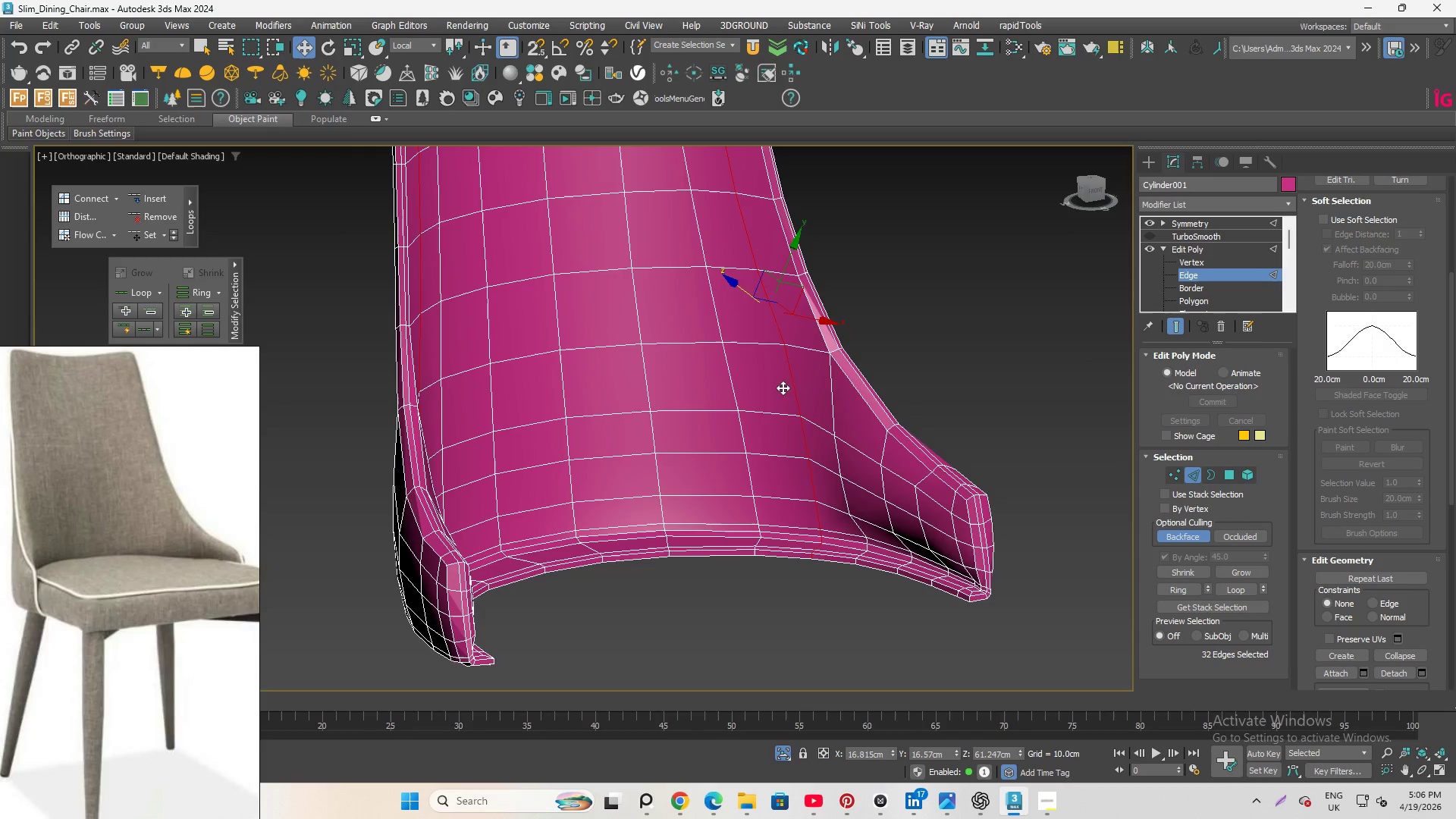 
left_click([797, 374])
 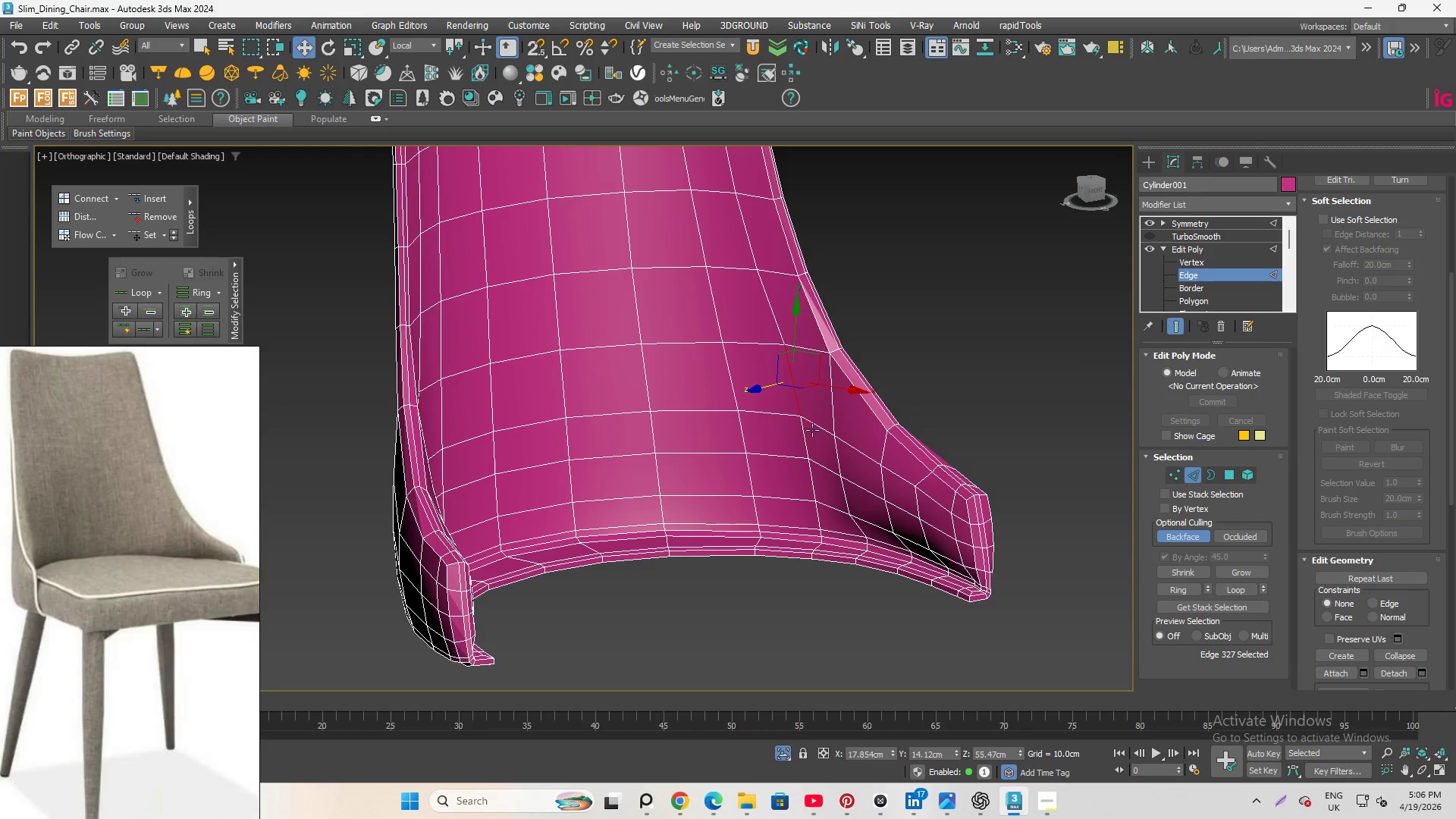 
hold_key(key=ControlLeft, duration=1.05)
left_click([799, 429])
 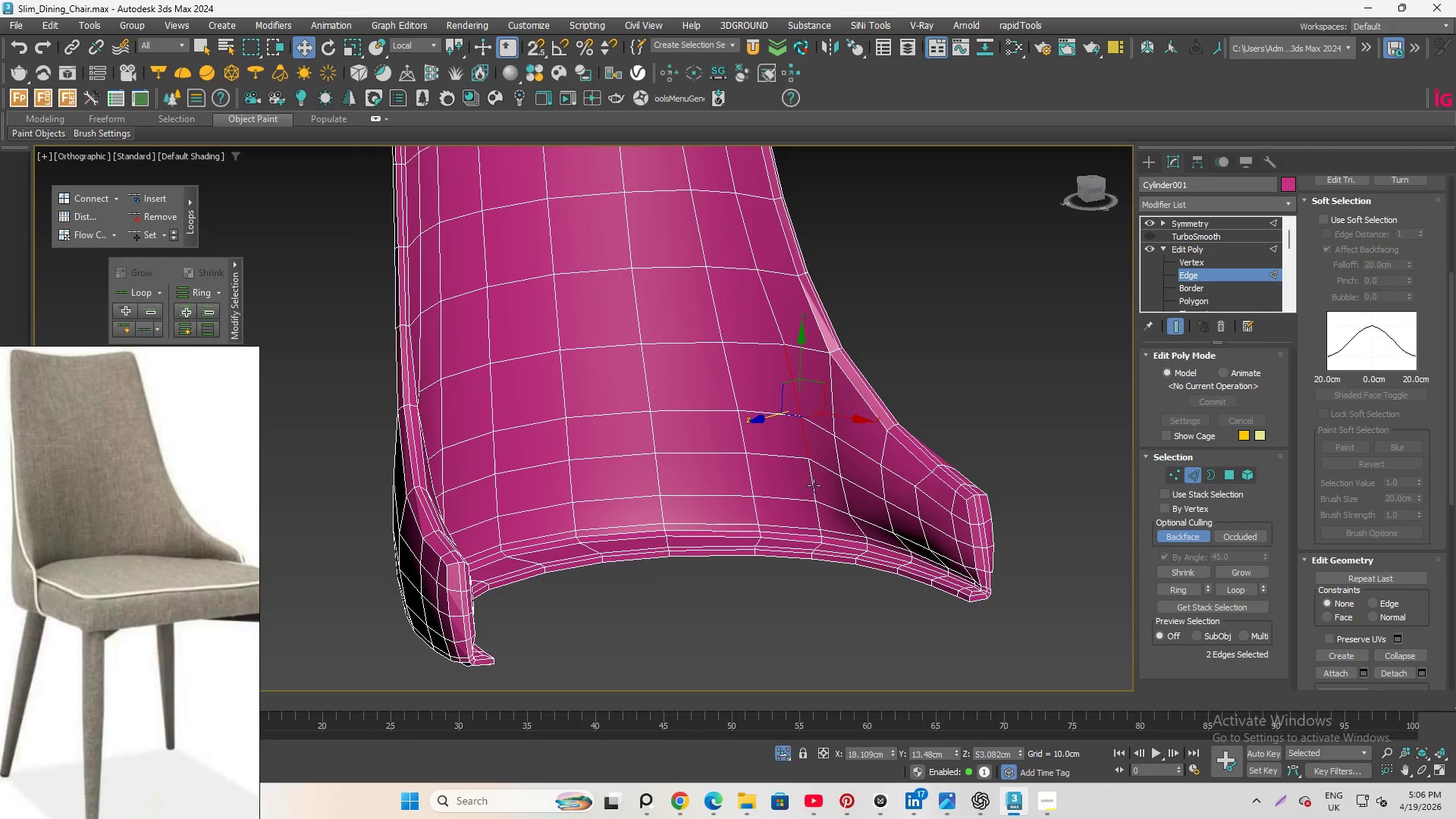 
hold_key(key=ControlLeft, duration=0.53)
left_click([811, 484])
 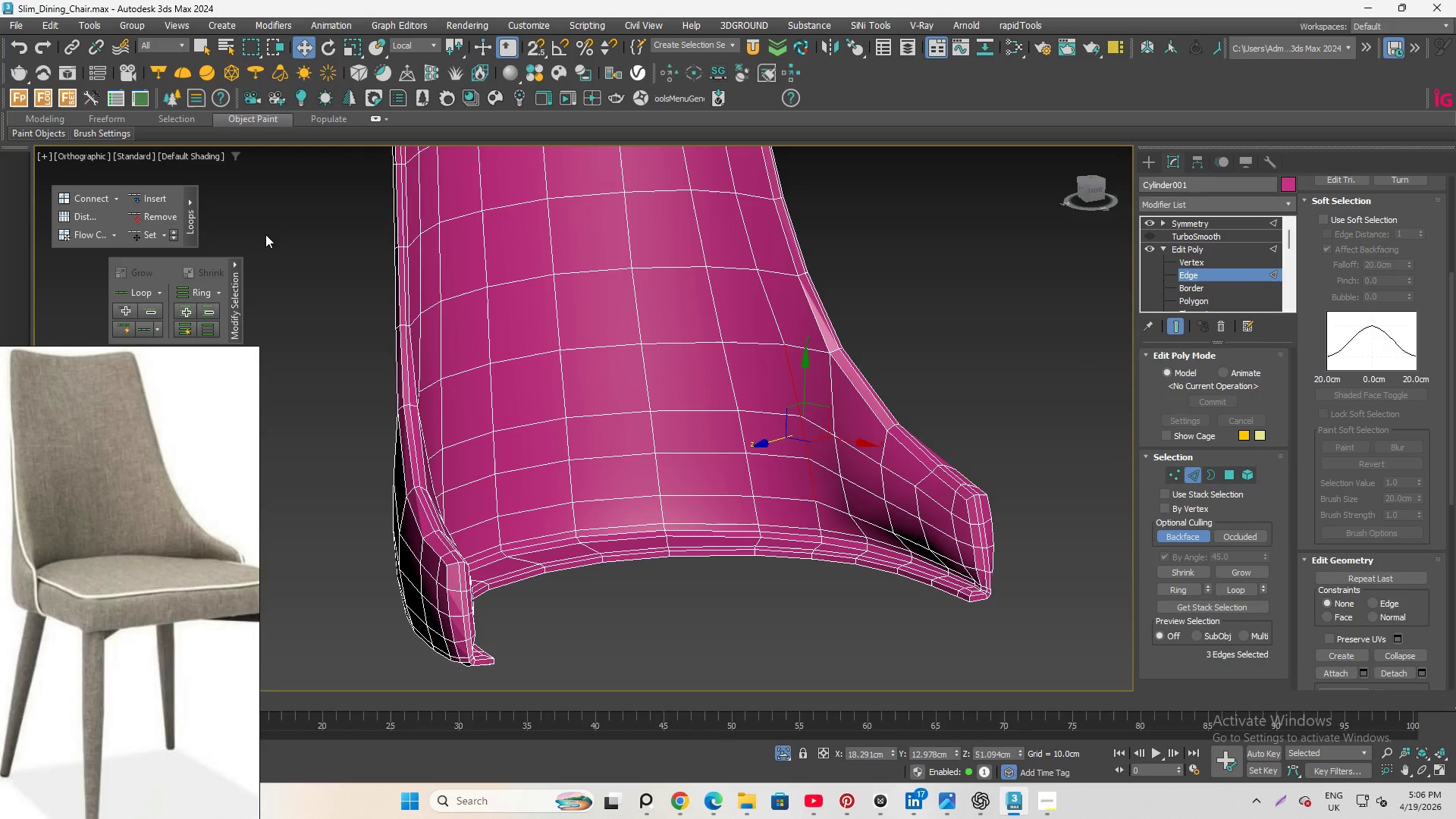 
left_click([149, 237])
 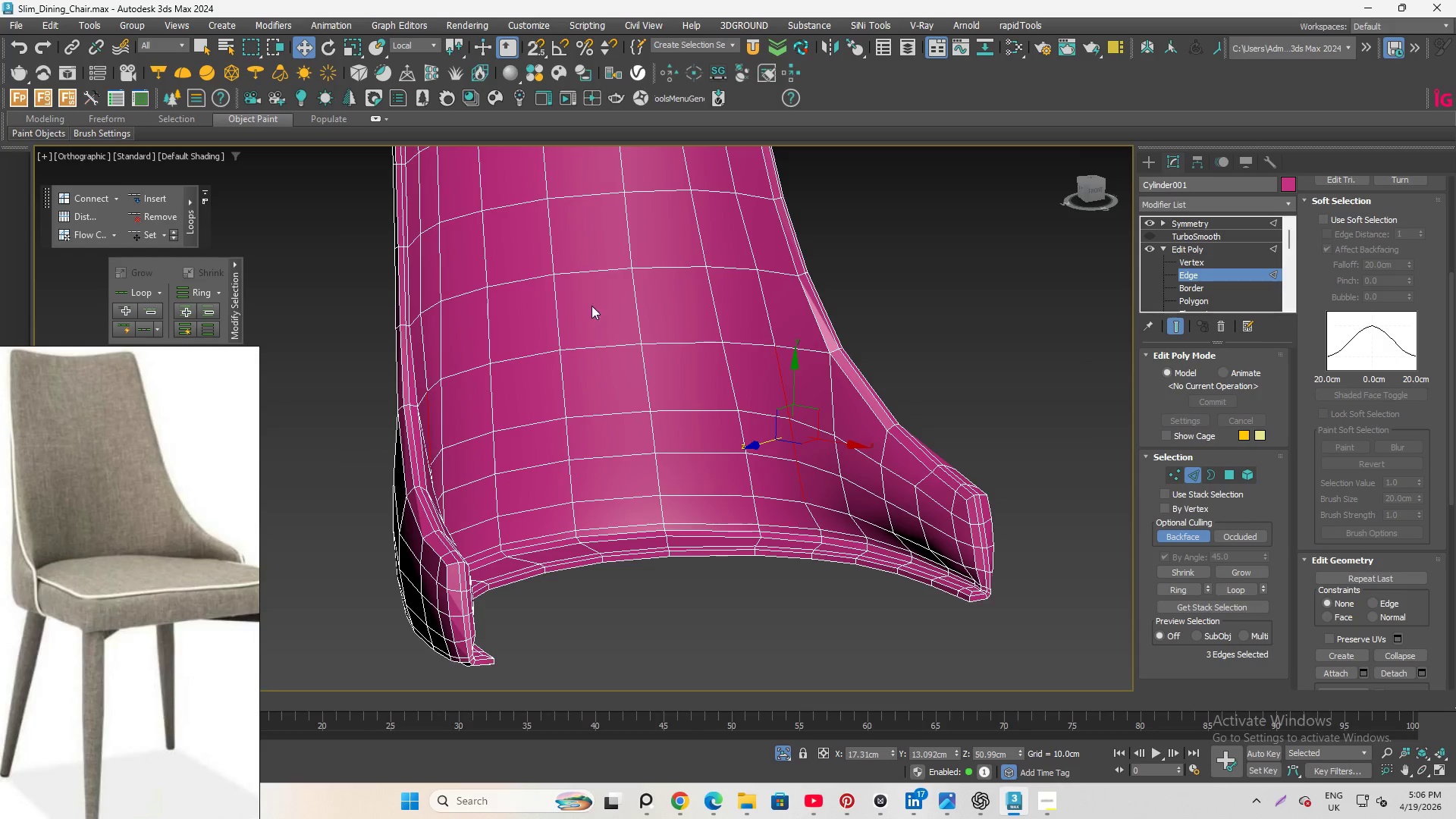 
hold_key(key=AltLeft, duration=2.22)
 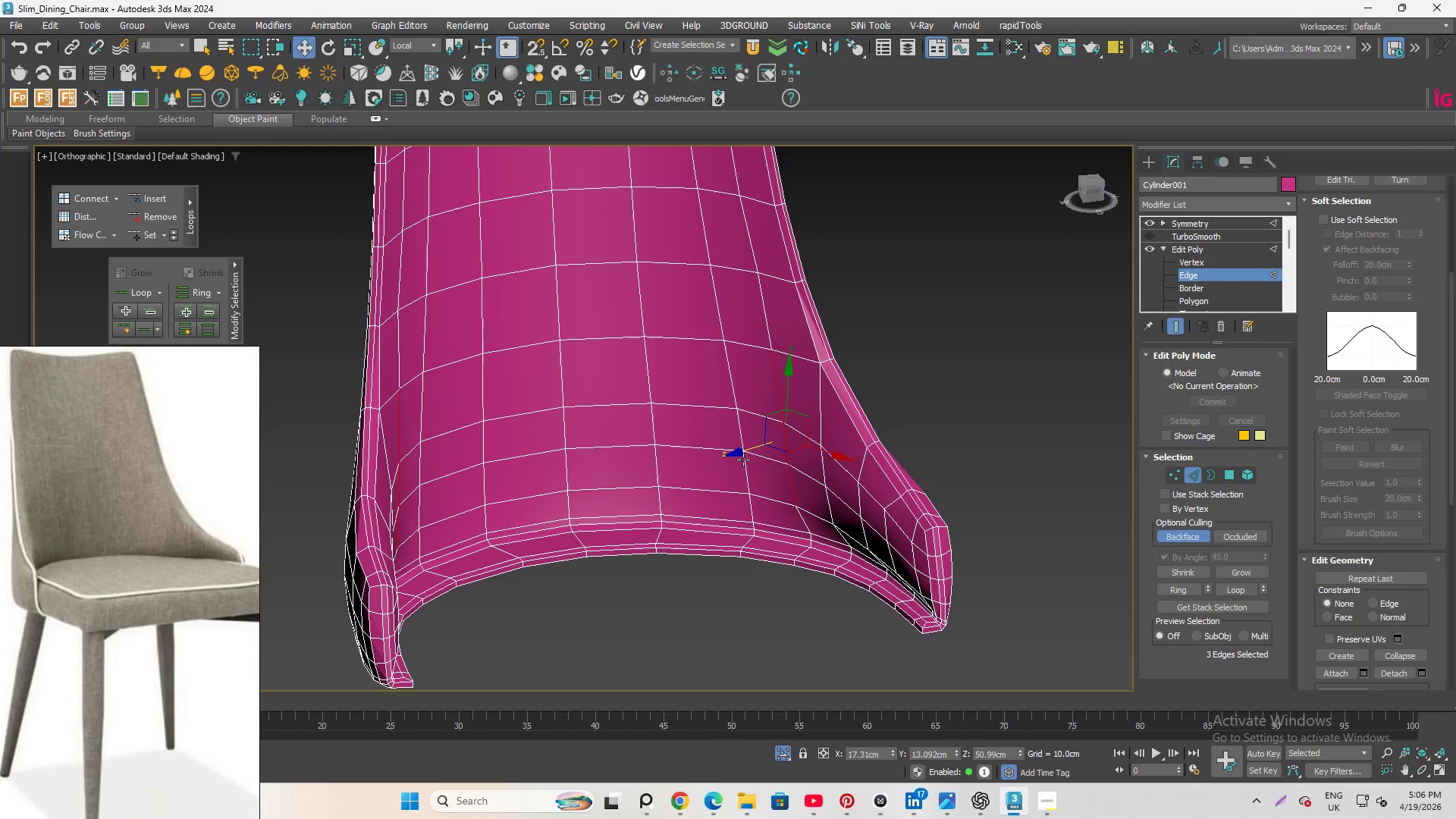 
hold_key(key=ControlLeft, duration=3.16)
 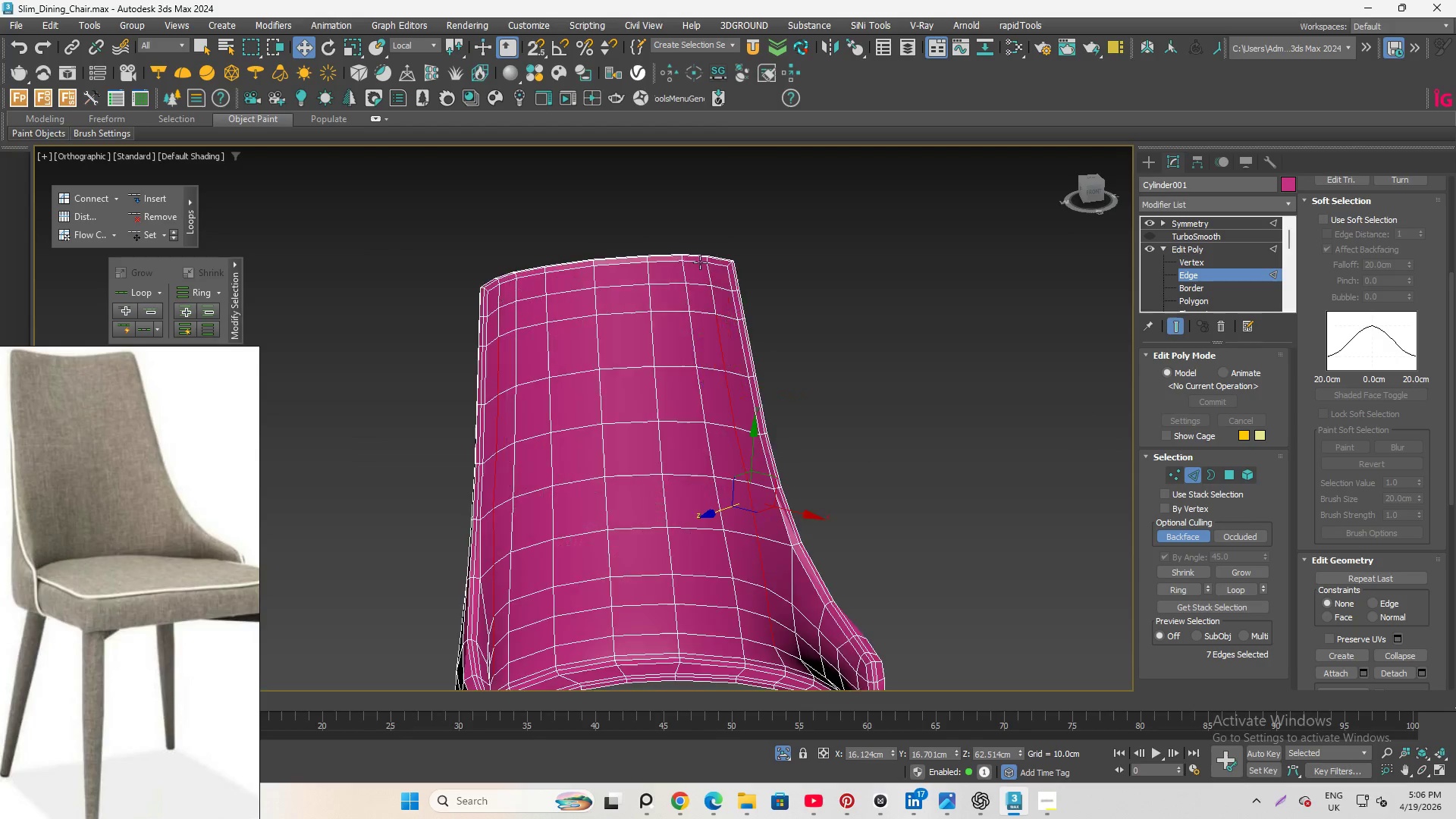 
scroll: coordinate [757, 341], scroll_direction: none, amount: 0.0
 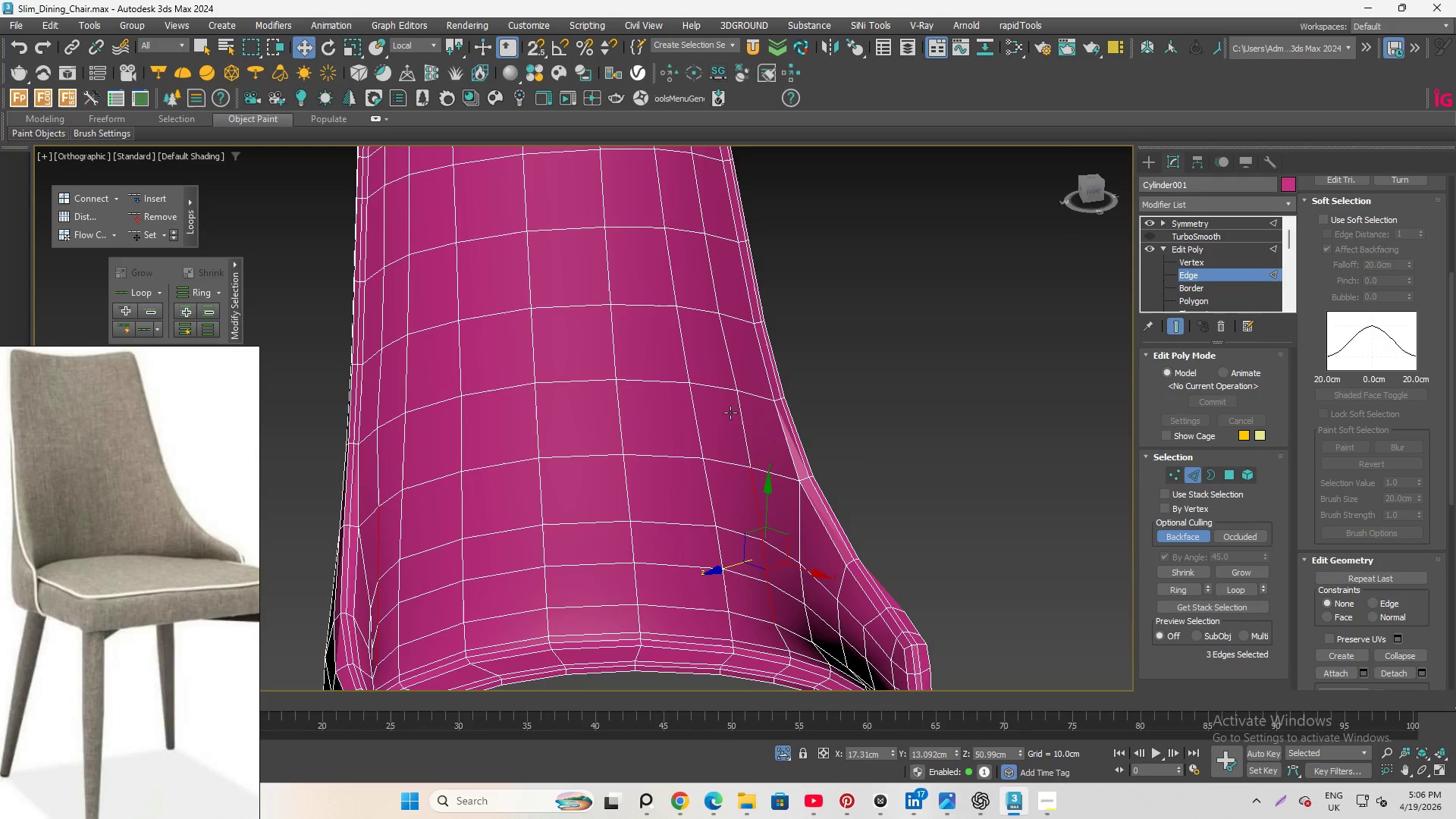 
left_click([742, 413])
 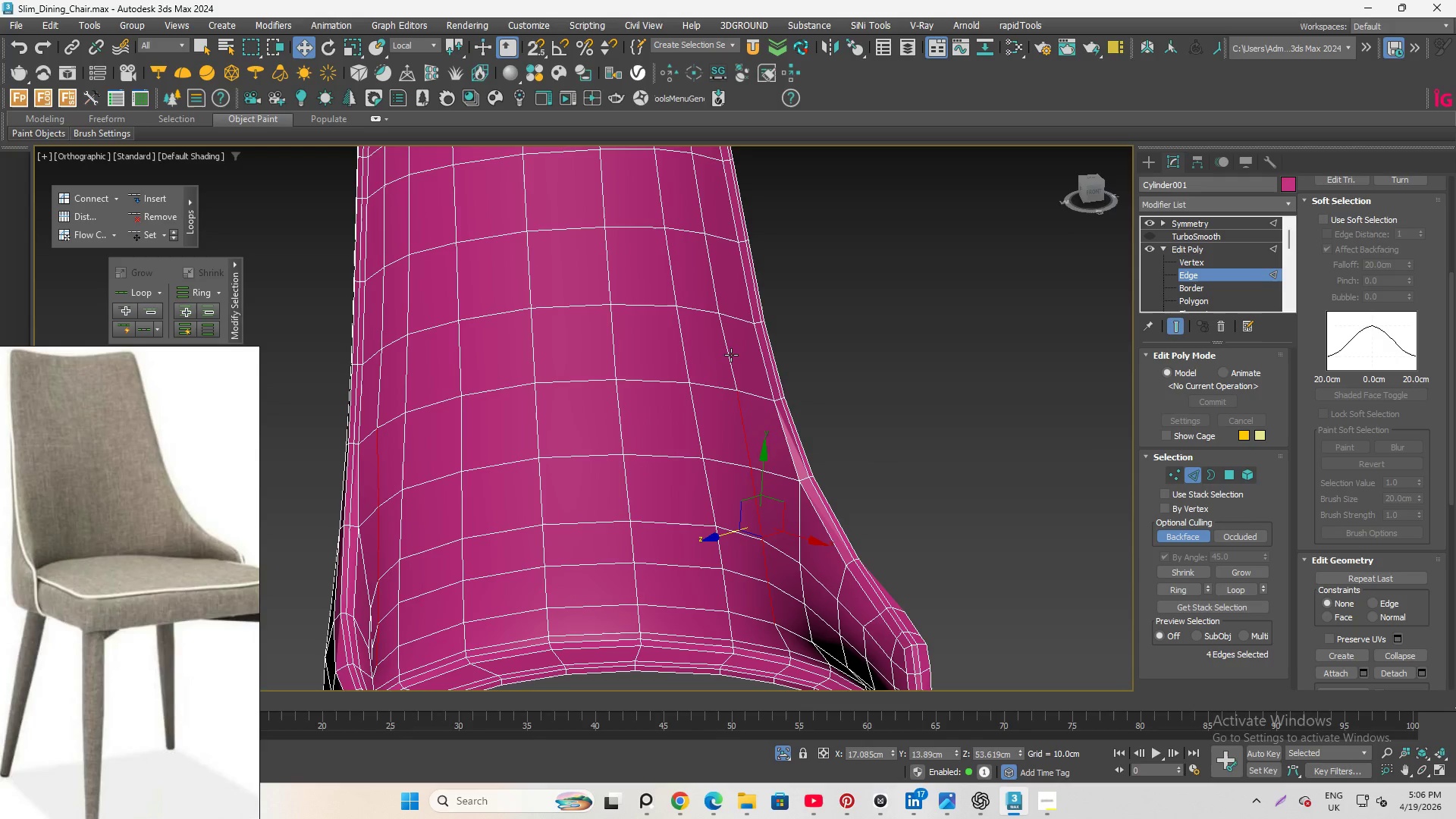 
left_click([731, 355])
 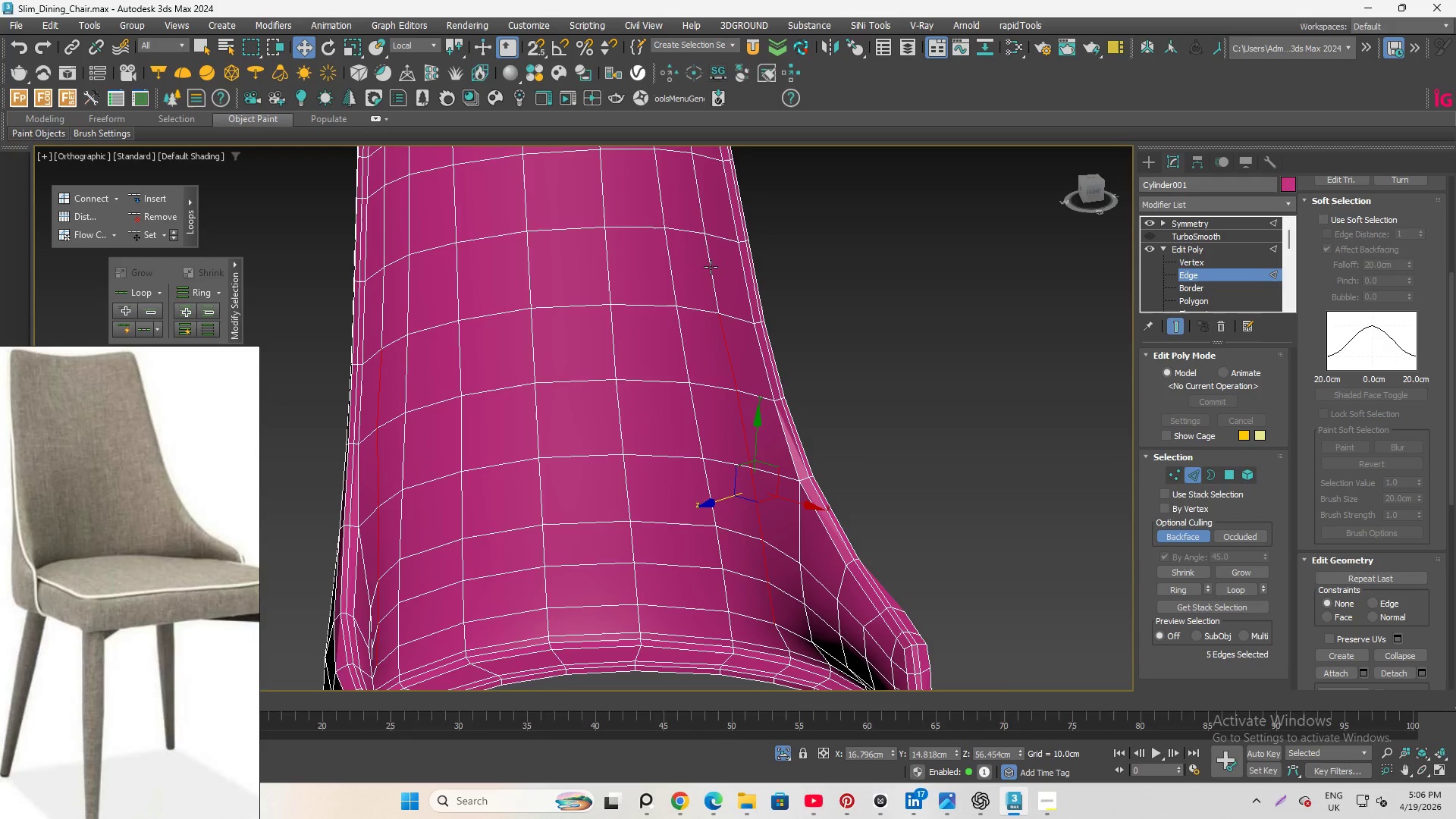 
left_click([711, 267])
 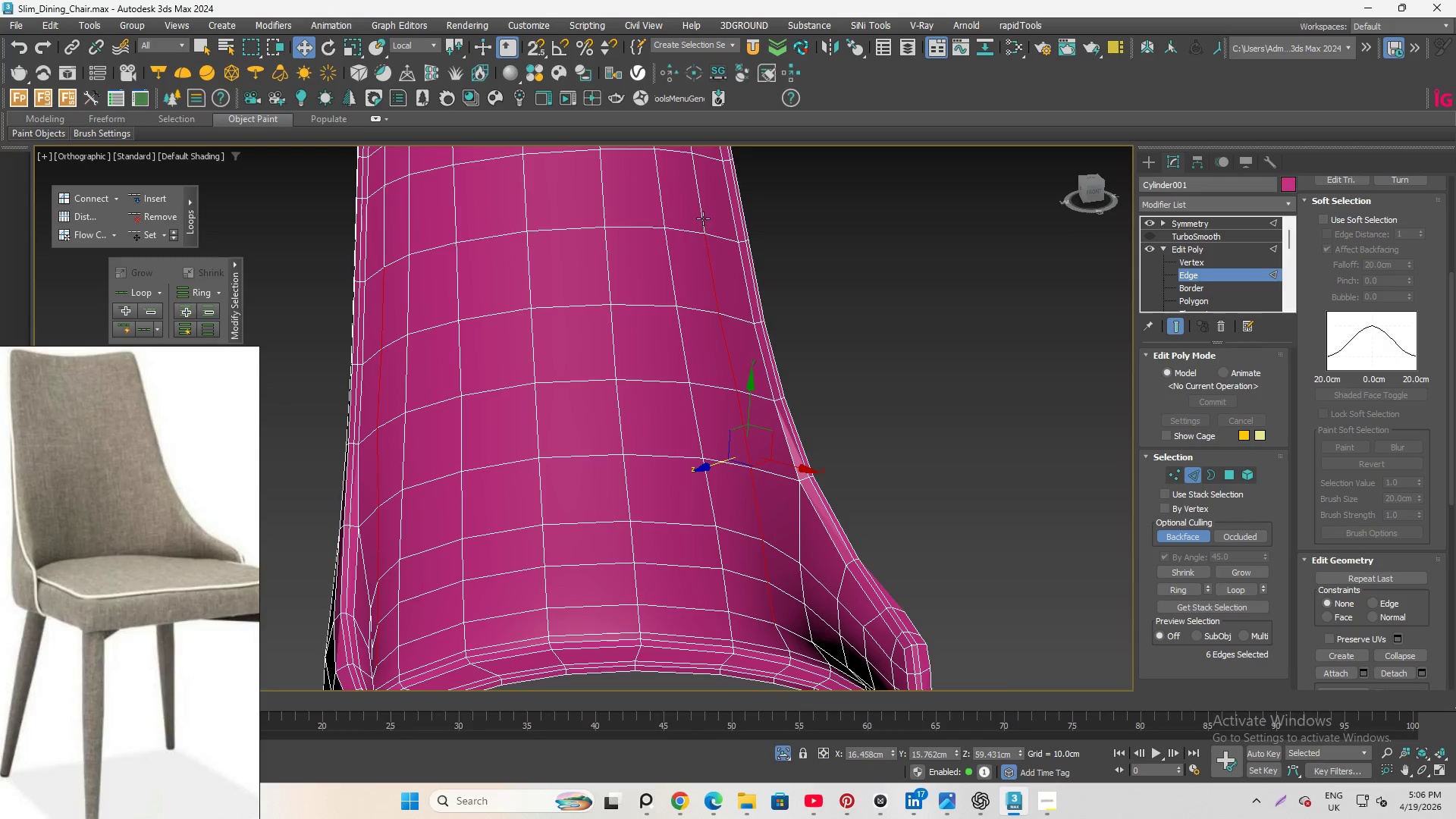 
left_click([702, 218])
 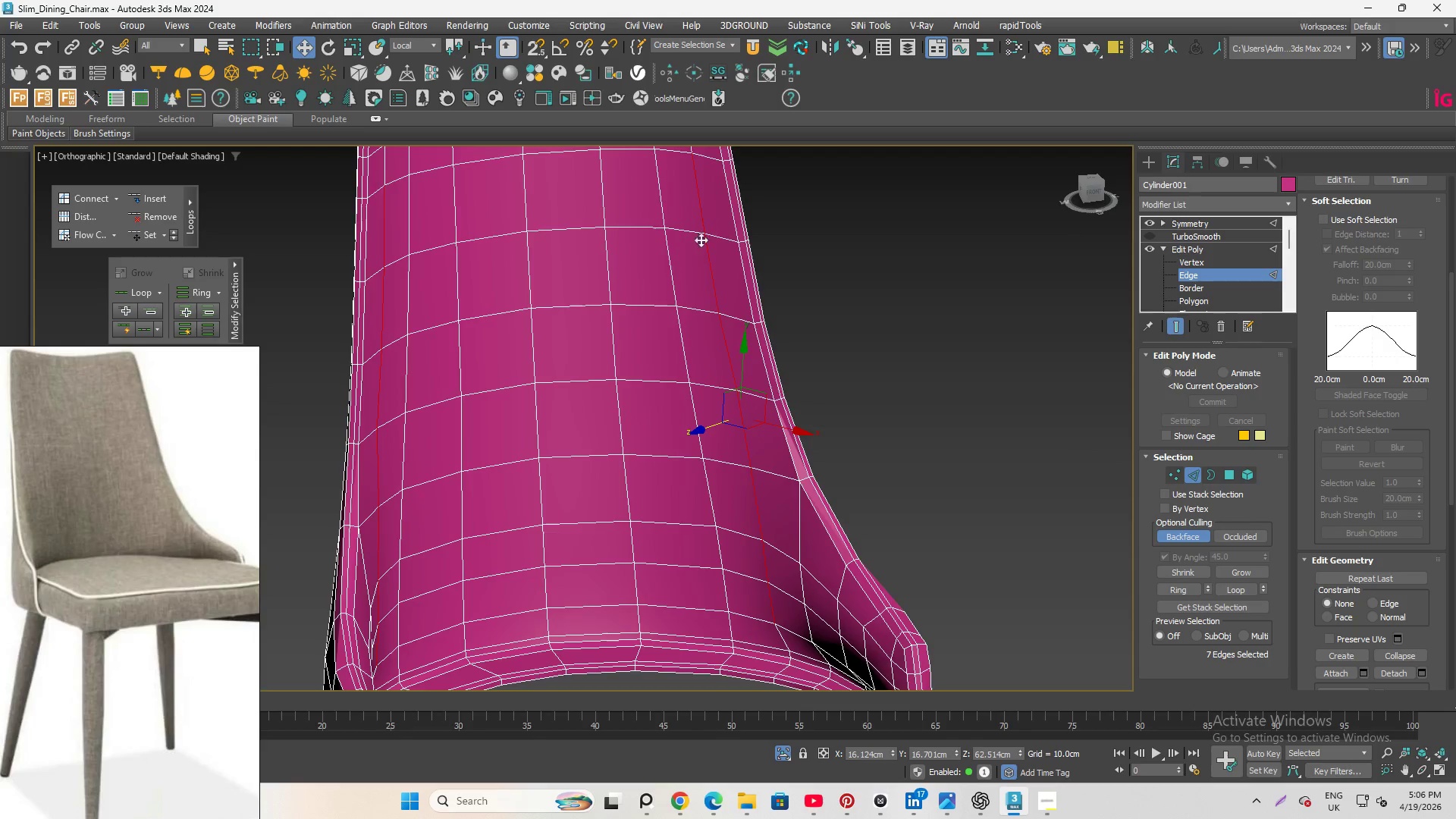 
hold_key(key=ControlLeft, duration=1.0)
 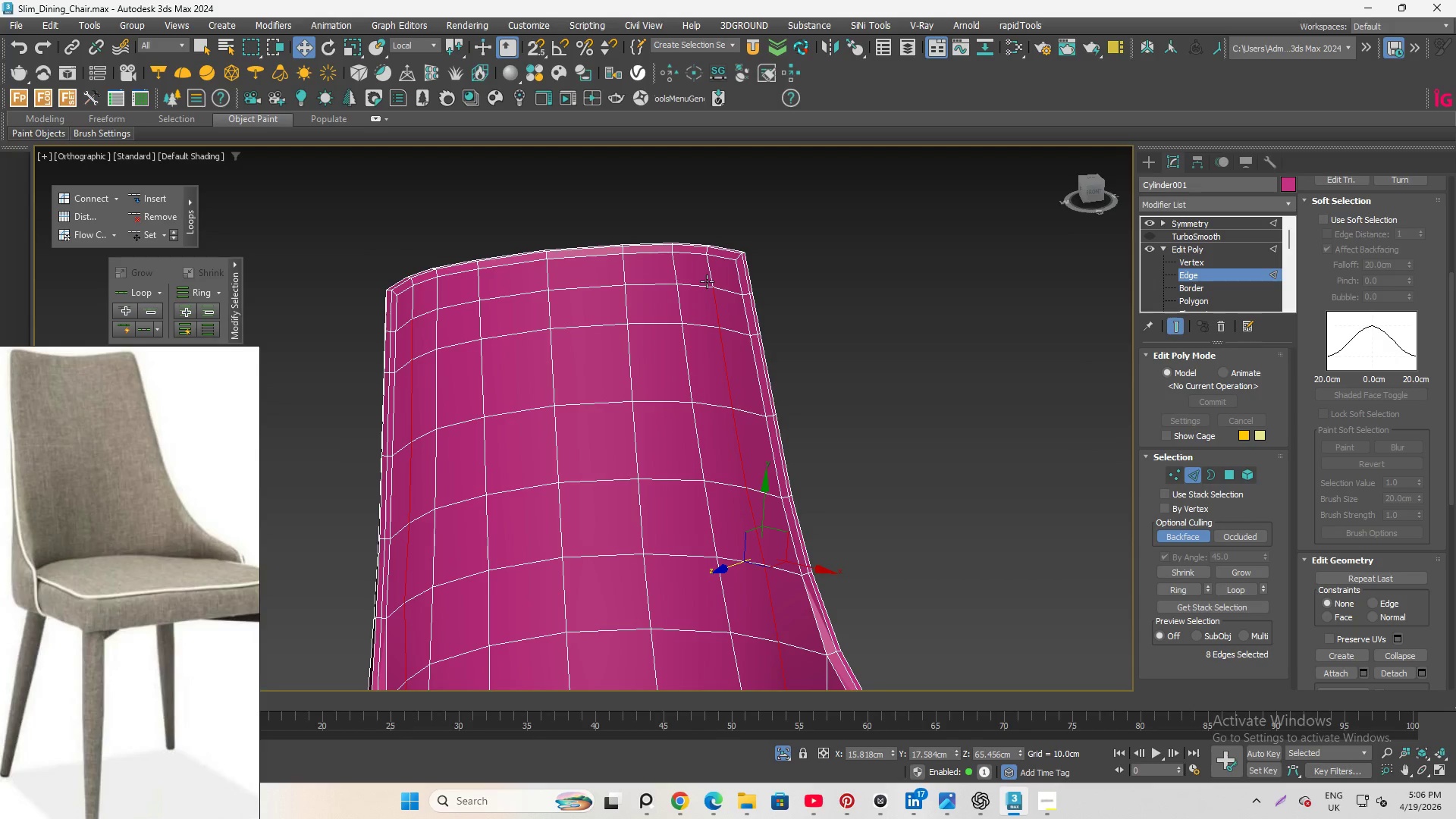 
scroll: coordinate [700, 259], scroll_direction: up, amount: 1.0
 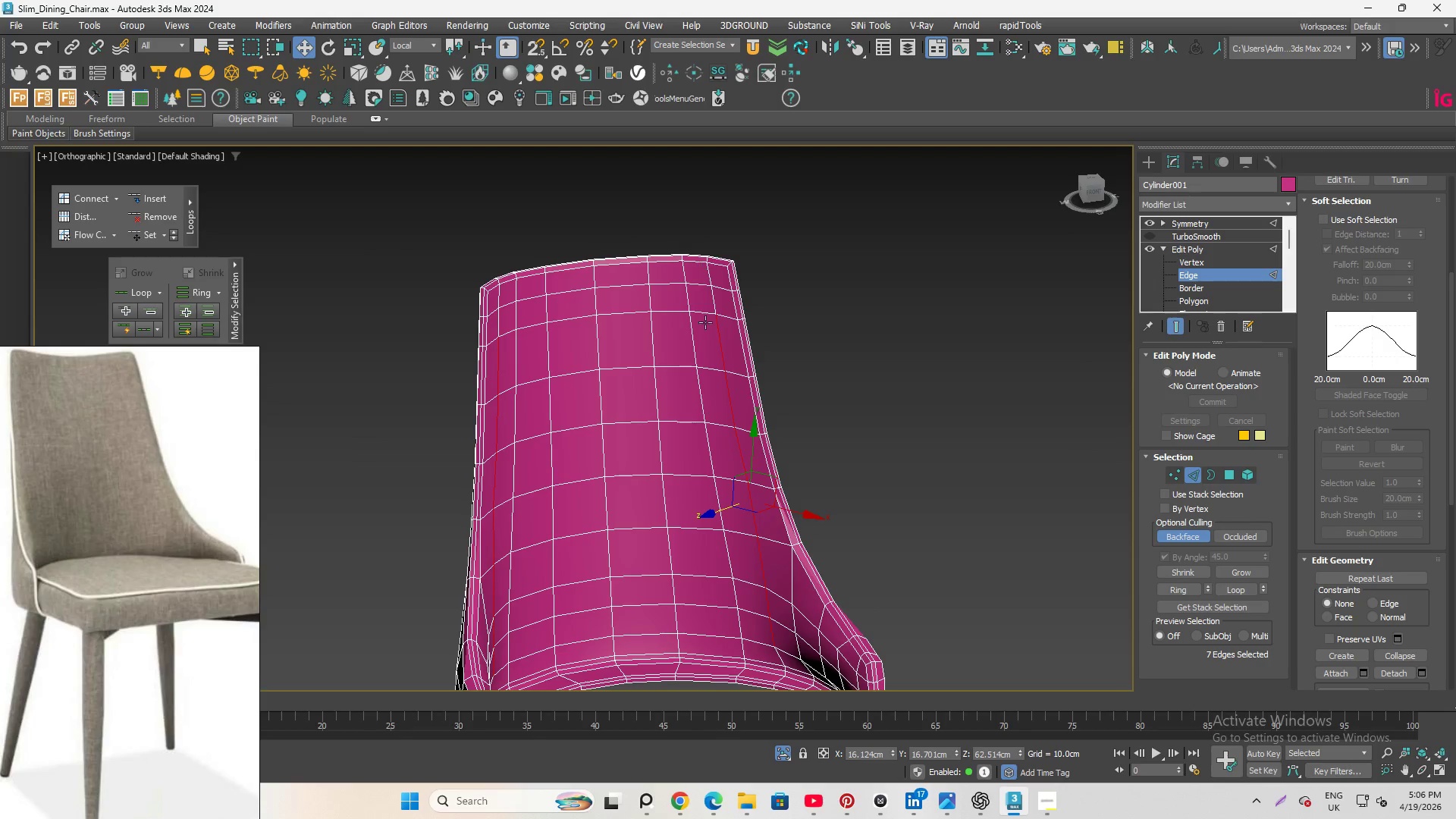 
left_click([712, 296])
 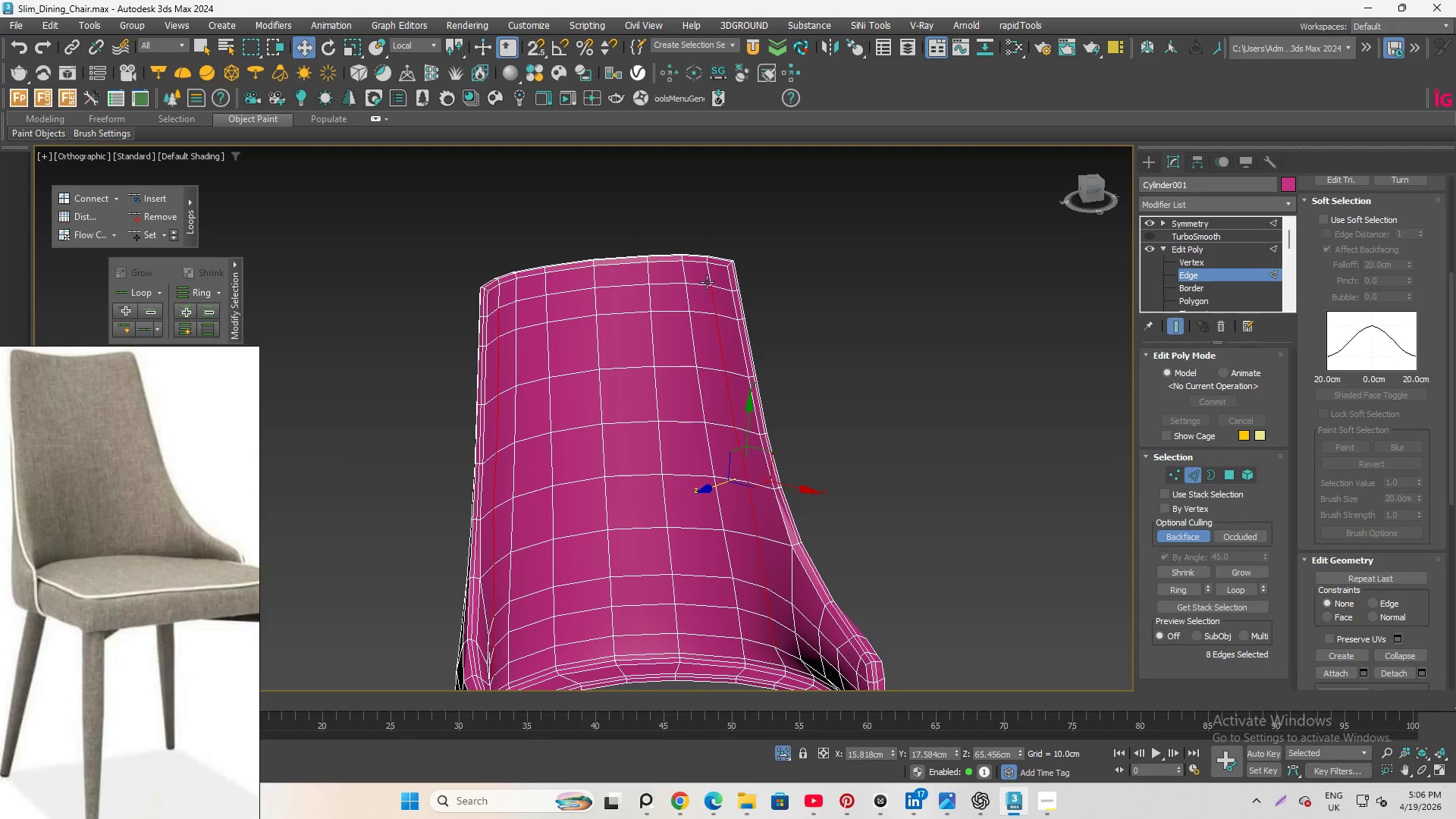 
scroll: coordinate [707, 281], scroll_direction: up, amount: 1.0
 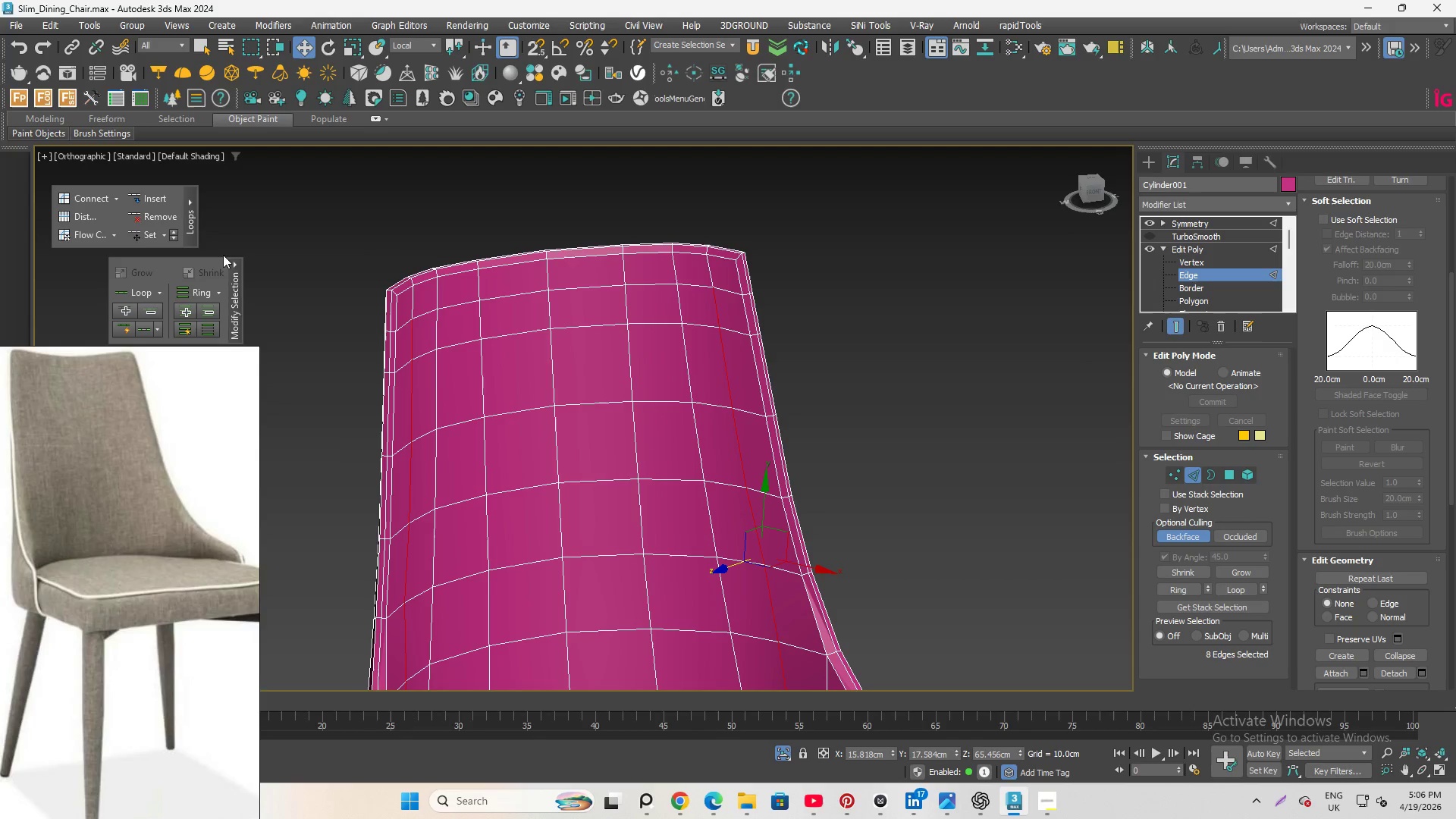 
left_click([142, 235])
 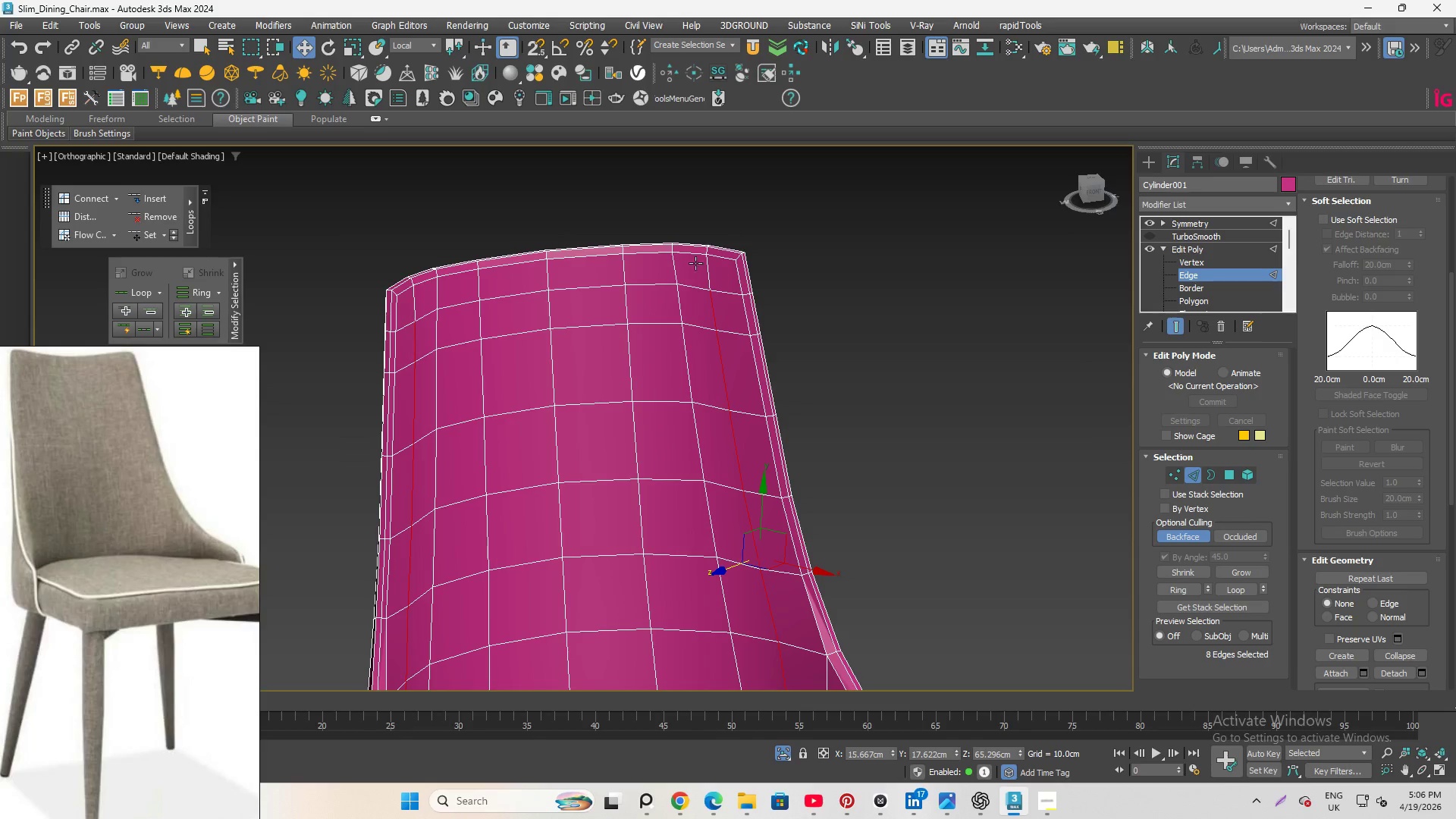 
hold_key(key=ControlLeft, duration=0.8)
left_click([711, 275])
 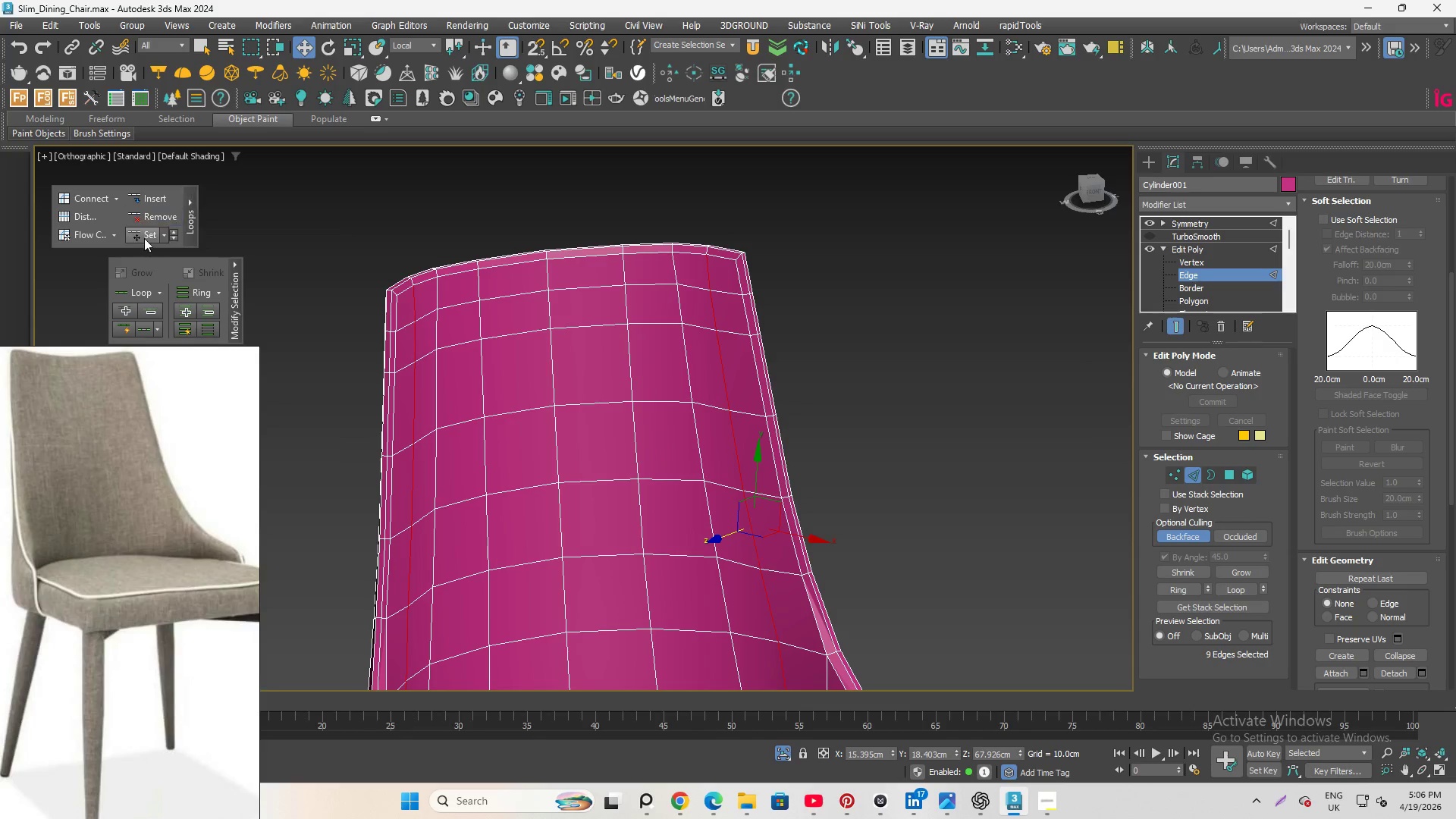 
left_click([141, 234])
 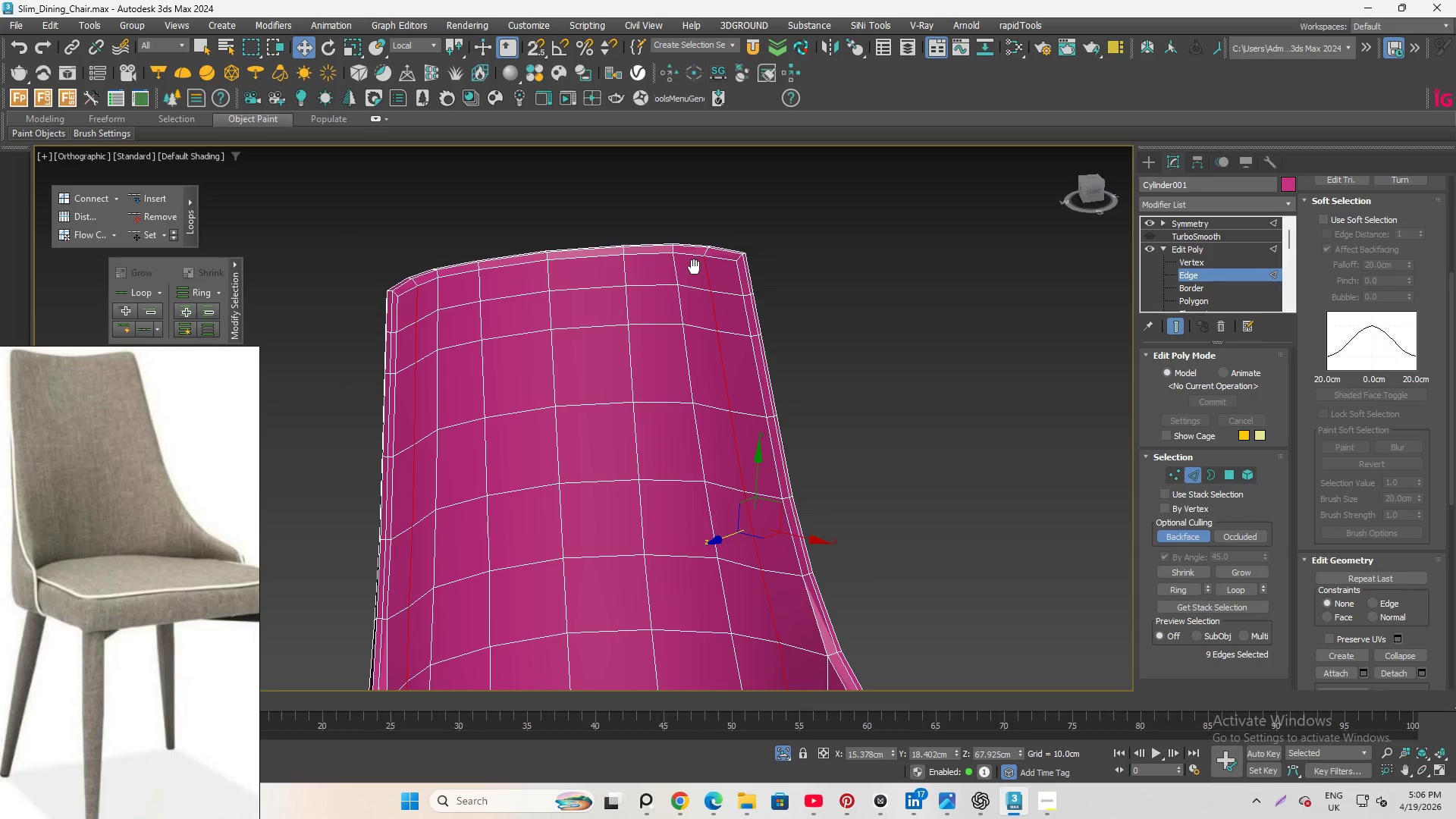 
hold_key(key=AltLeft, duration=1.38)
 